 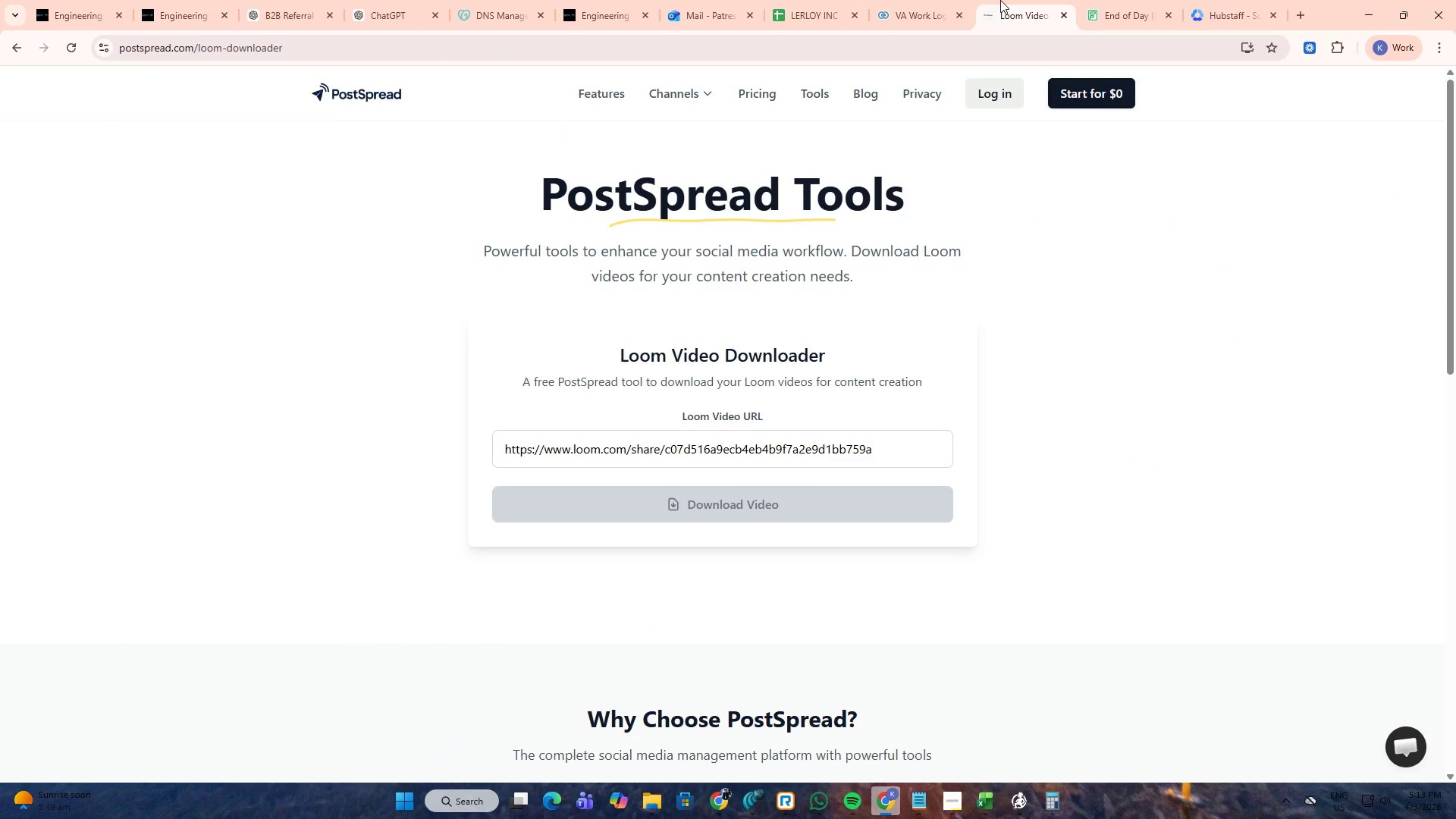 
left_click([557, 0])
 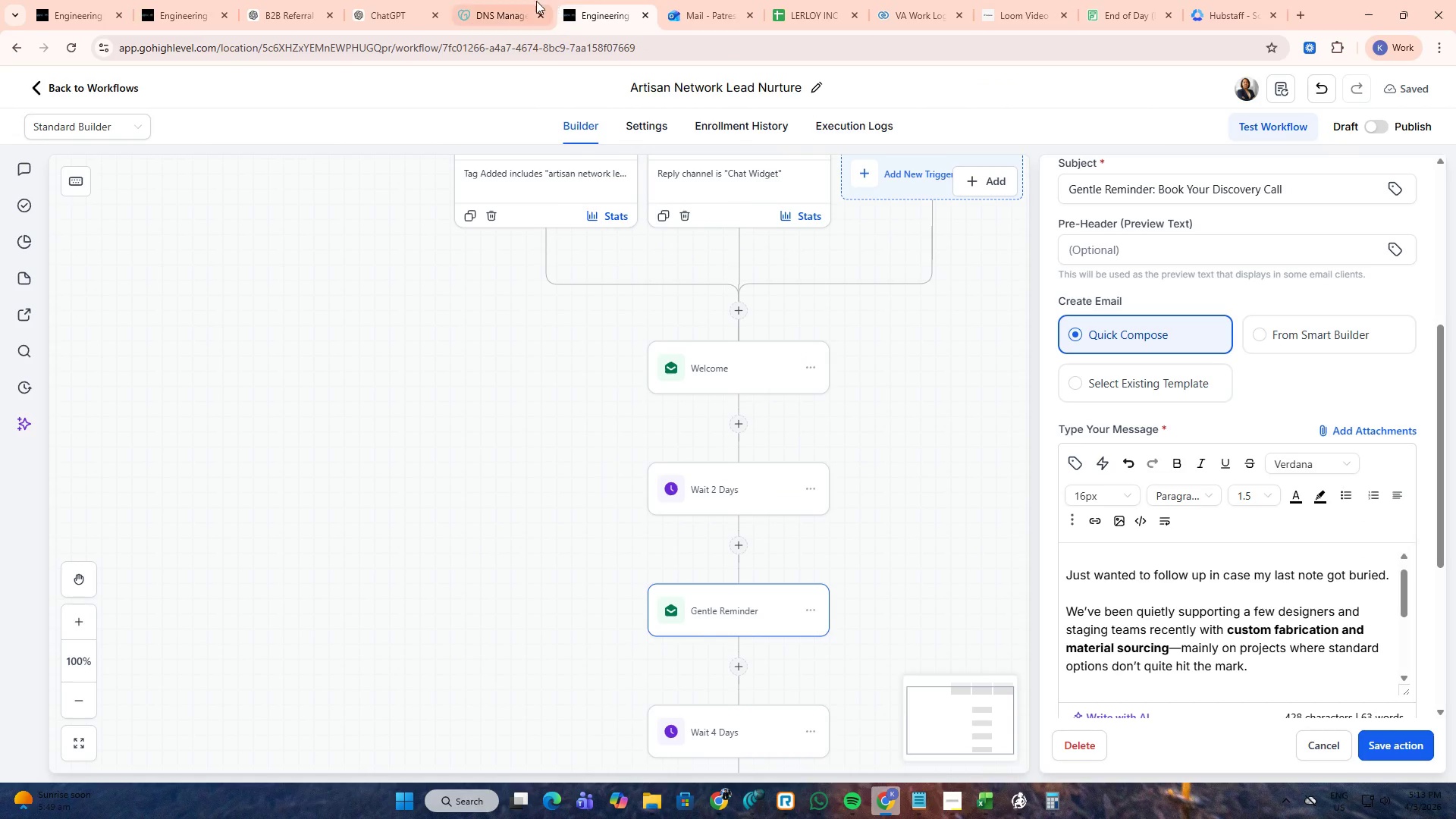 
mouse_move([516, 22])
 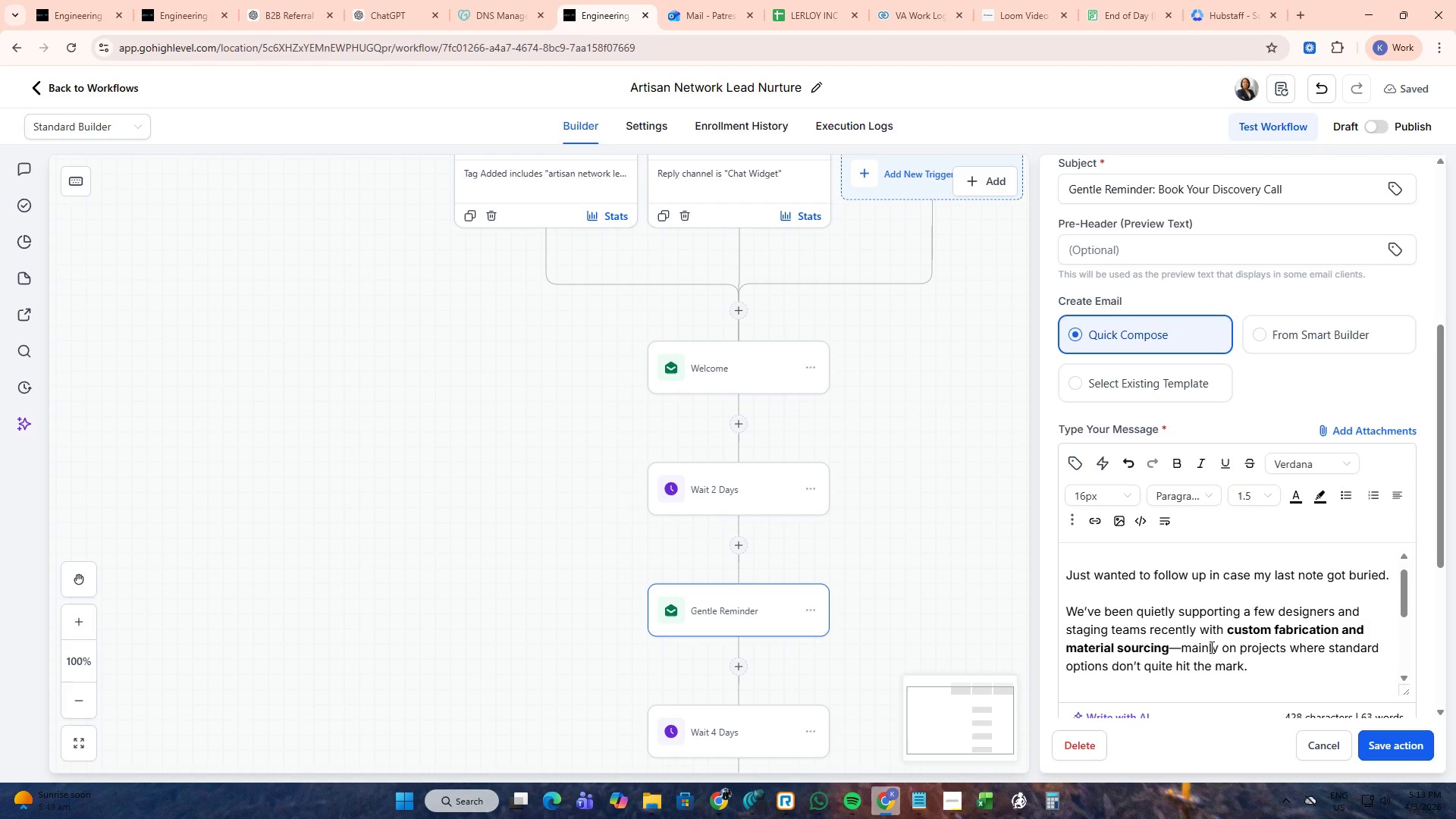 
left_click([1315, 736])
 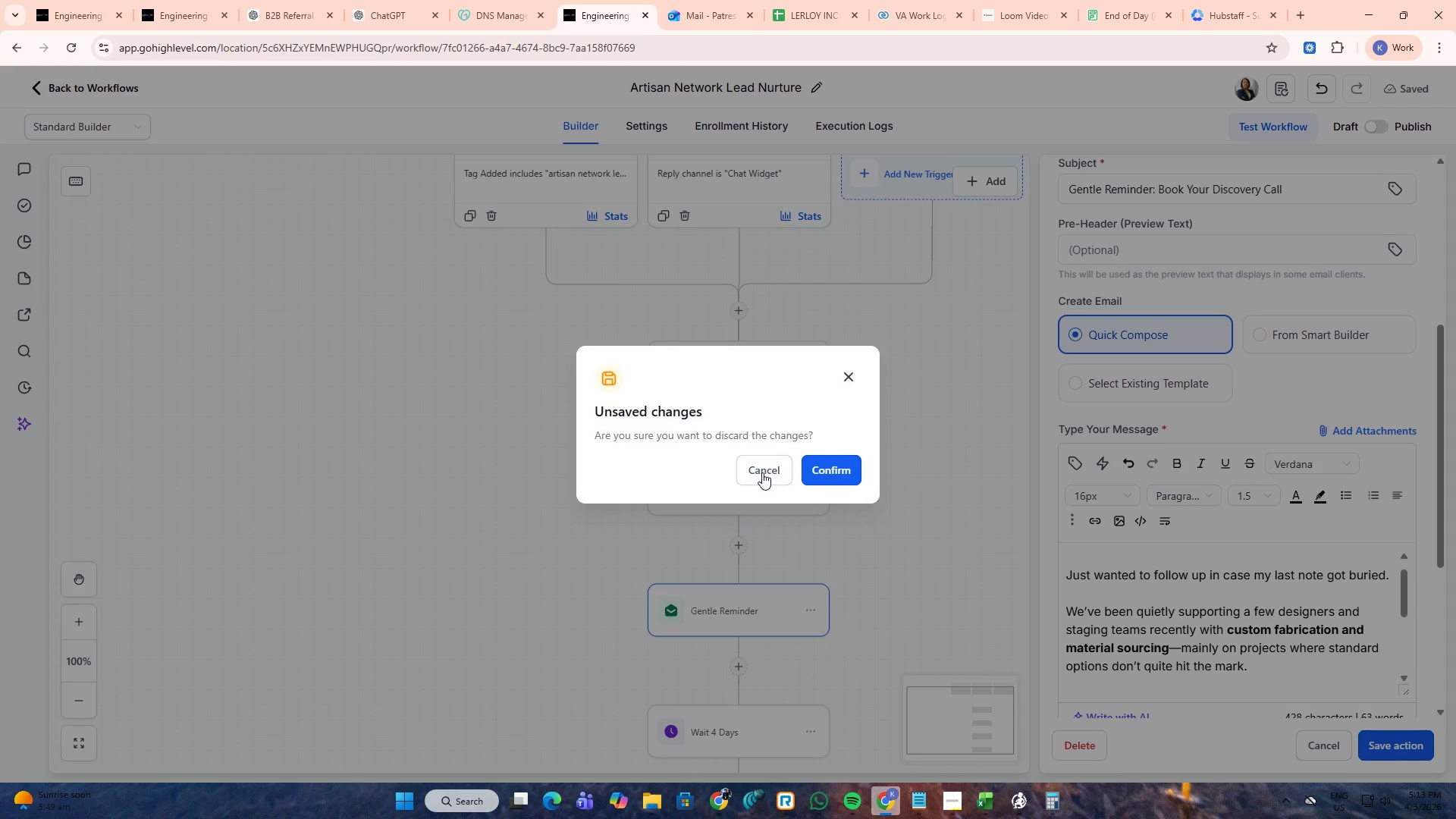 
left_click([762, 472])
 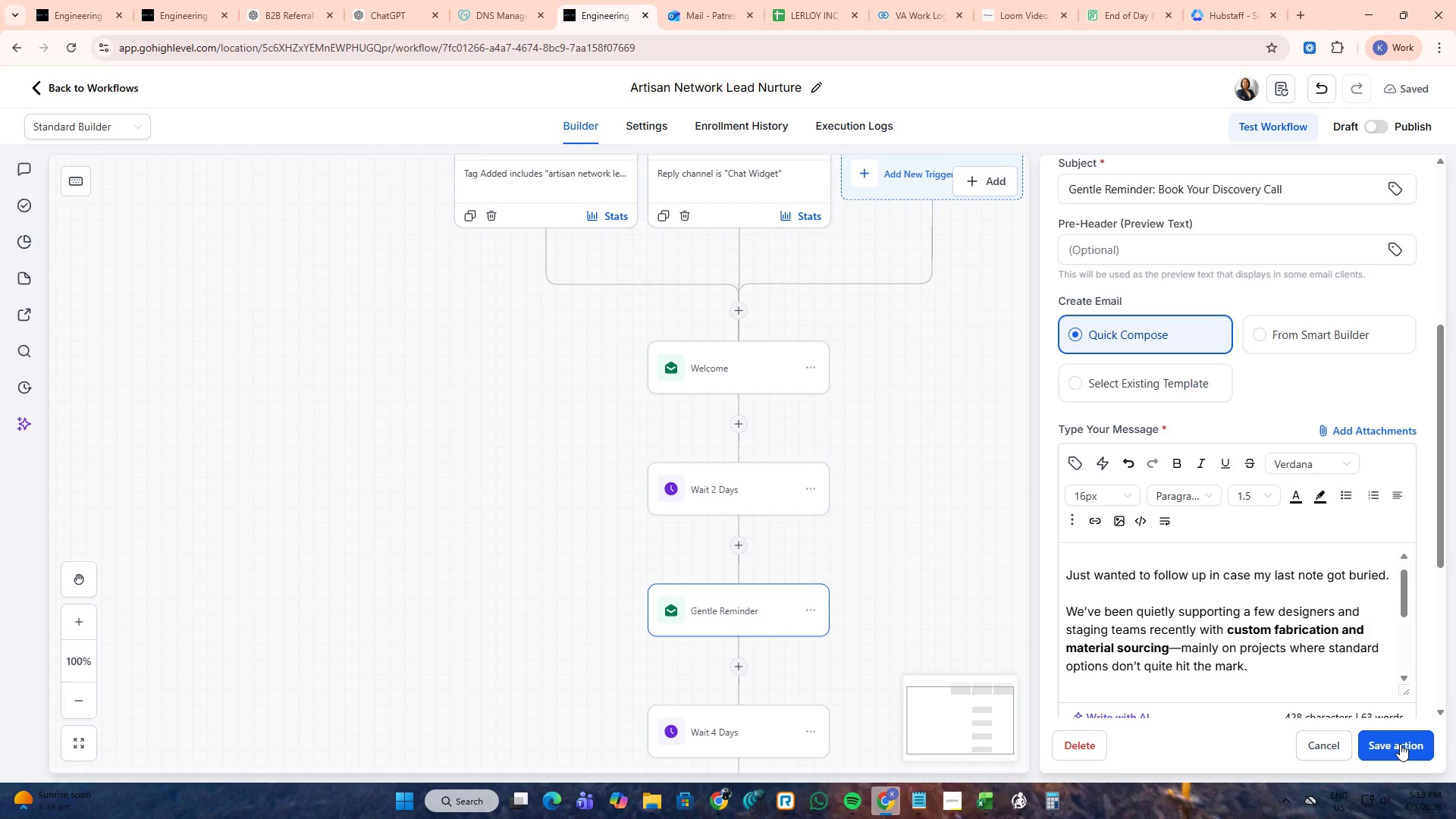 
left_click([1401, 745])
 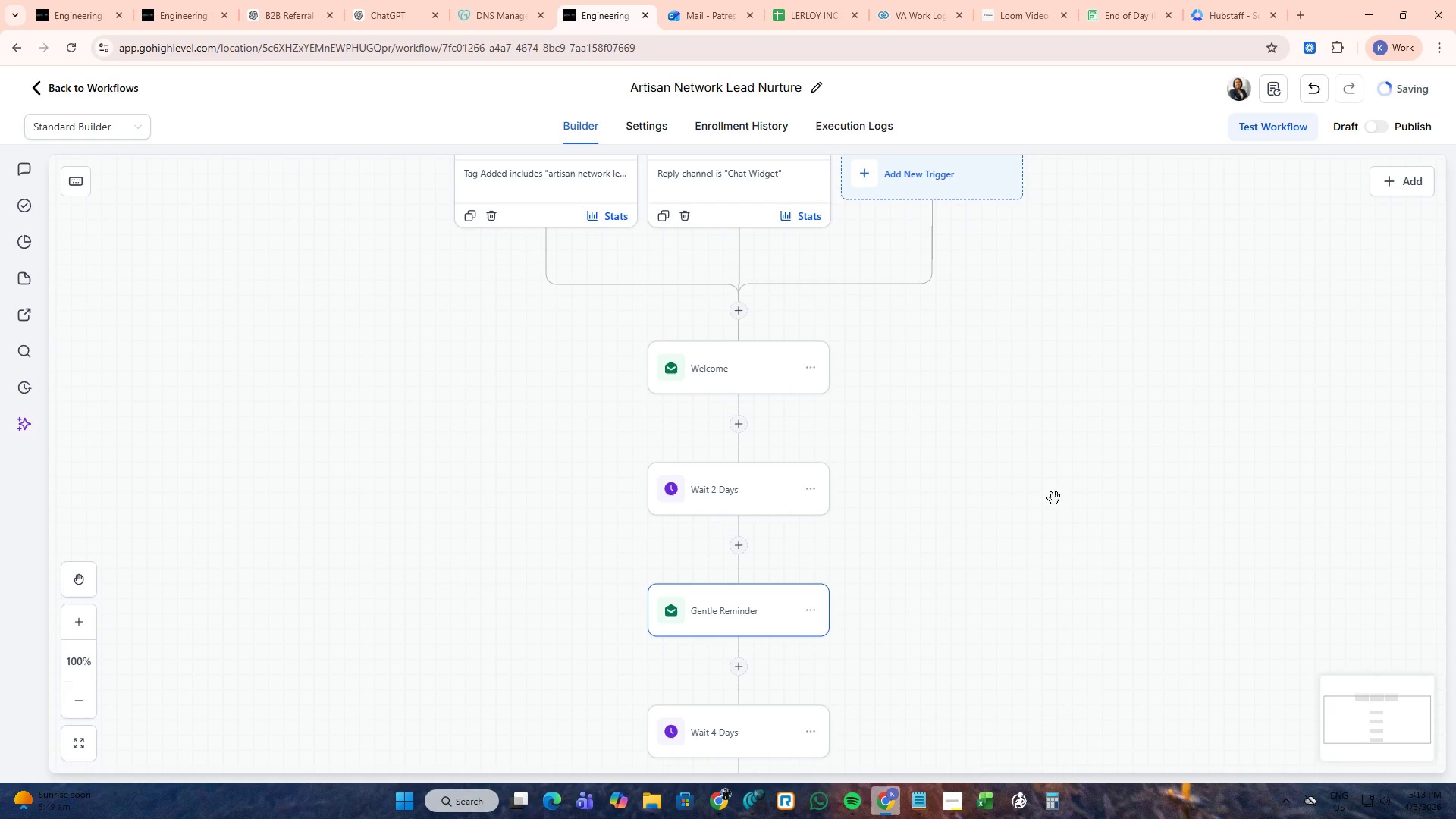 
wait(8.2)
 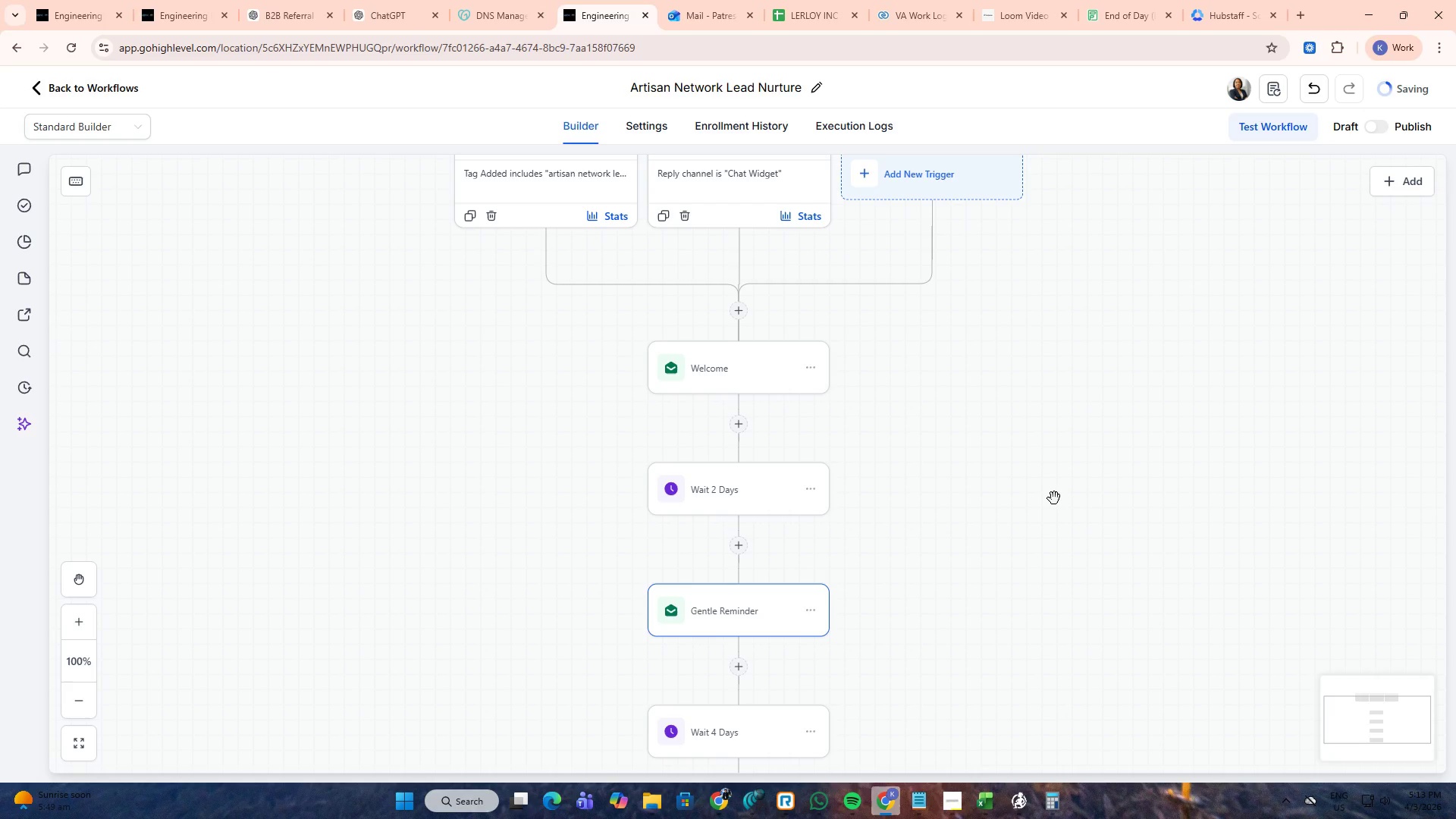 
scroll: coordinate [1034, 482], scroll_direction: down, amount: 20.0
 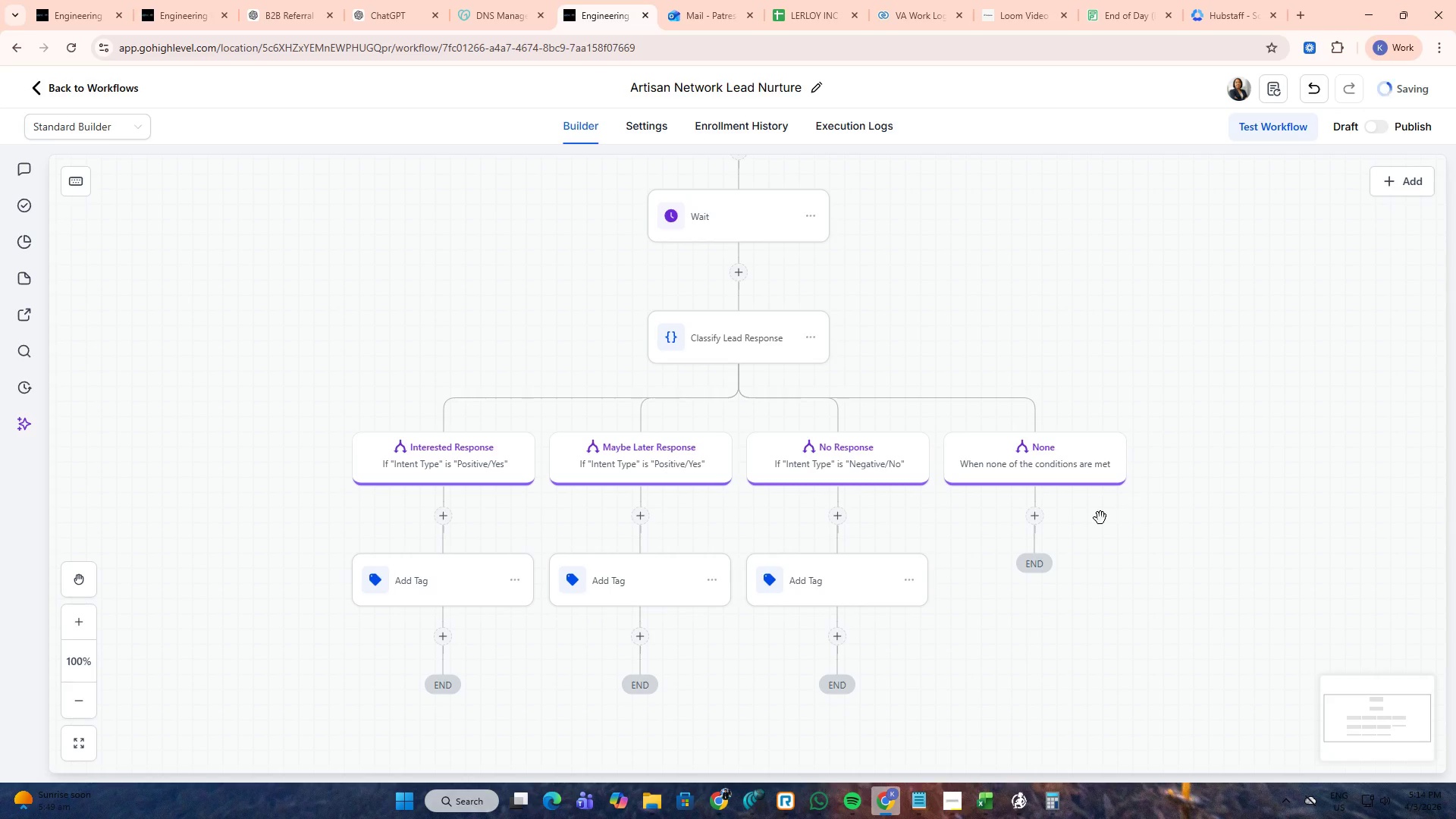 
left_click([430, 578])
 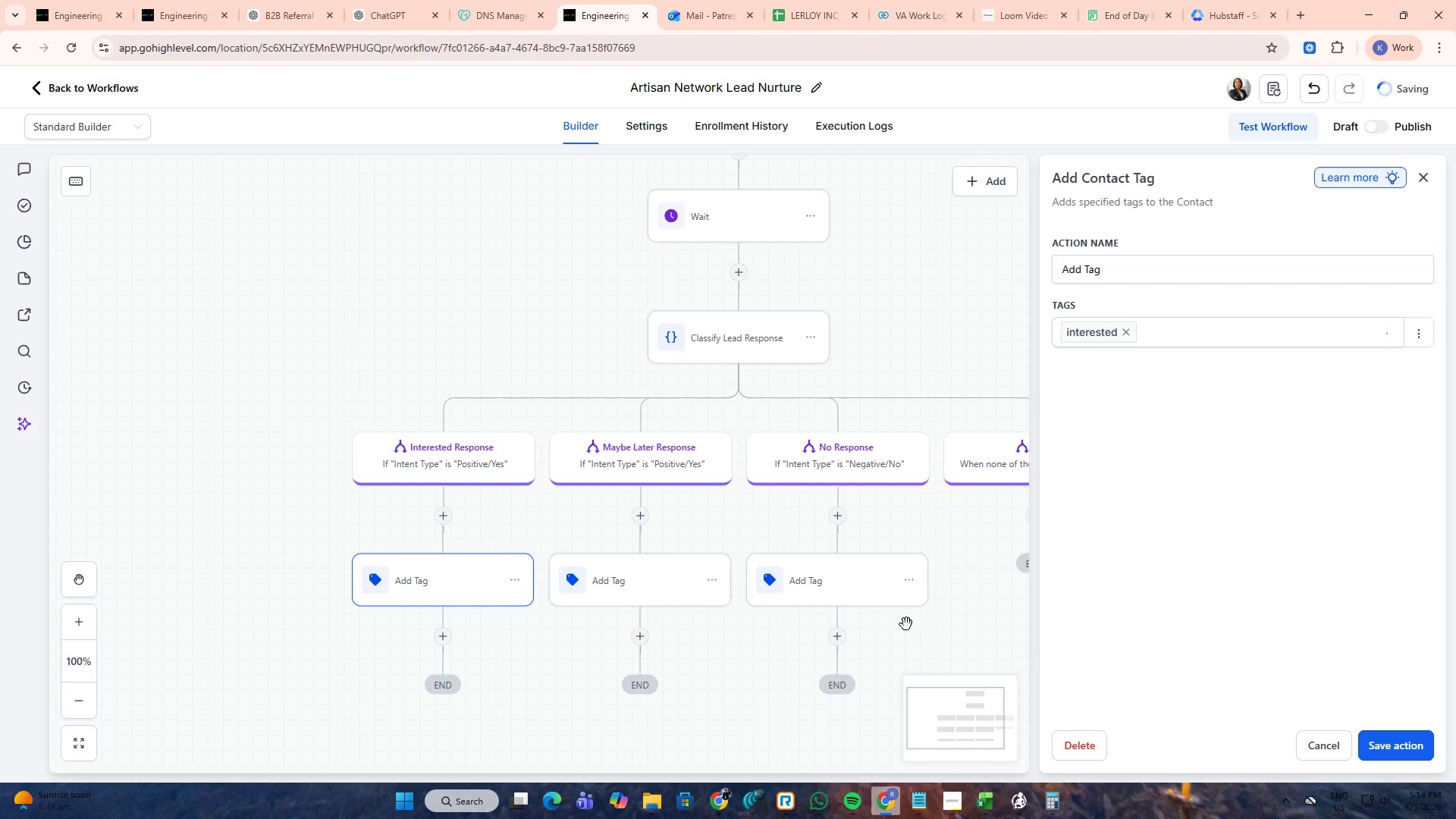 
left_click([1315, 734])
 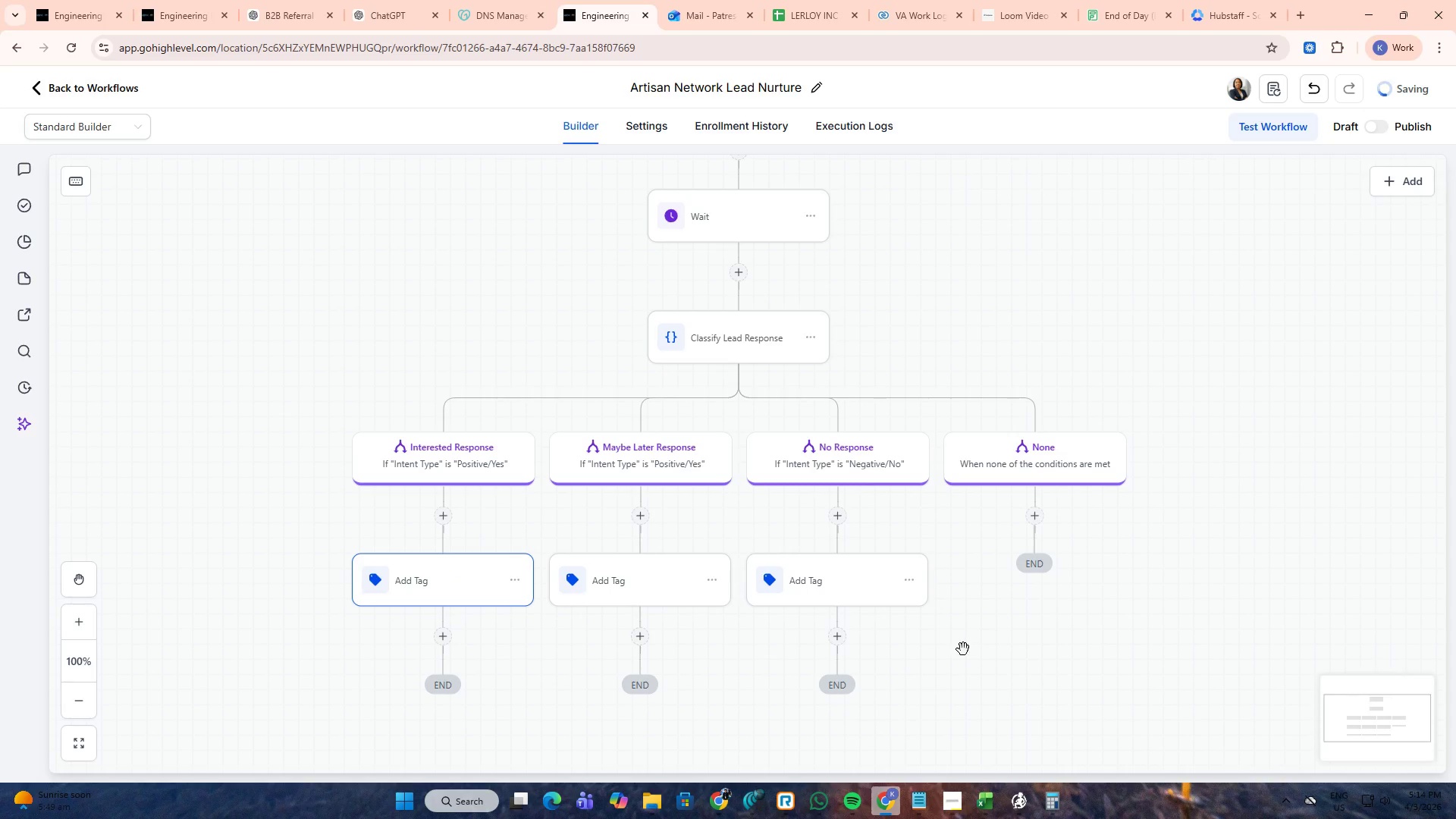 
scroll: coordinate [954, 615], scroll_direction: up, amount: 25.0
 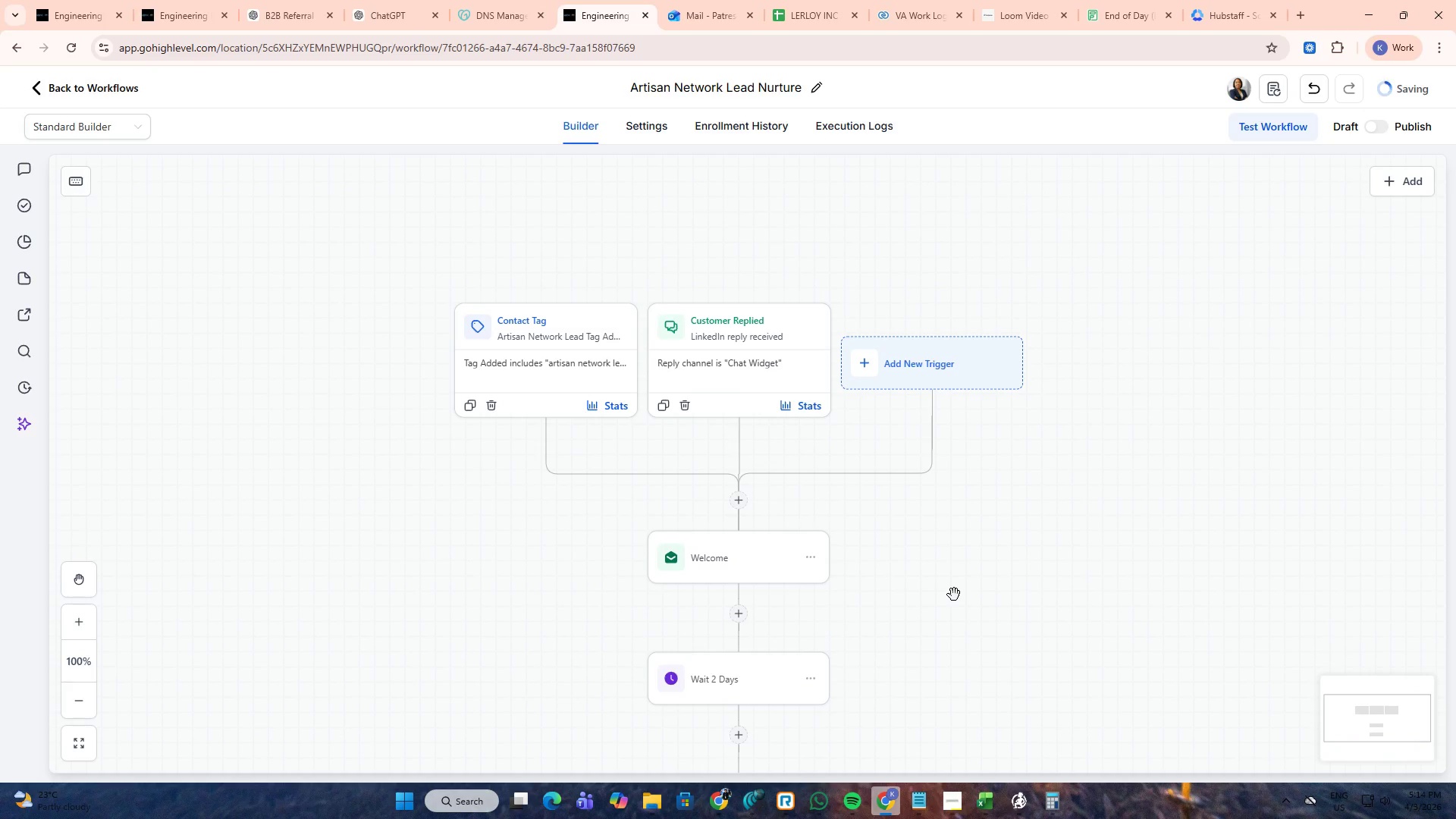 
scroll: coordinate [954, 590], scroll_direction: down, amount: 22.0
 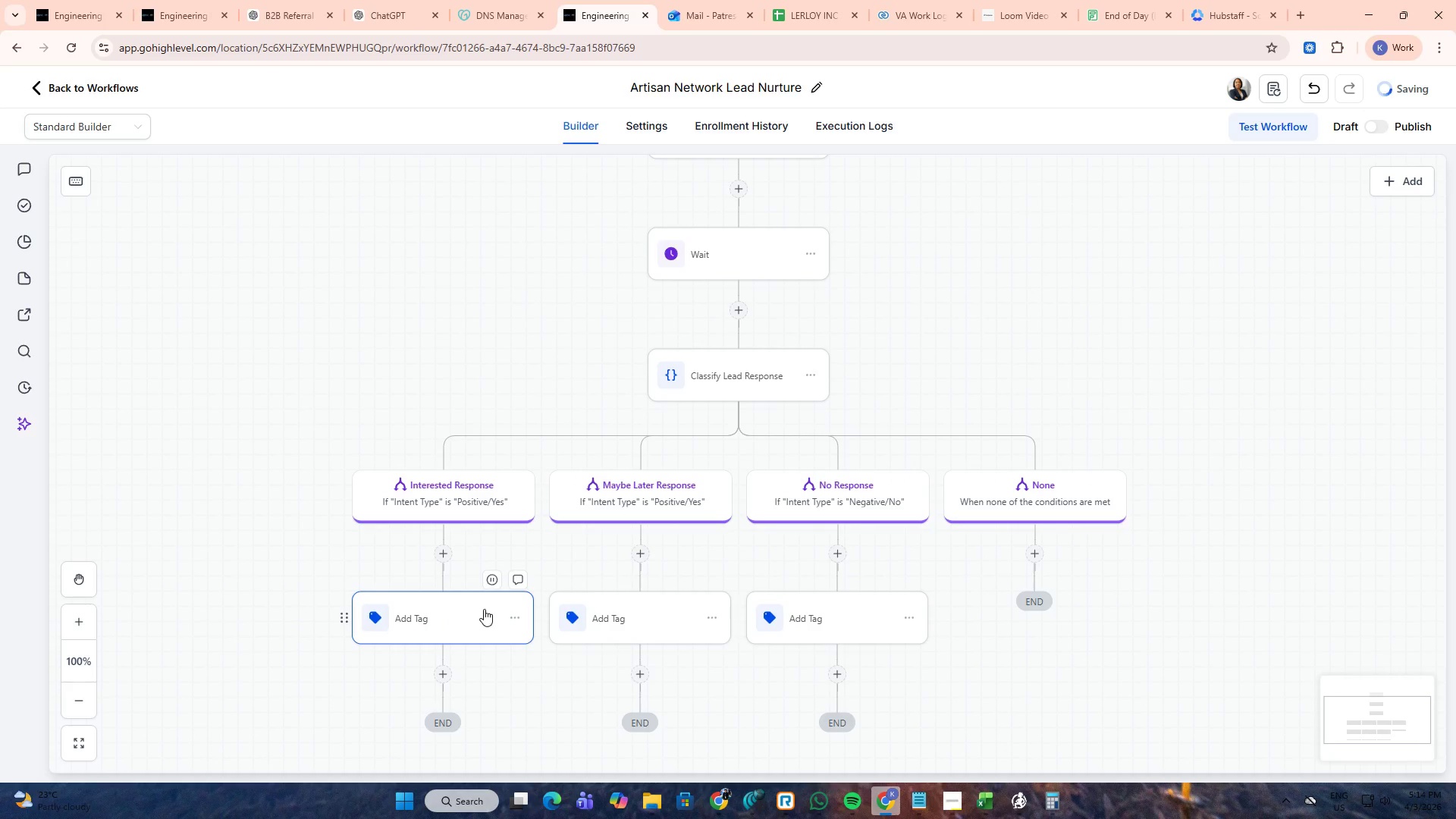 
mouse_move([444, 679])
 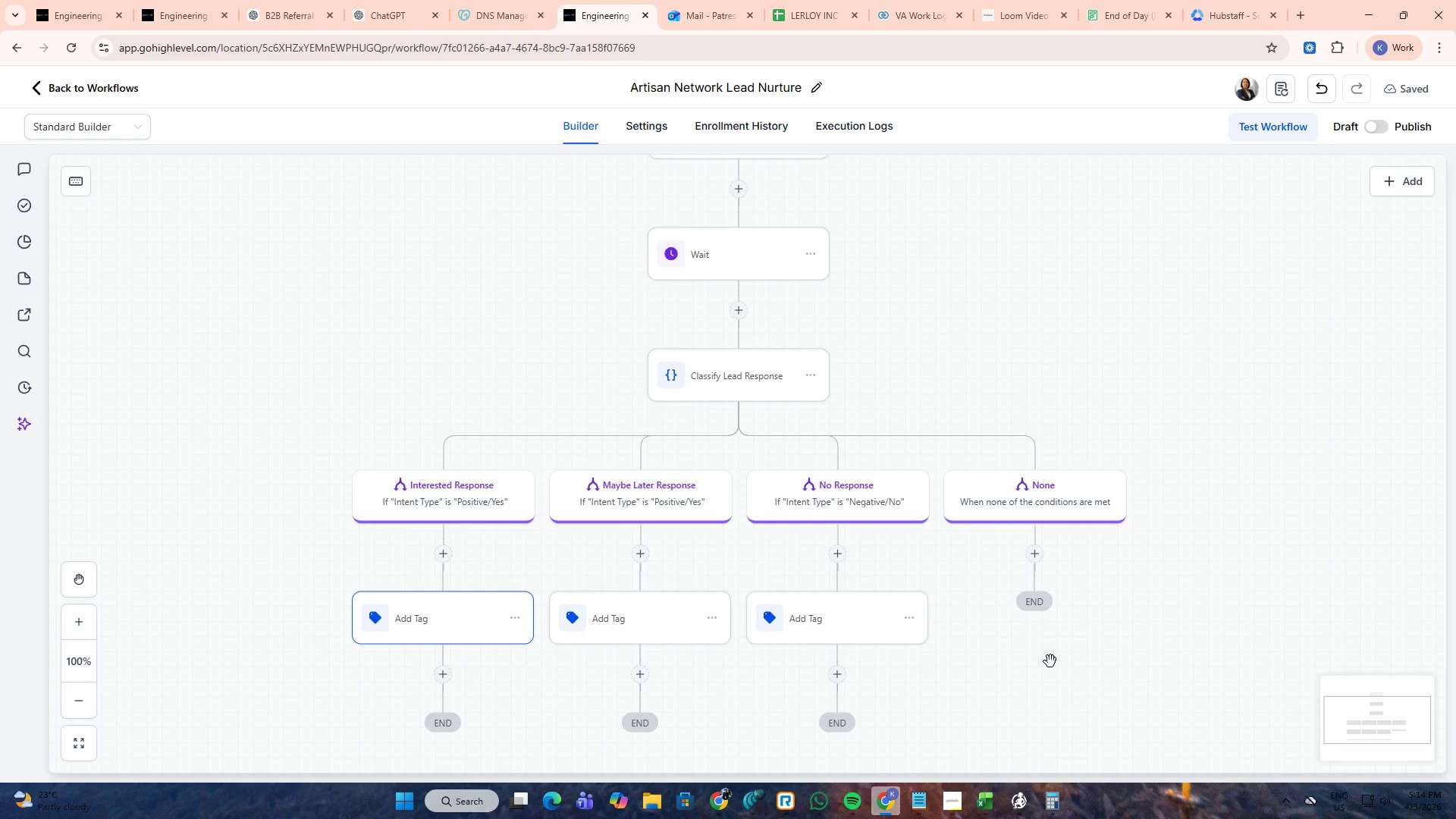 
wait(28.64)
 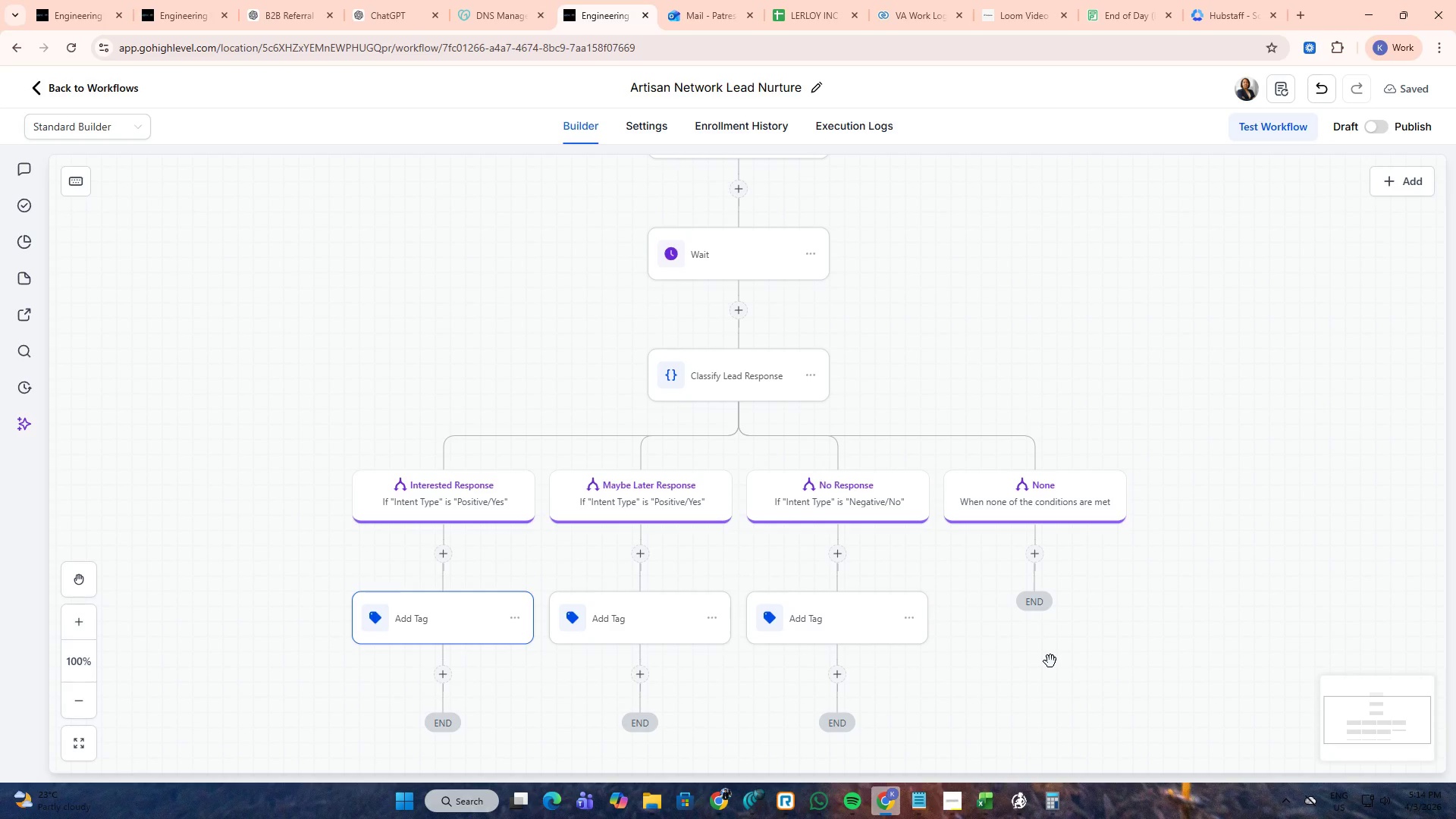 
left_click([718, 0])
 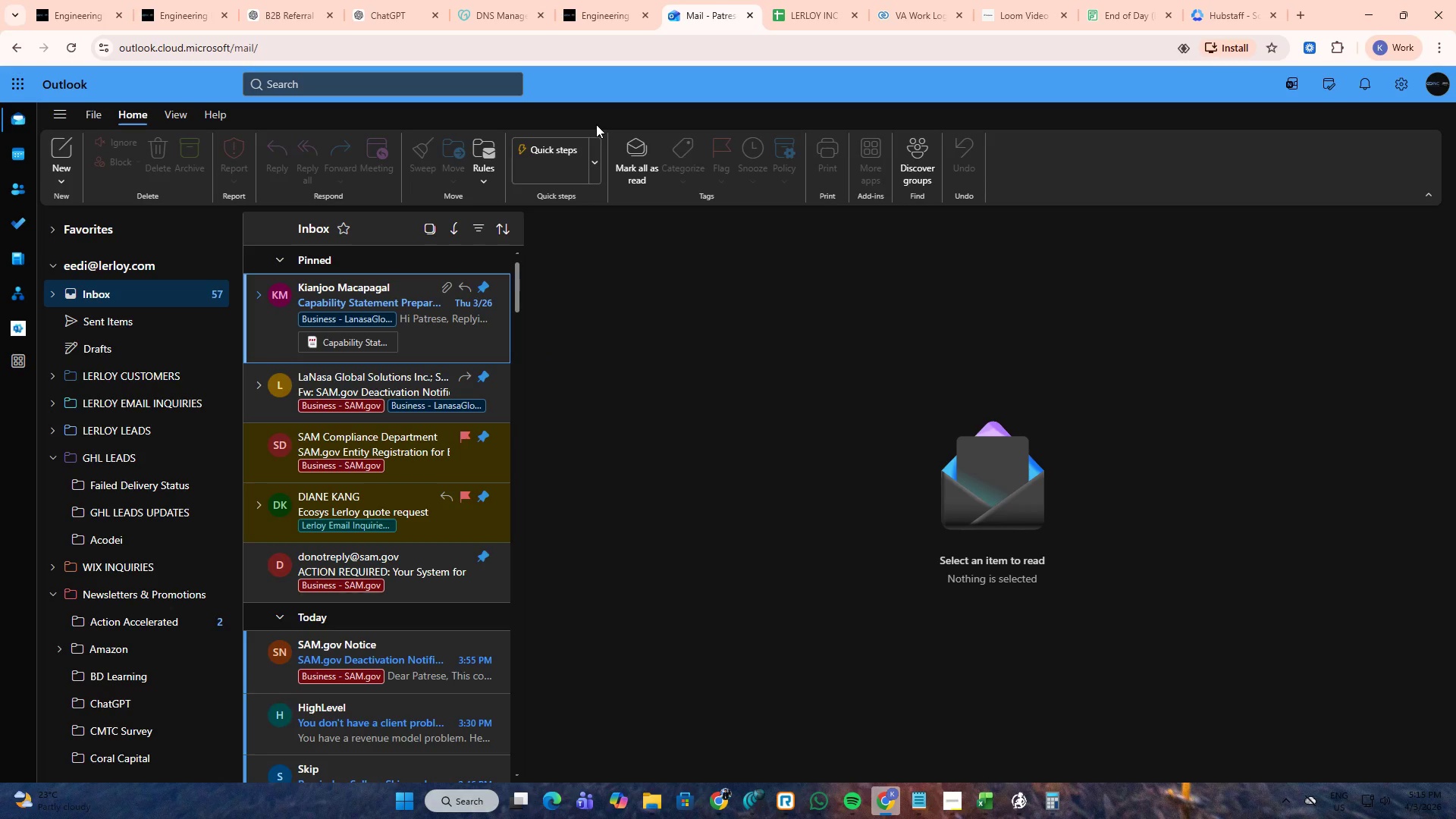 
wait(6.41)
 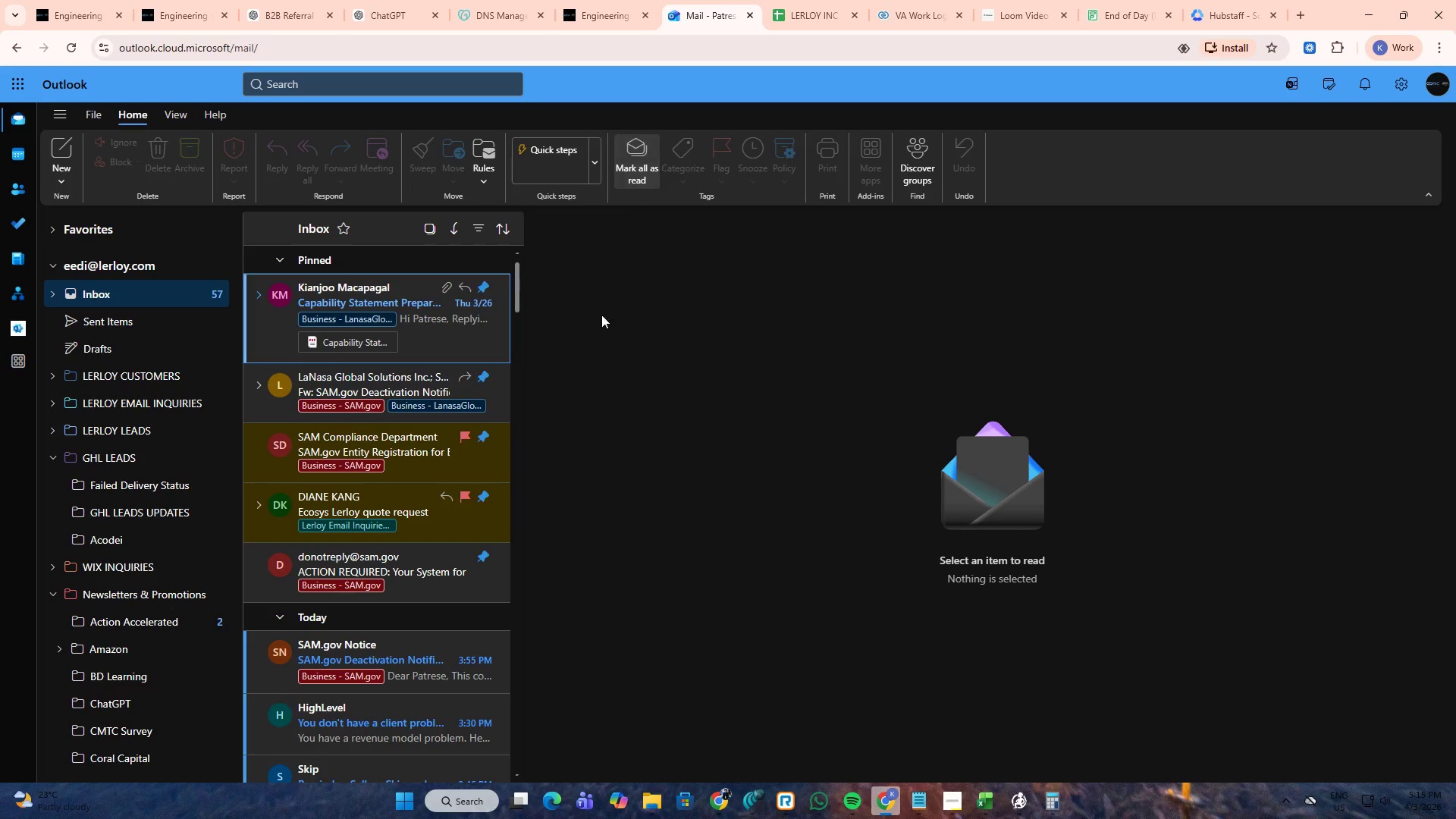 
left_click([781, 0])
 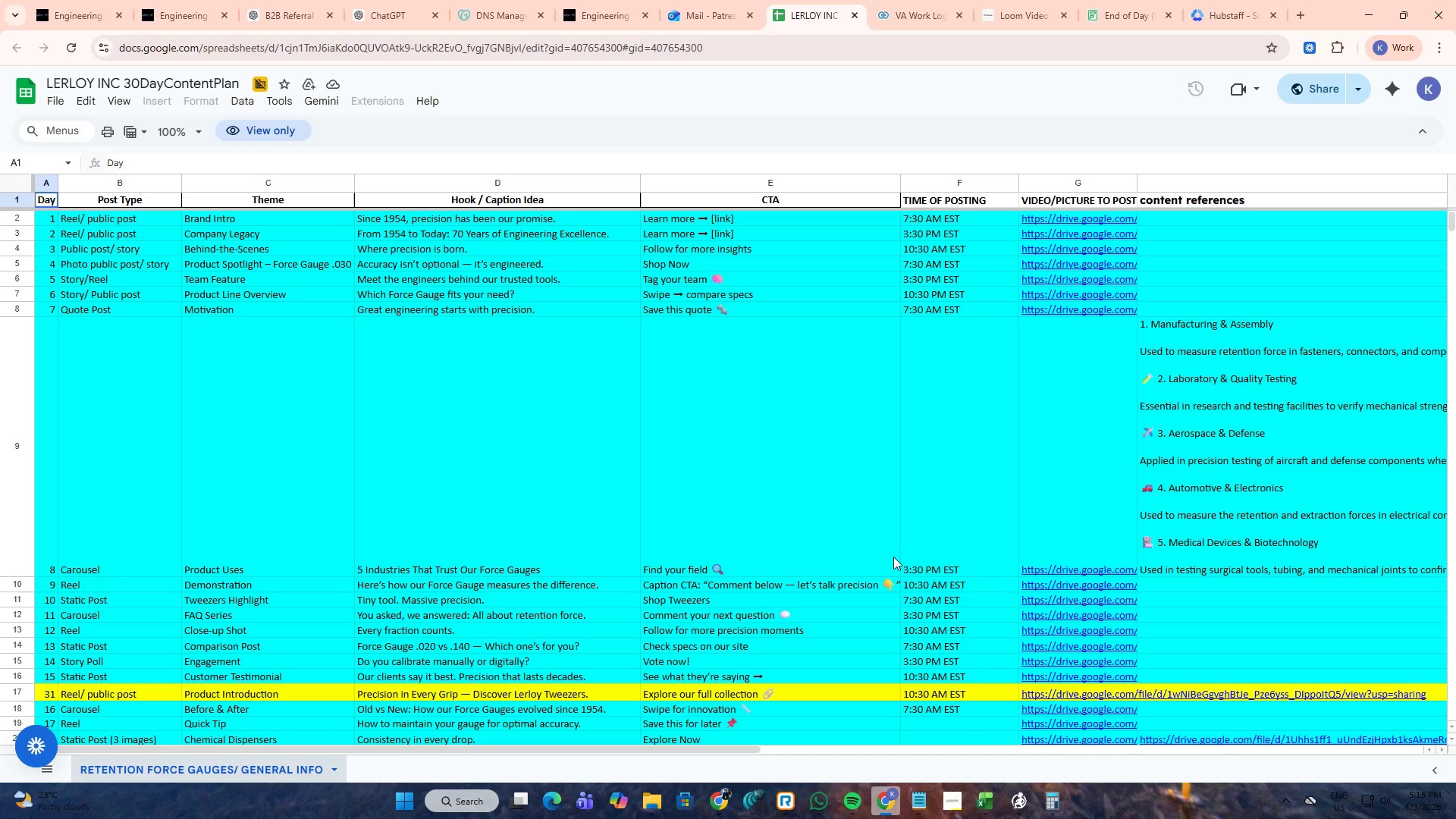 
wait(45.97)
 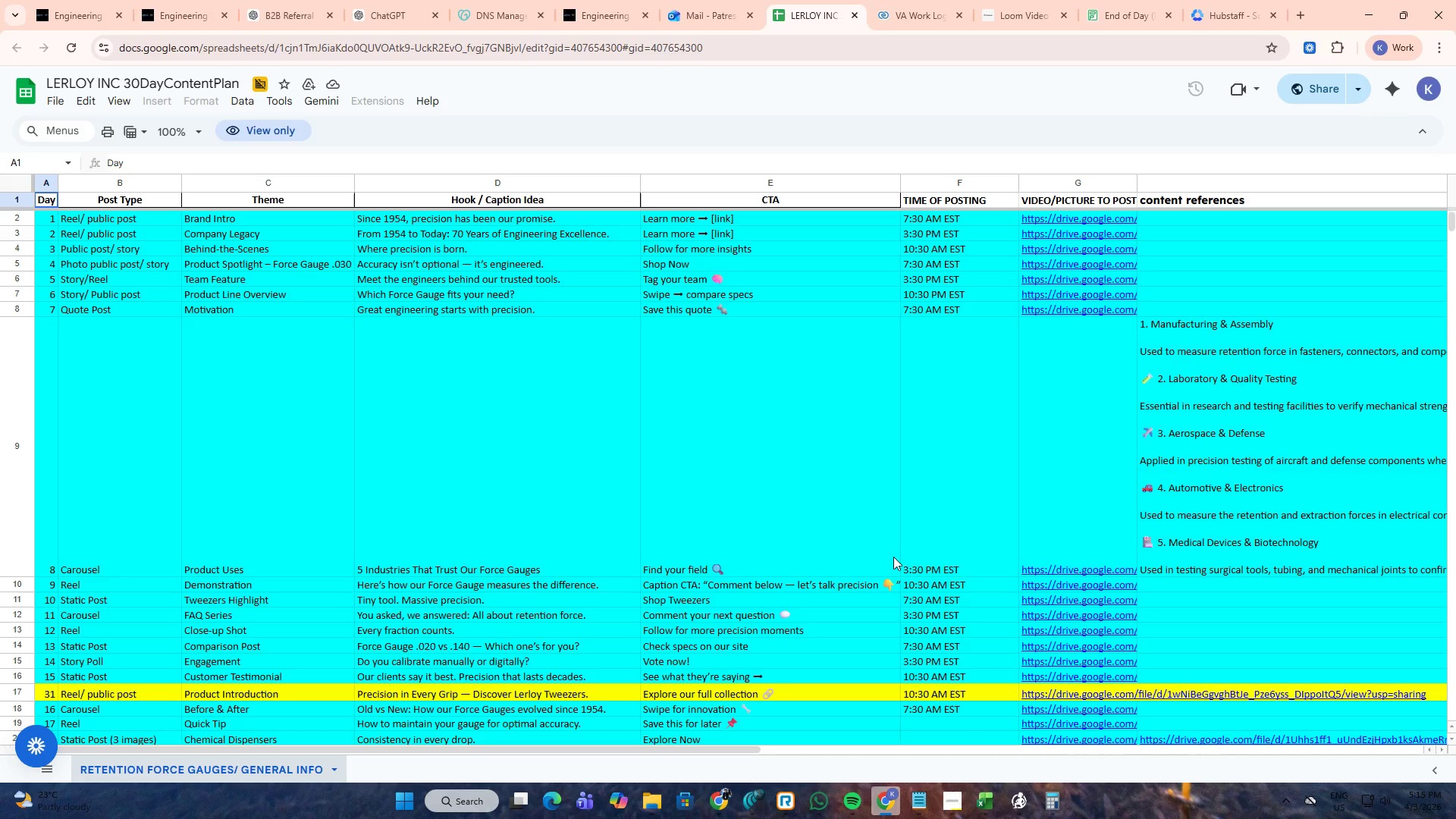 
left_click([722, 802])
 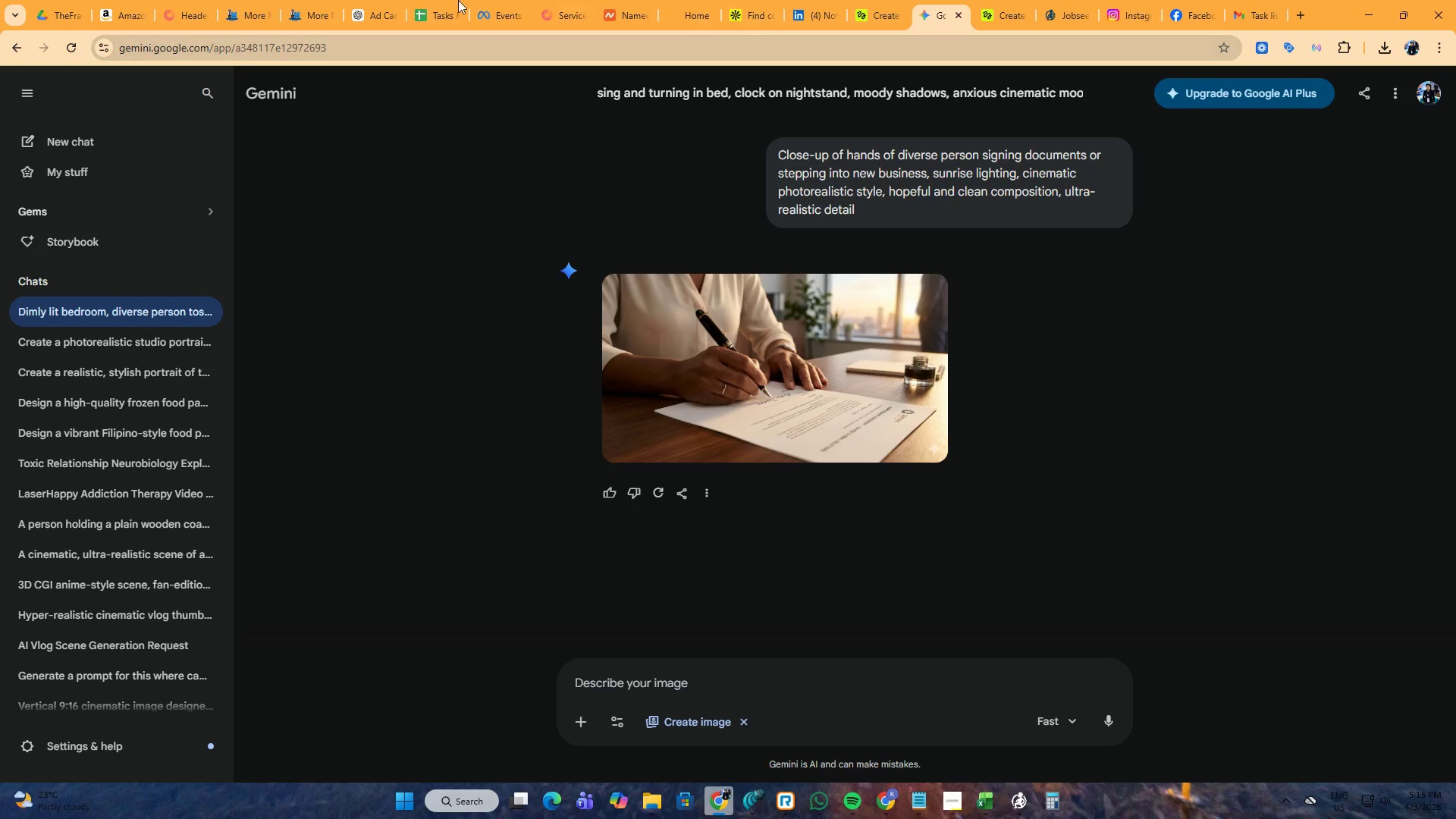 
left_click([192, 0])
 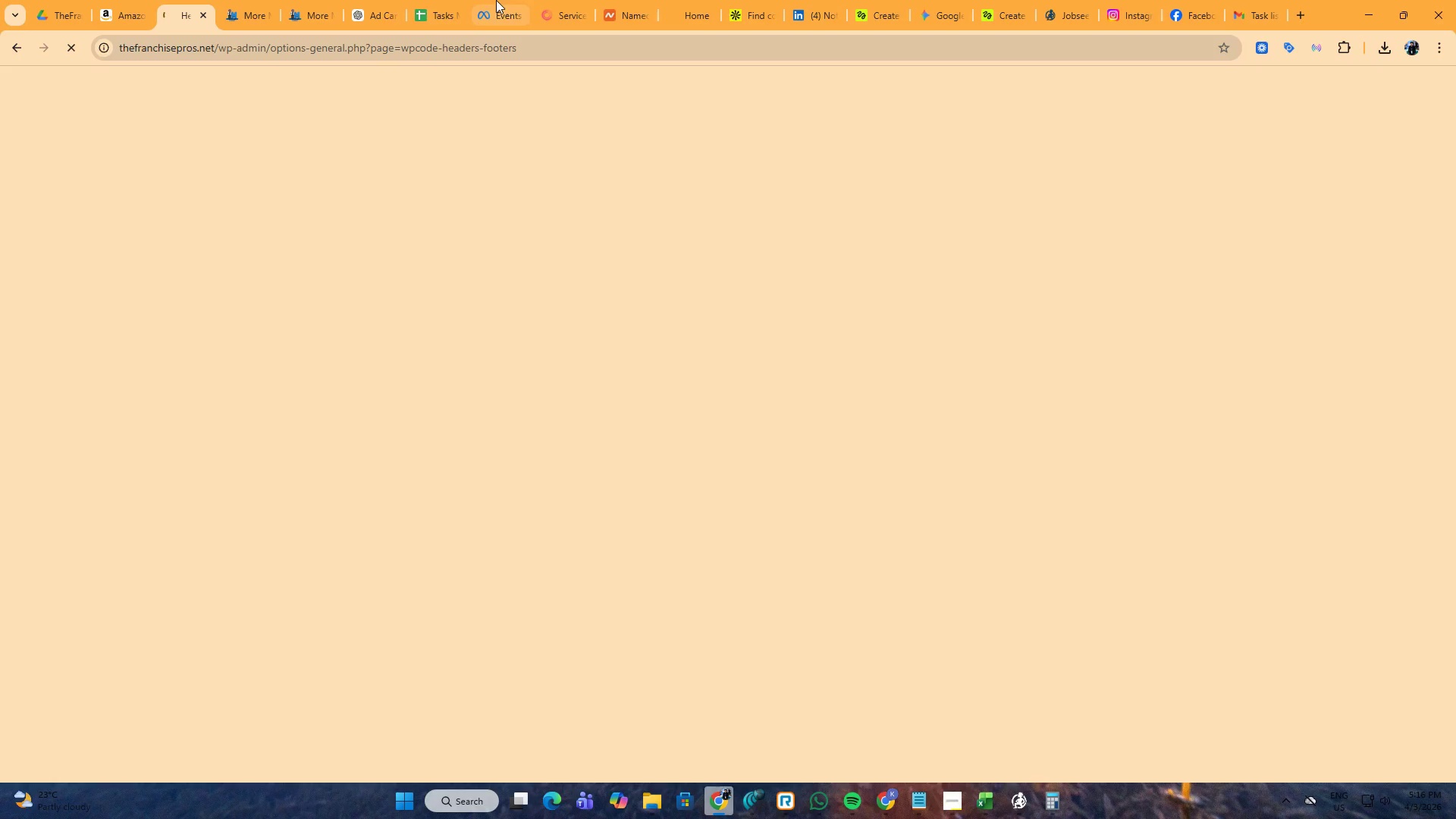 
mouse_move([576, 5])
 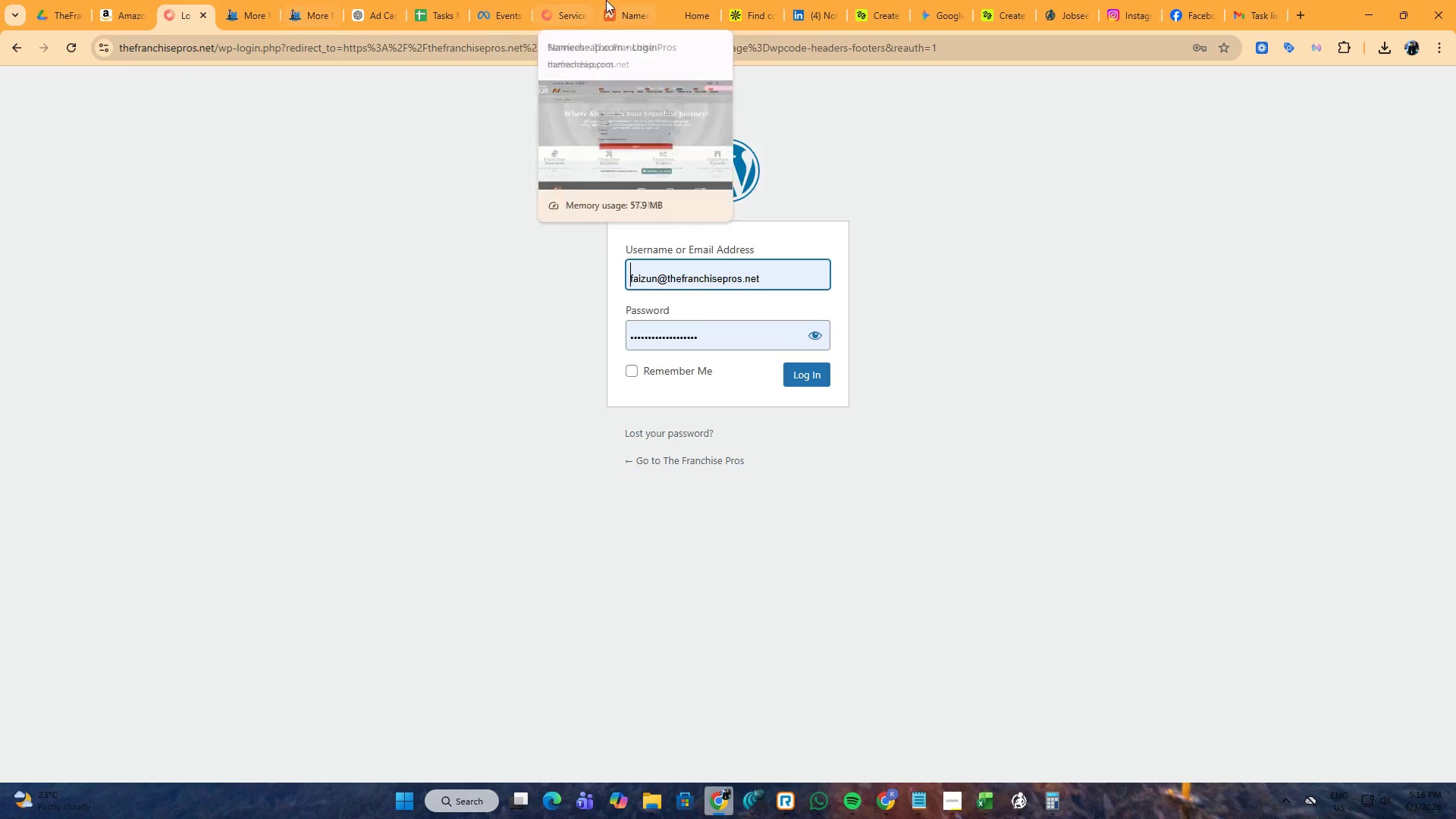 
left_click([610, 0])
 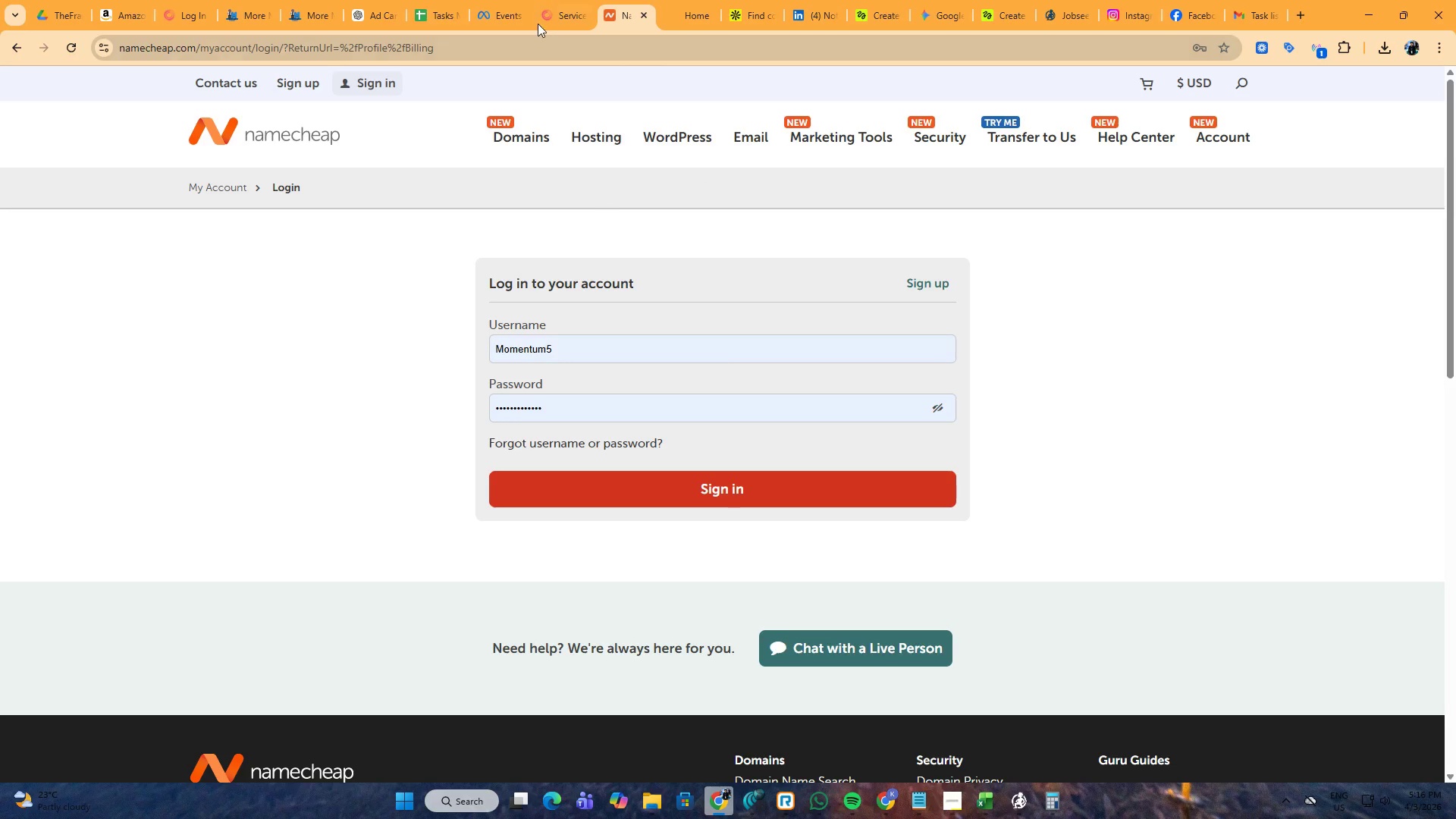 
left_click([557, 0])
 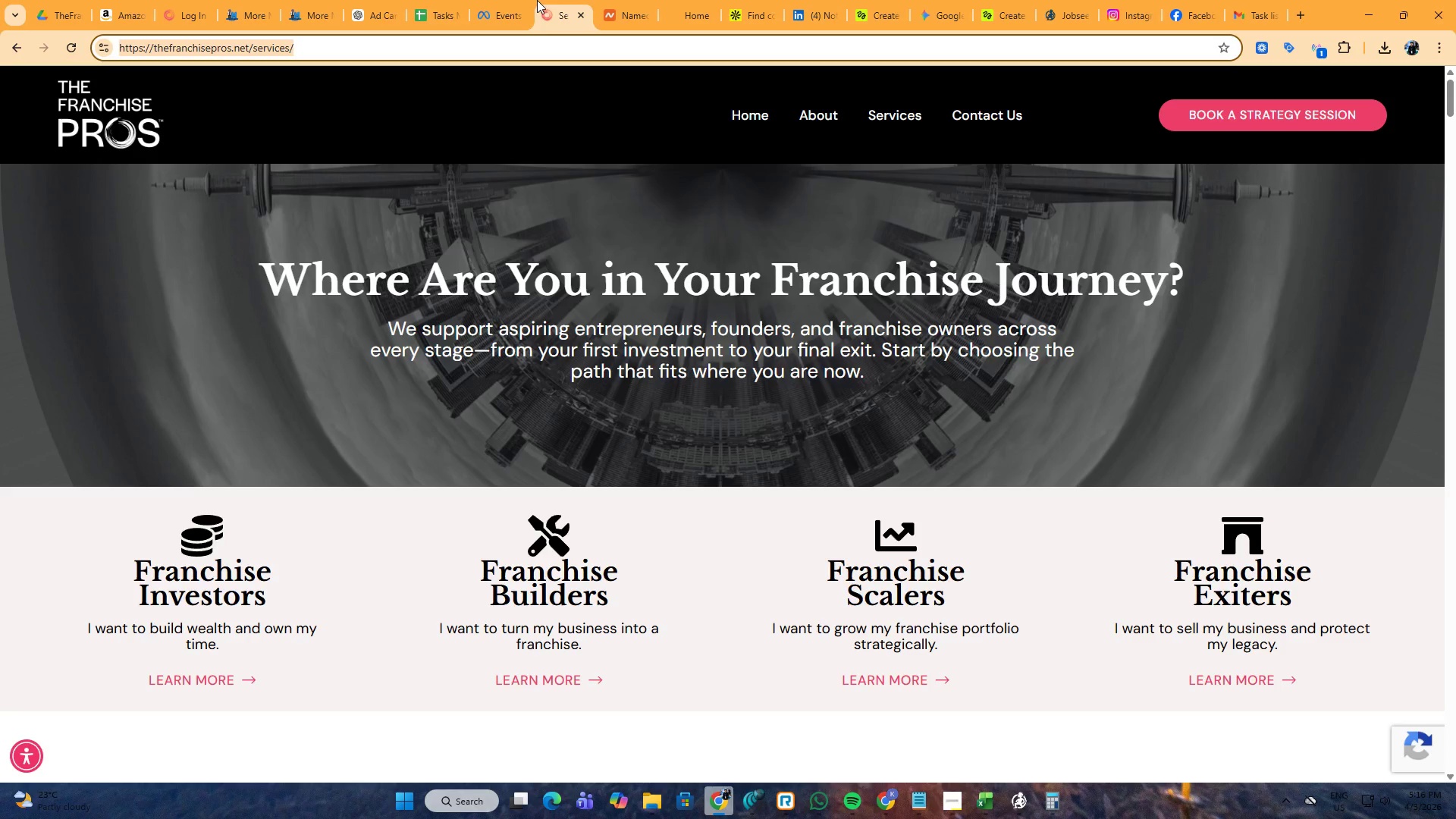 
mouse_move([511, 4])
 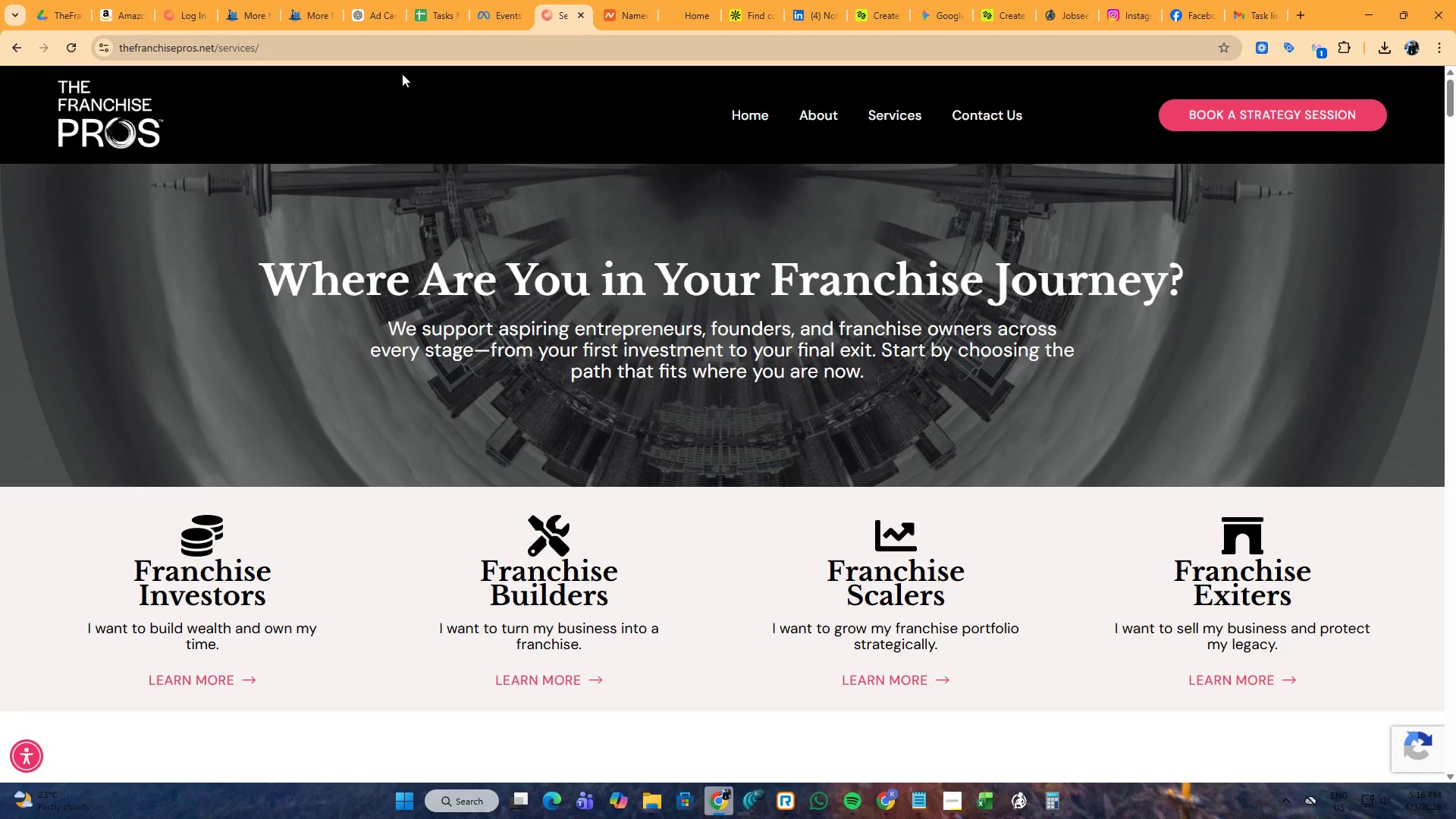 
double_click([472, 0])
 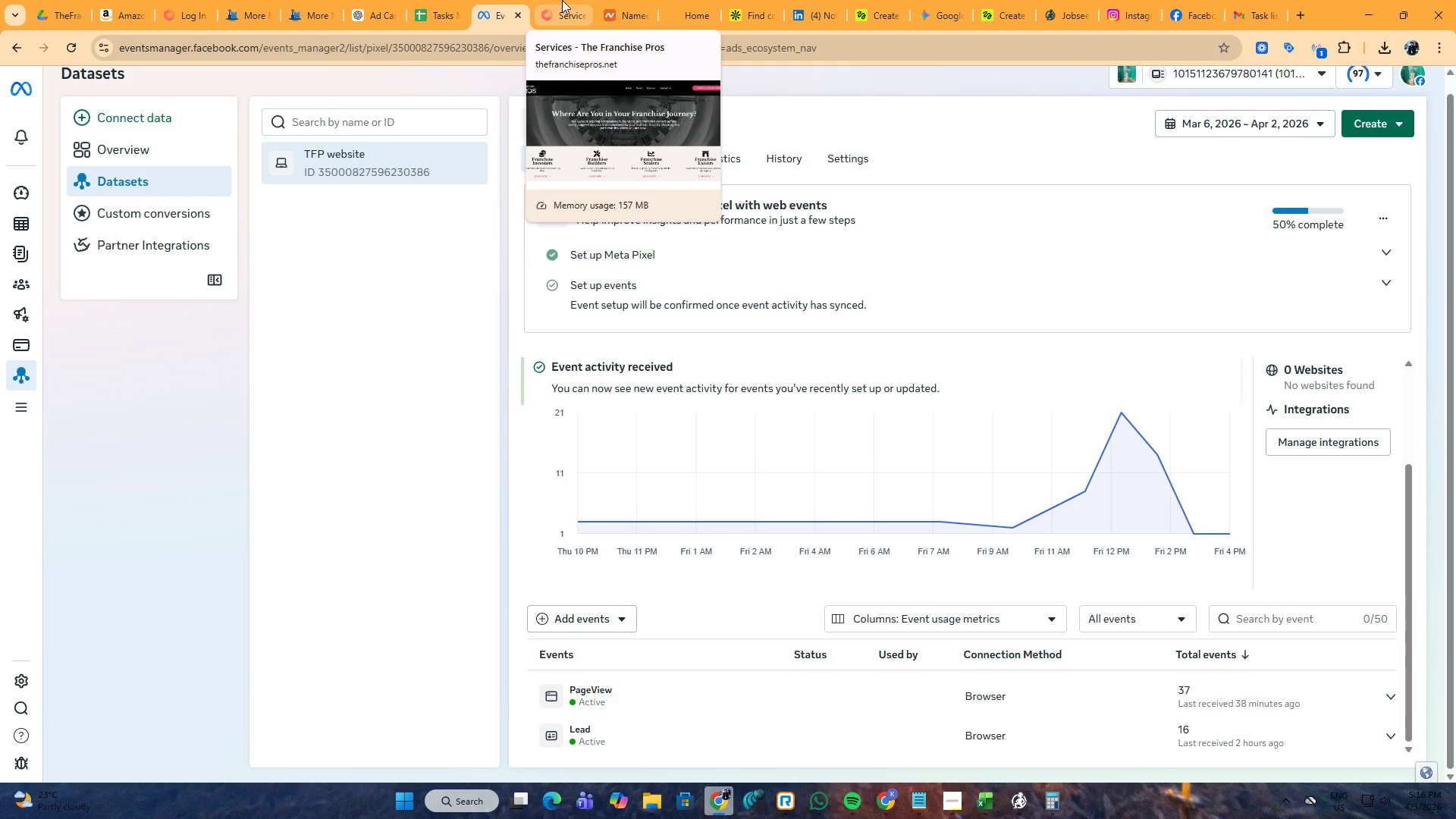 
wait(6.8)
 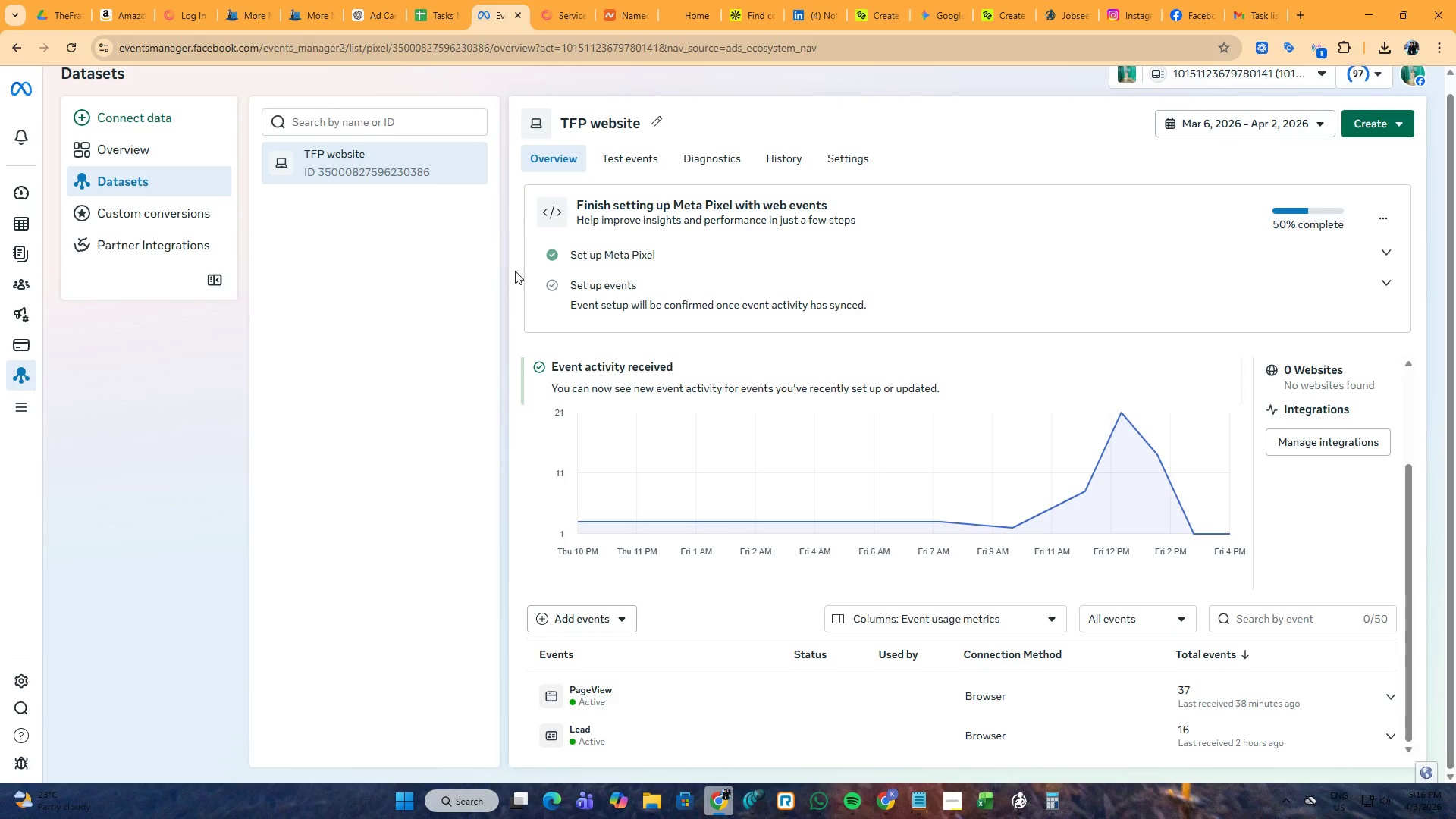 
left_click([562, 0])
 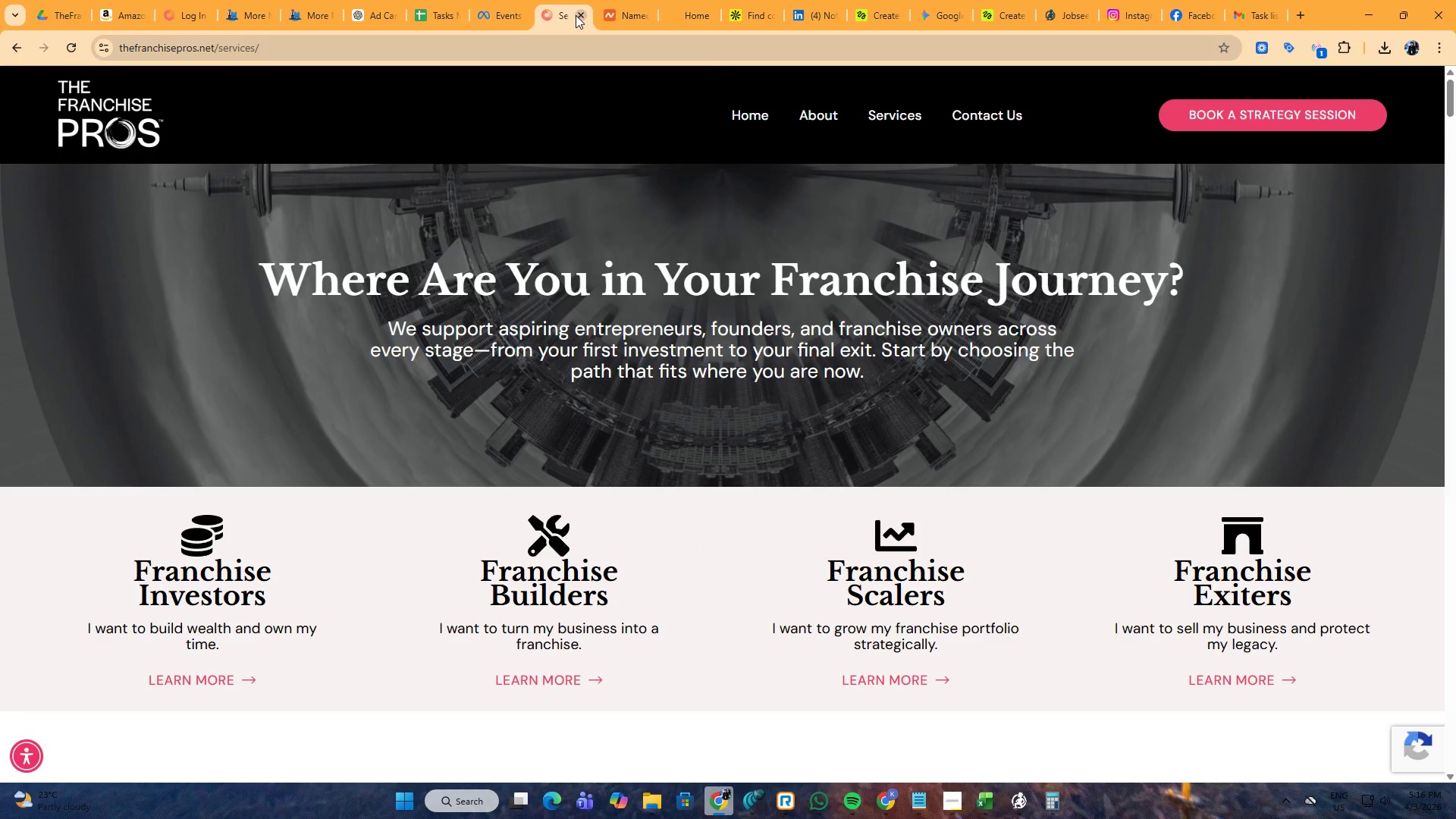 
left_click([513, 0])
 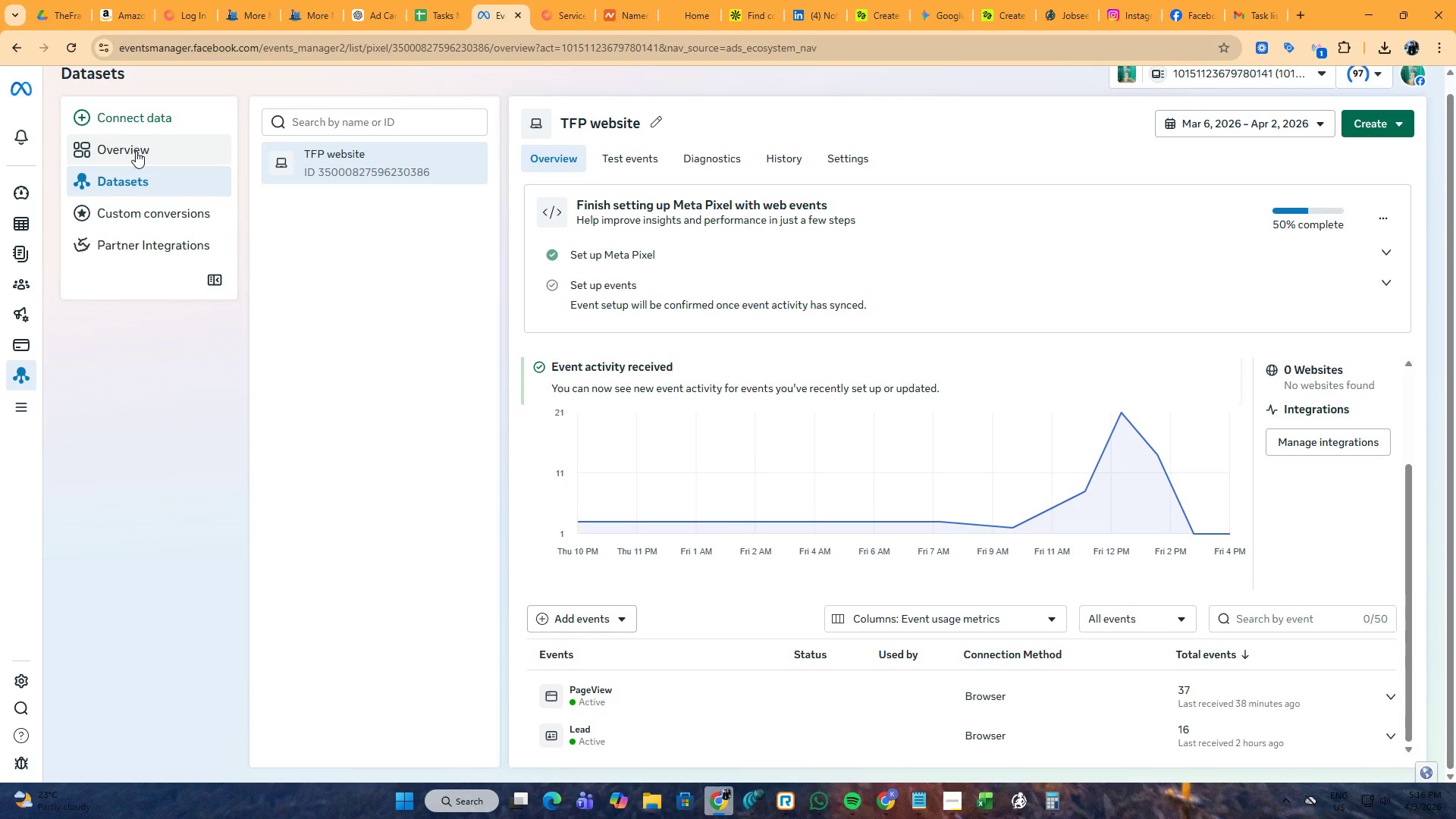 
mouse_move([40, 325])
 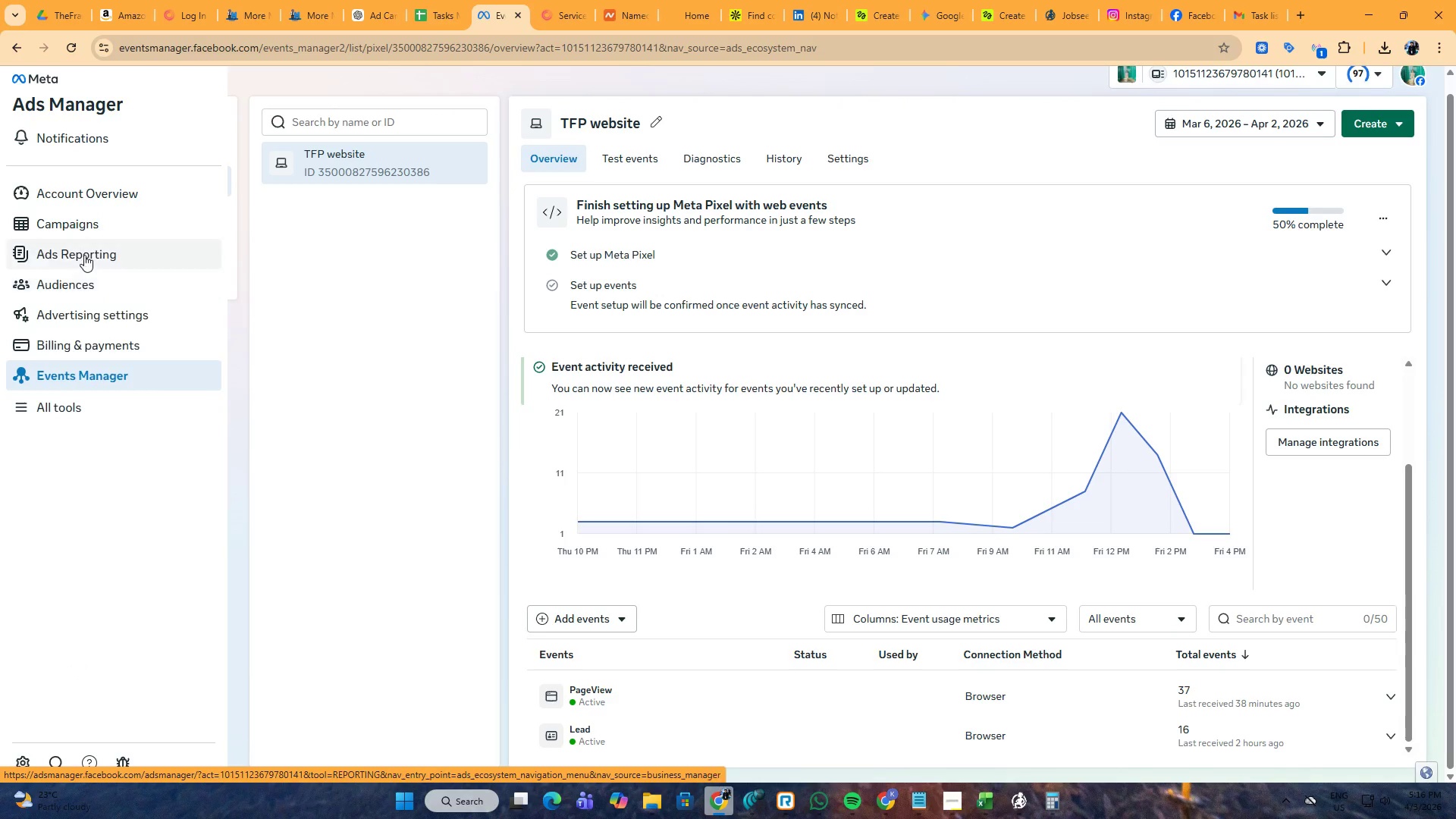 
left_click([84, 255])
 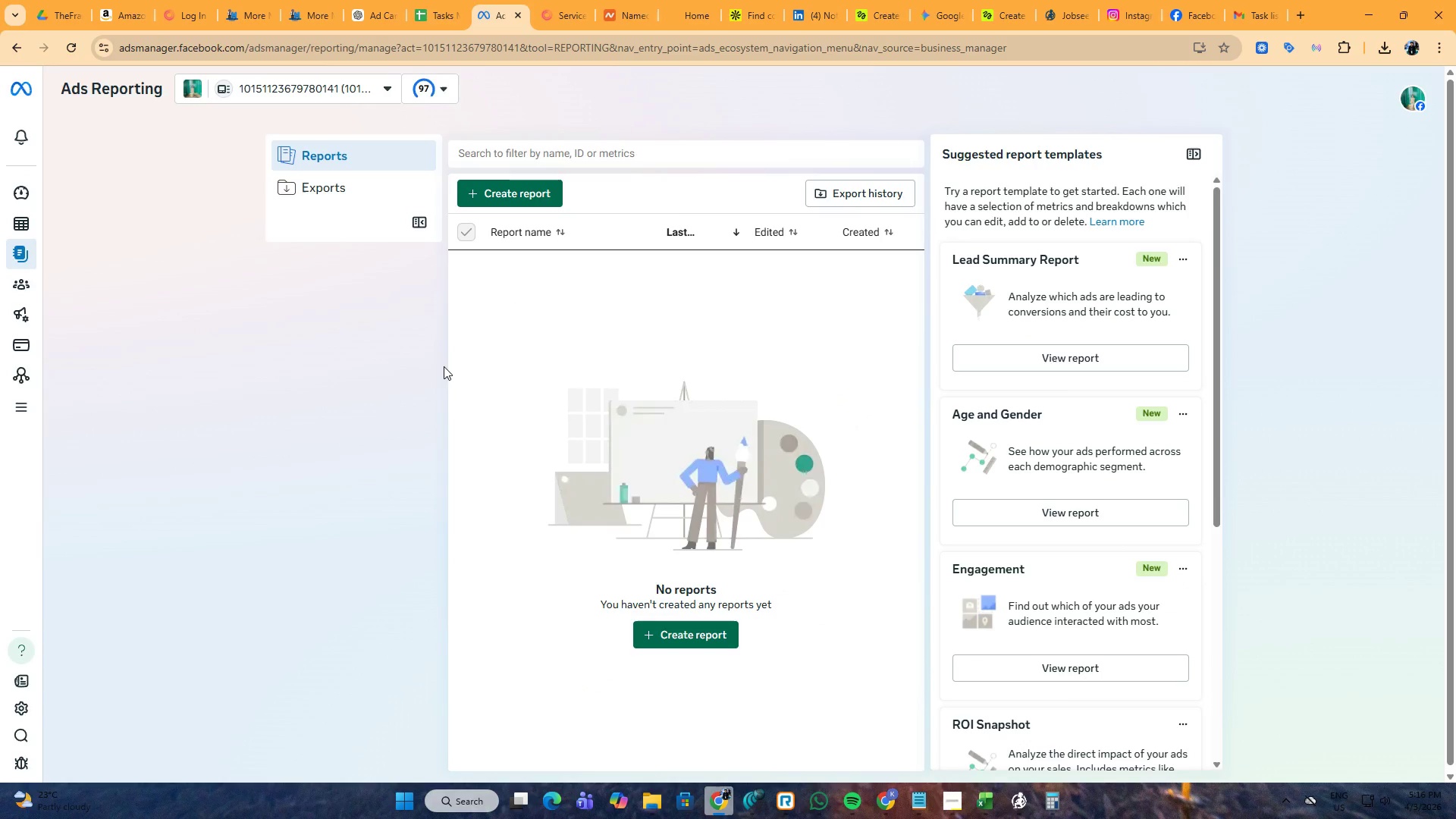 
wait(11.73)
 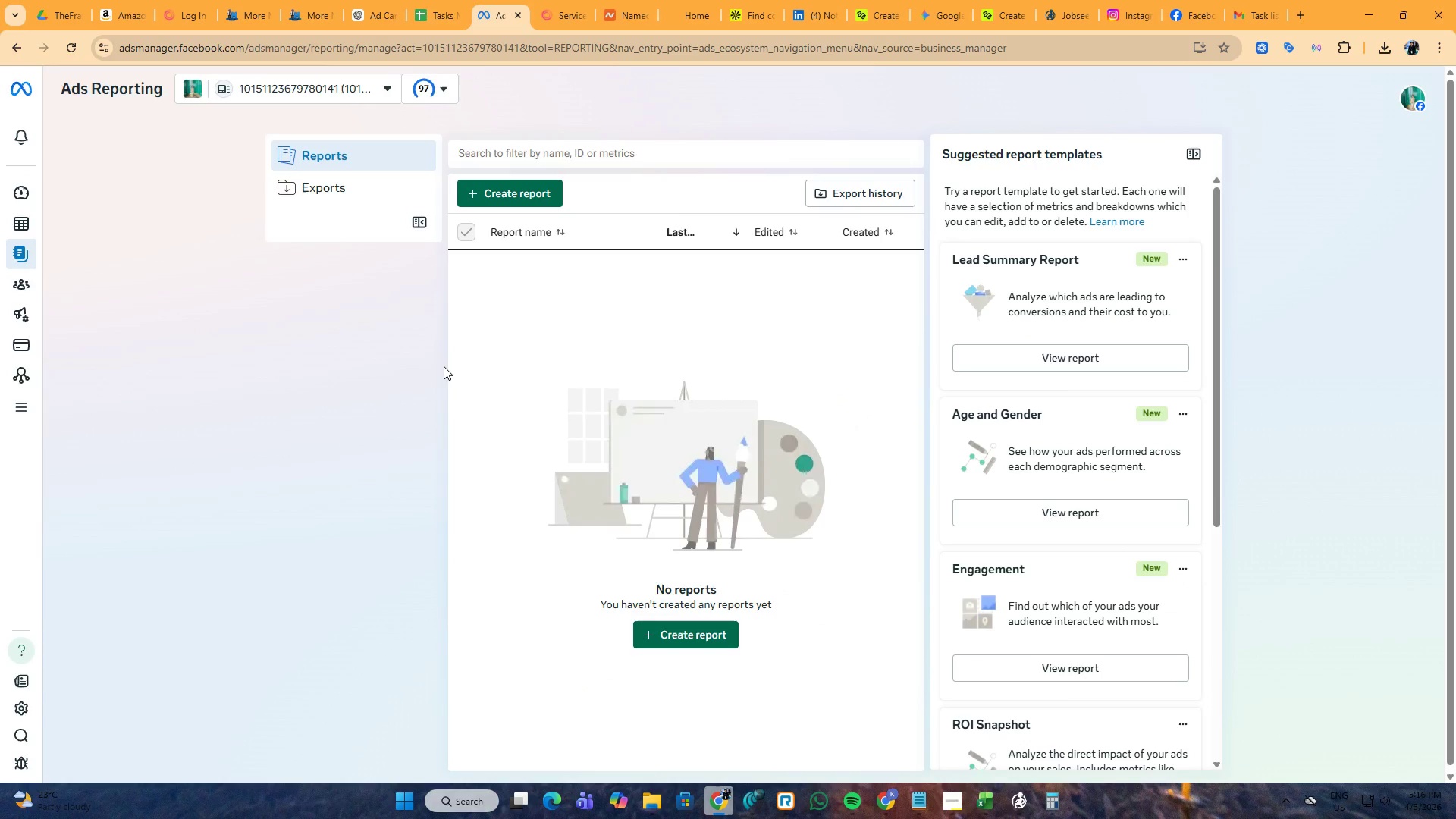 
left_click([656, 245])
 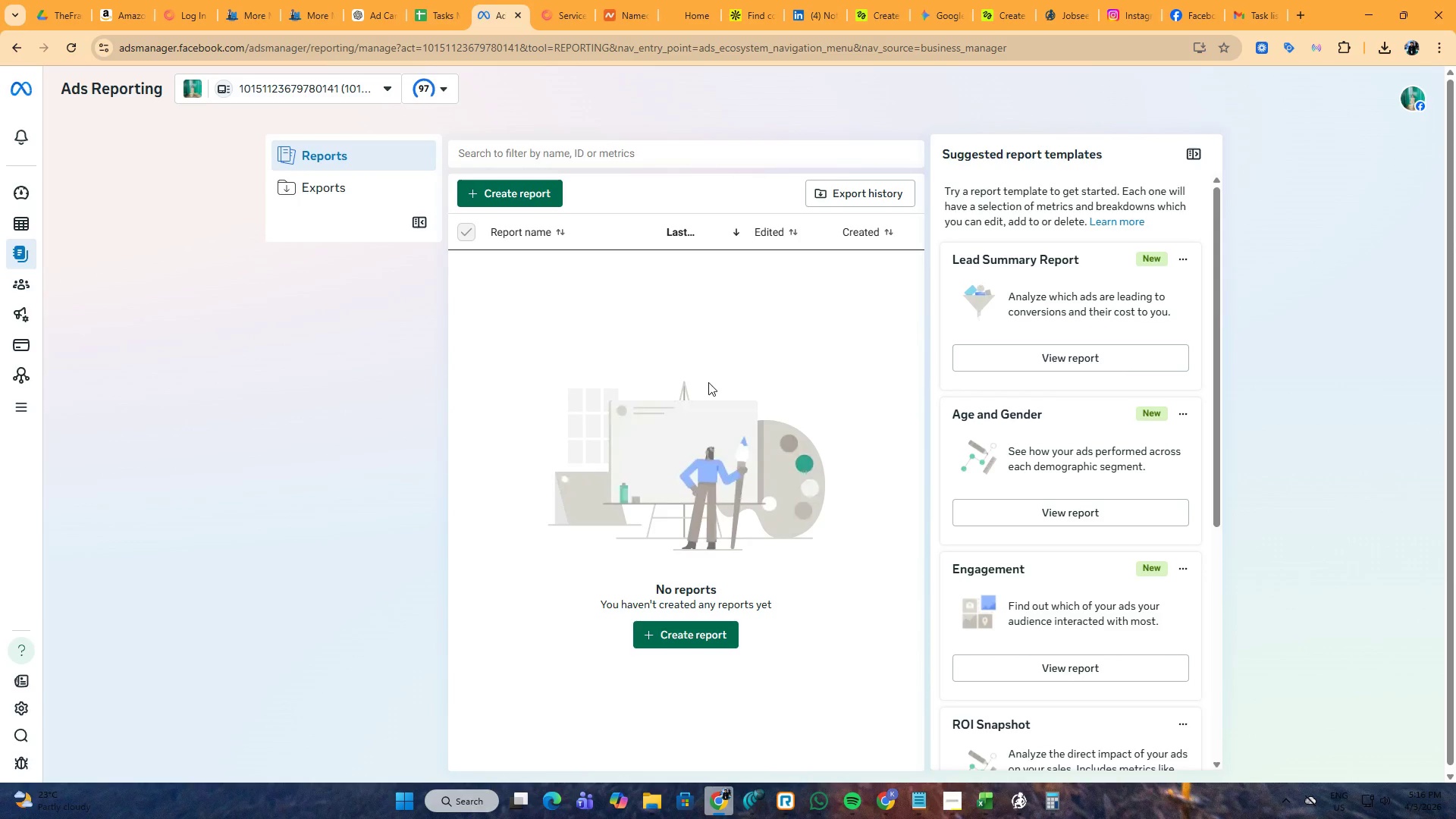 
scroll: coordinate [1034, 726], scroll_direction: down, amount: 13.0
 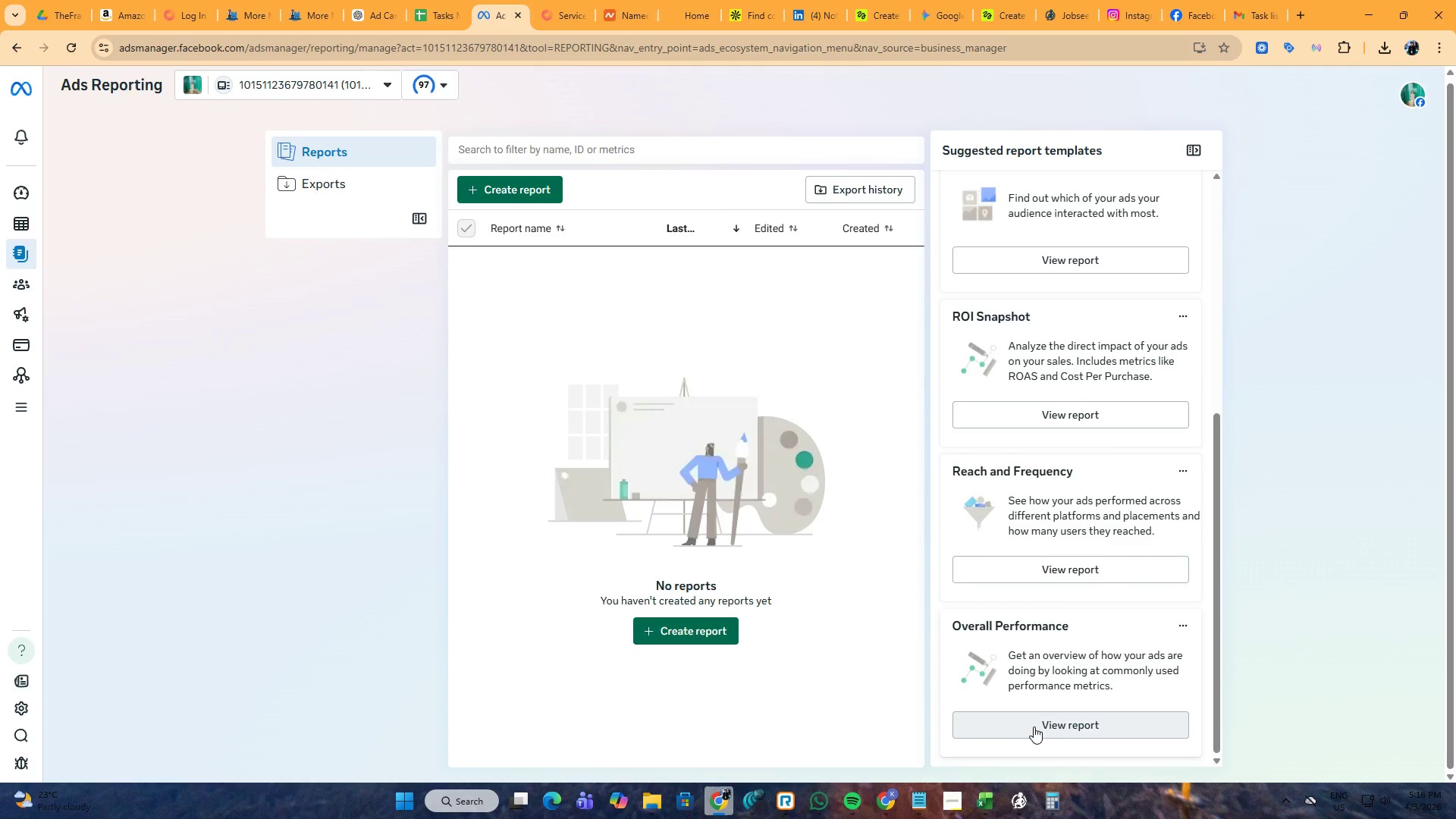 
left_click([1034, 726])
 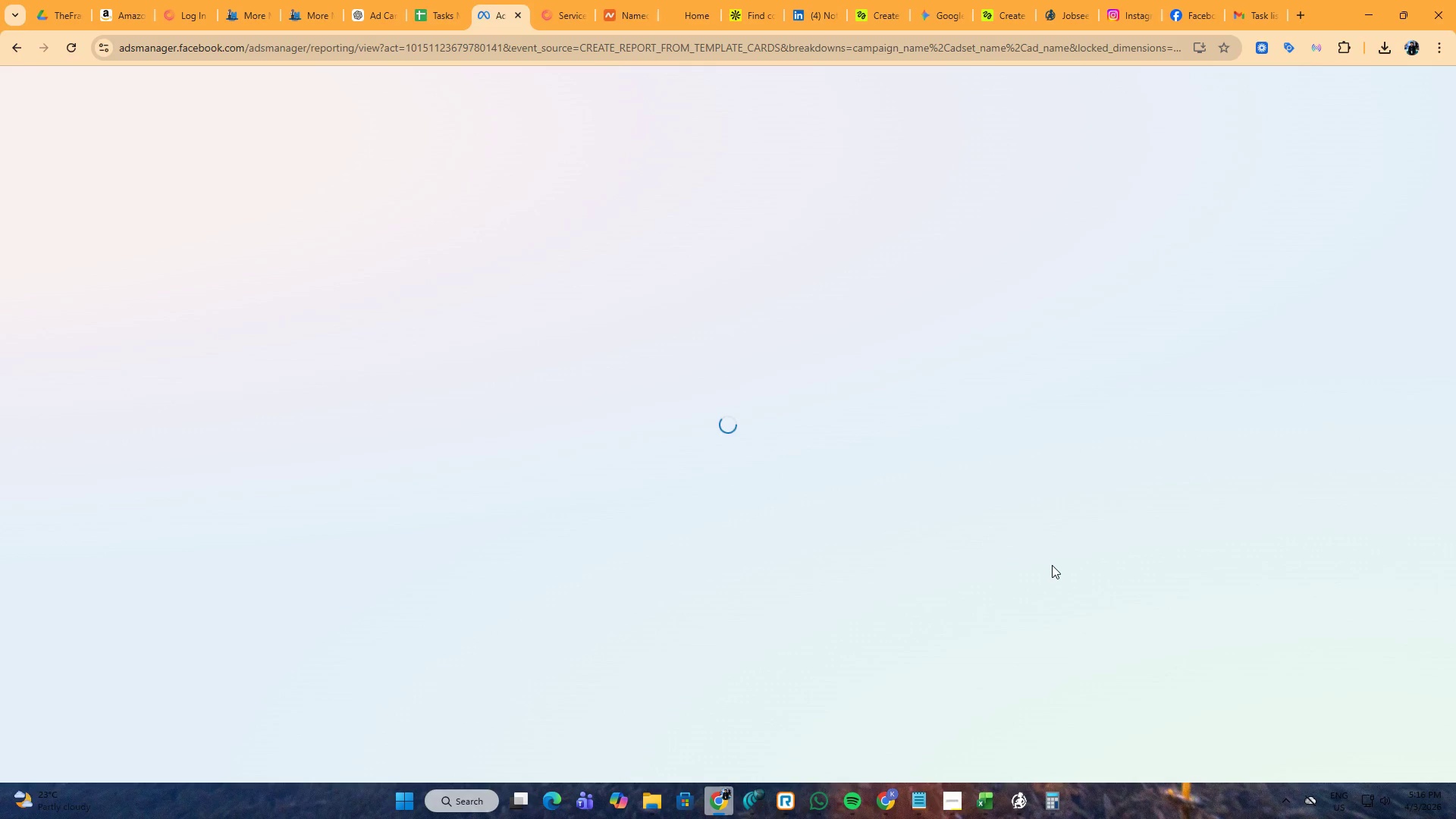 
mouse_move([328, 17])
 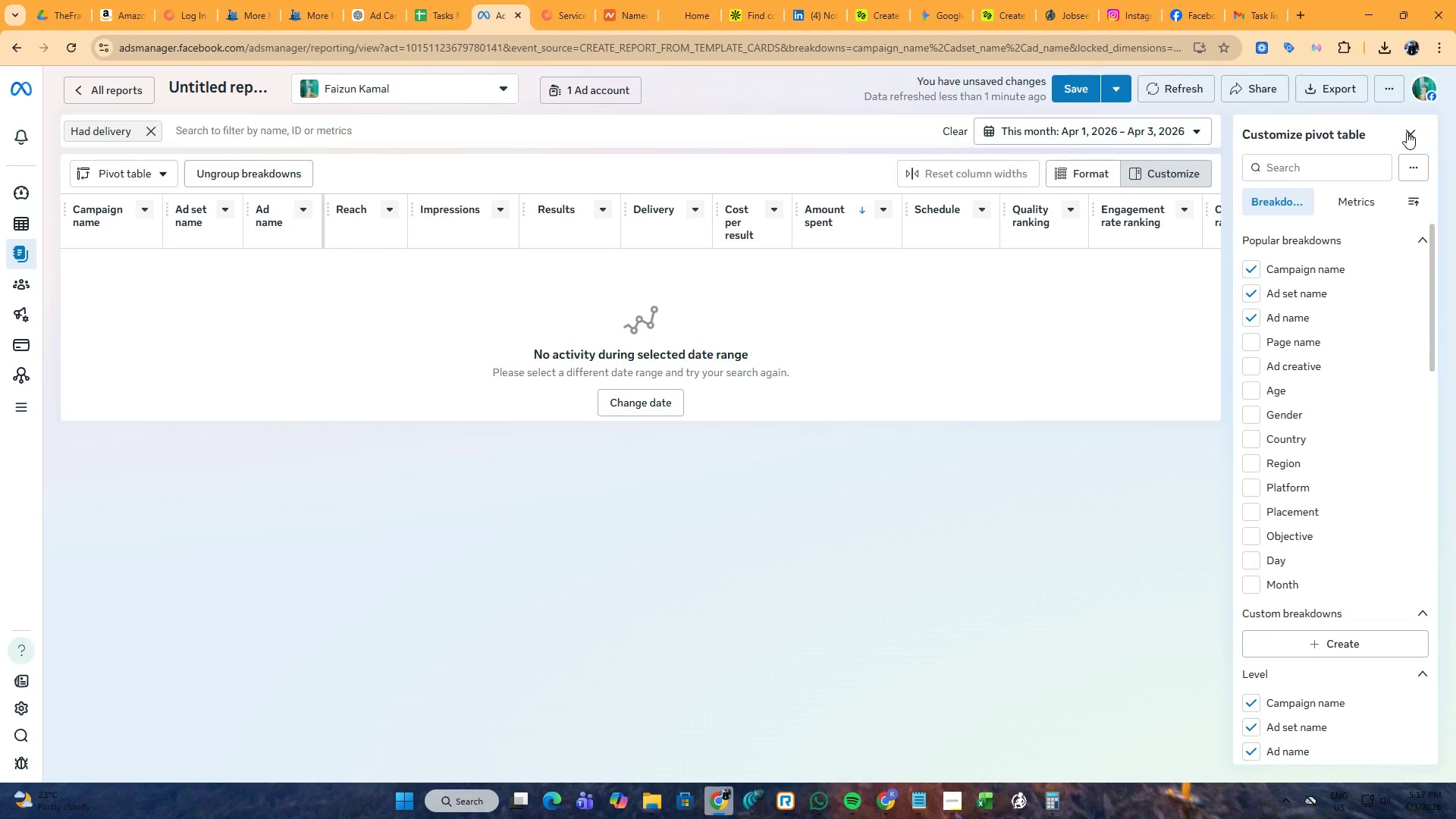 
left_click([1407, 132])
 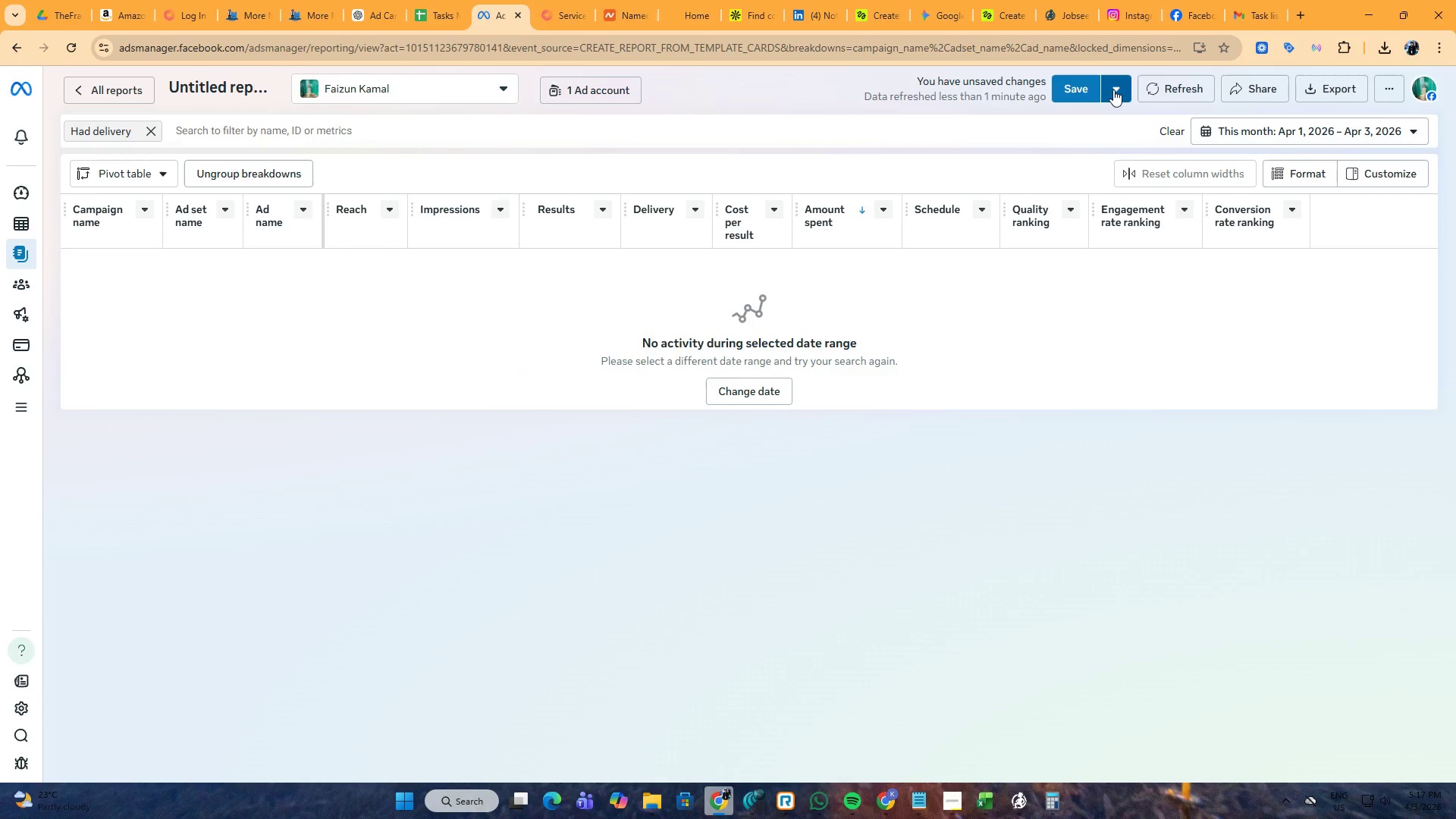 
left_click([1110, 85])
 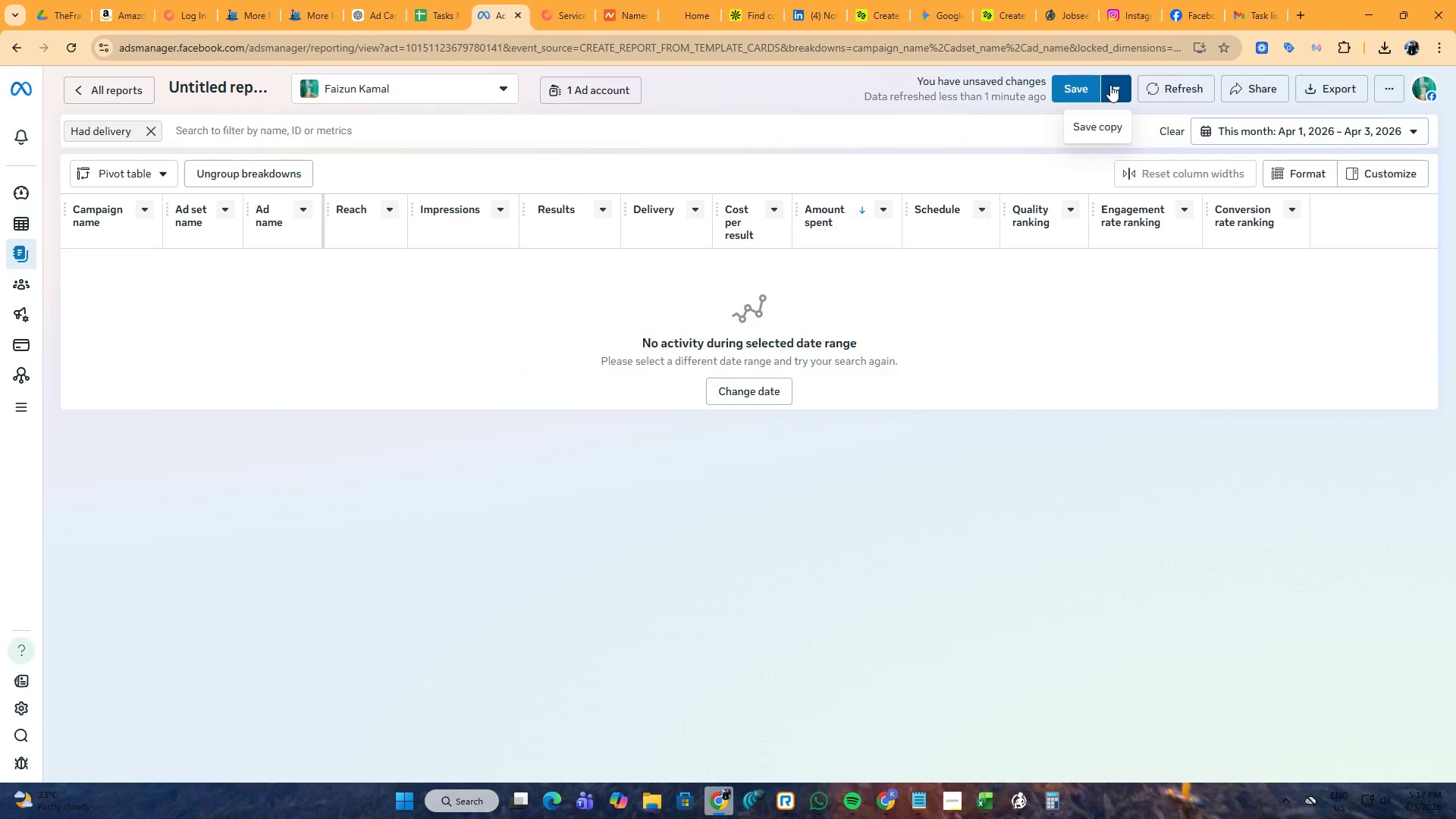 
left_click([1110, 85])
 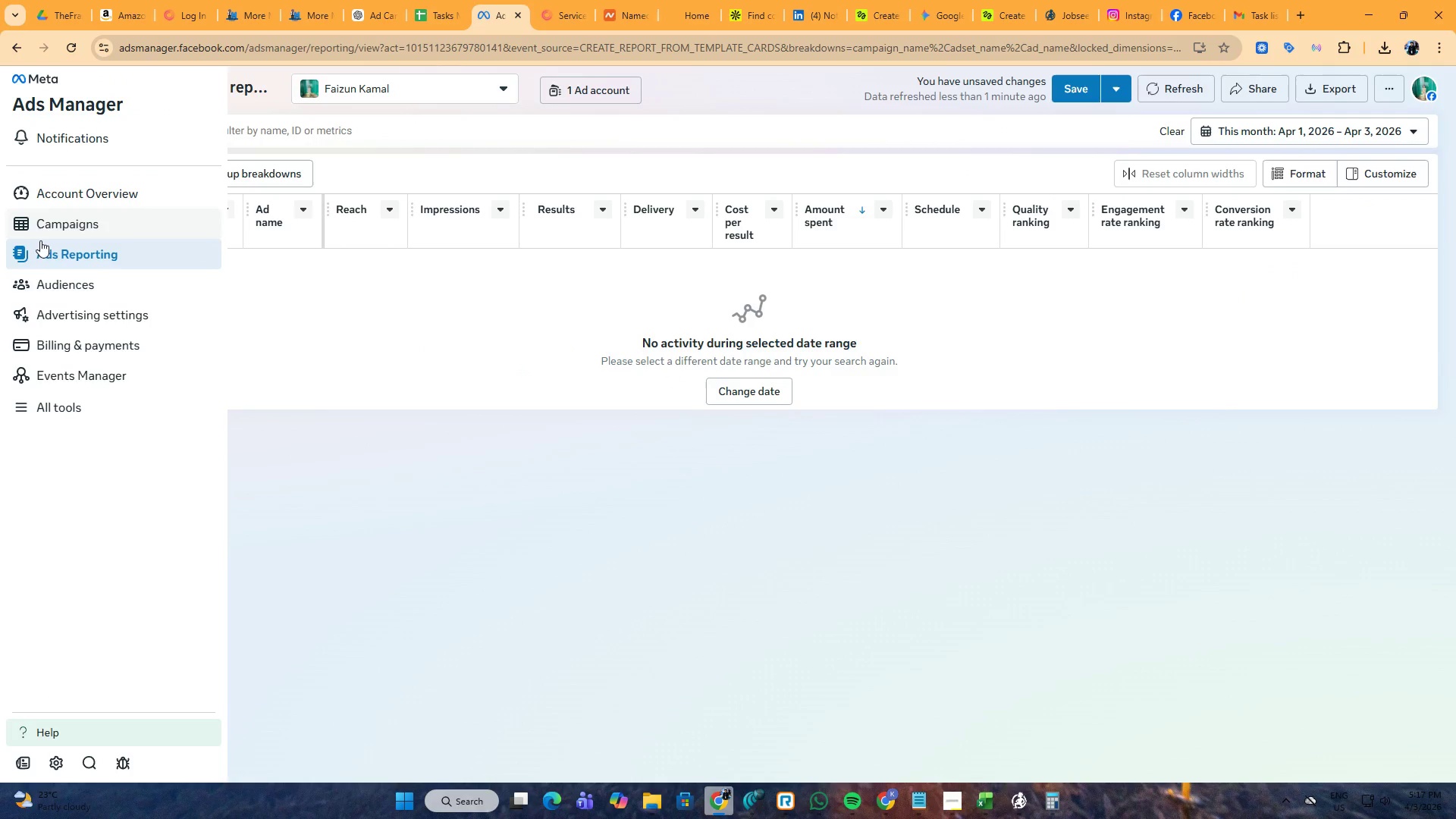 
left_click([341, 301])
 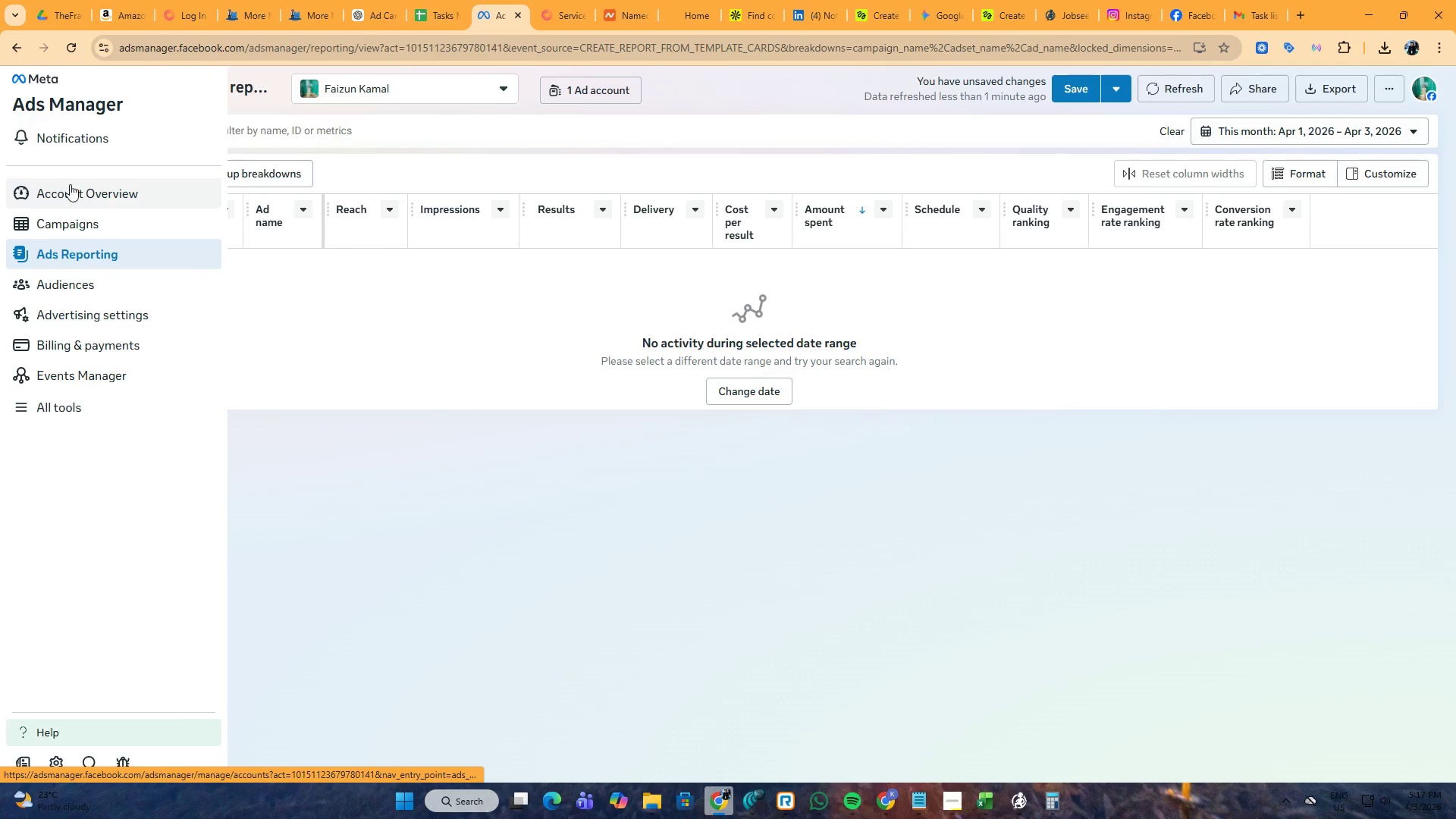 
left_click([84, 380])
 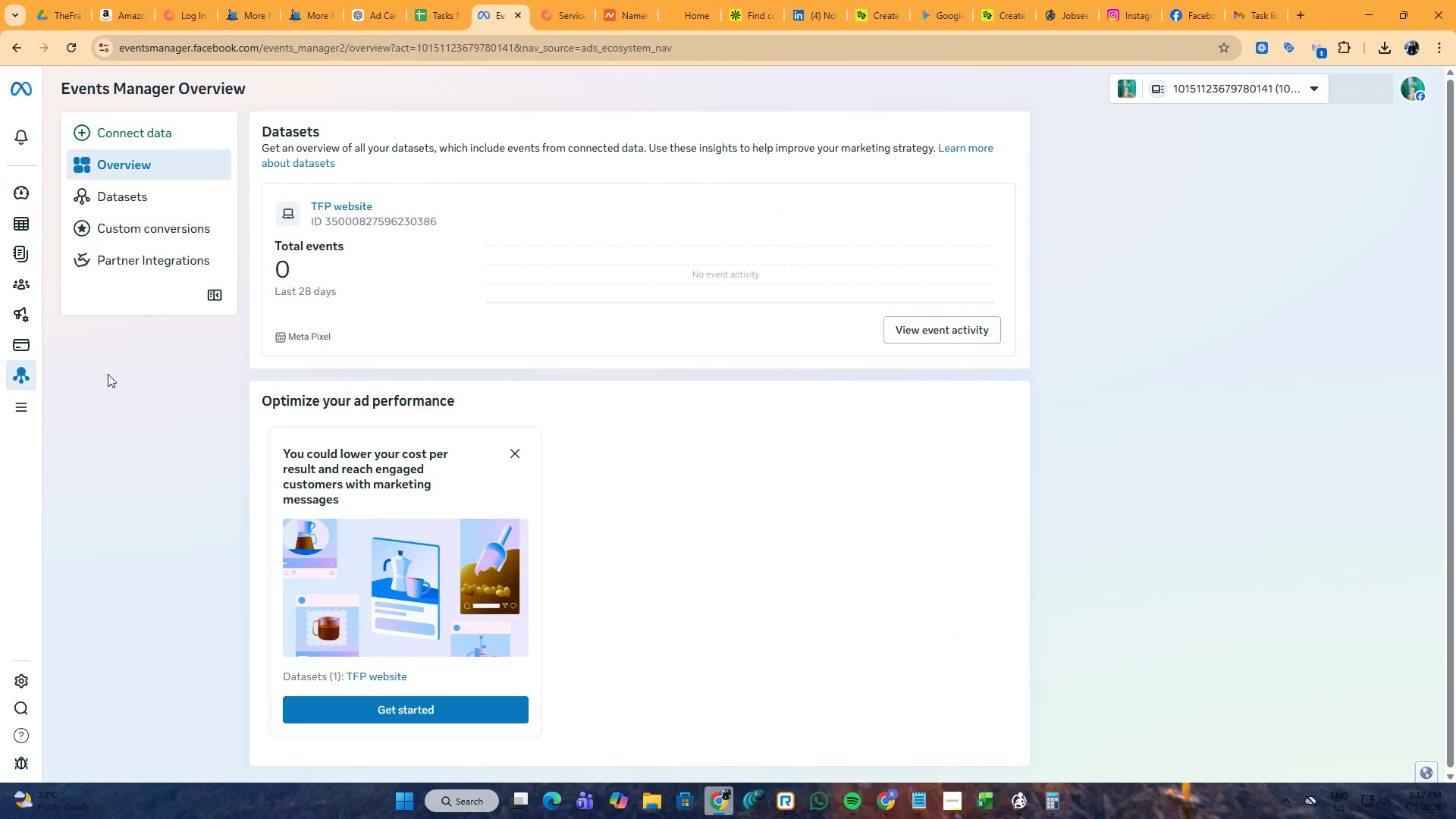 
left_click([150, 199])
 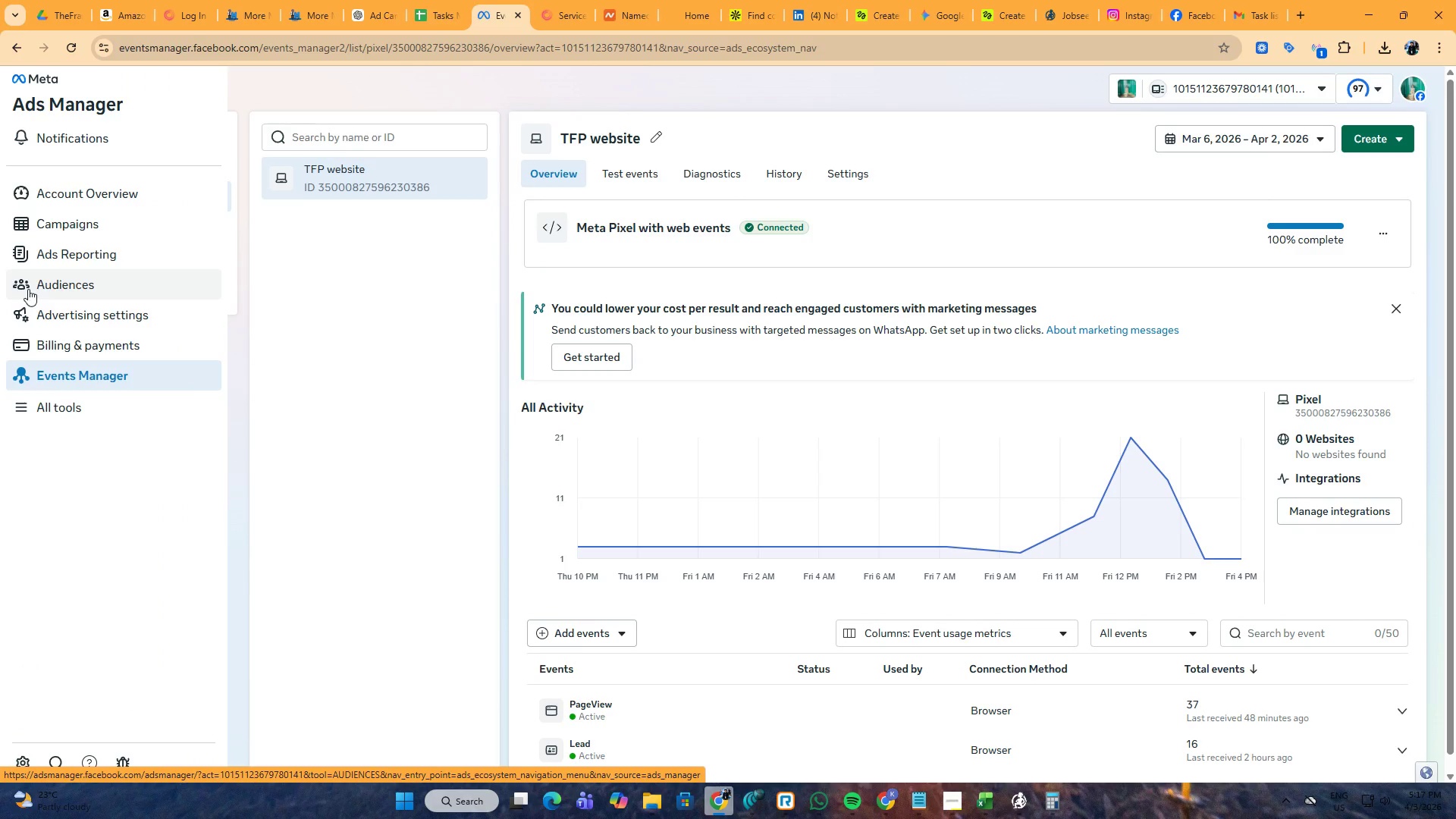 
wait(14.23)
 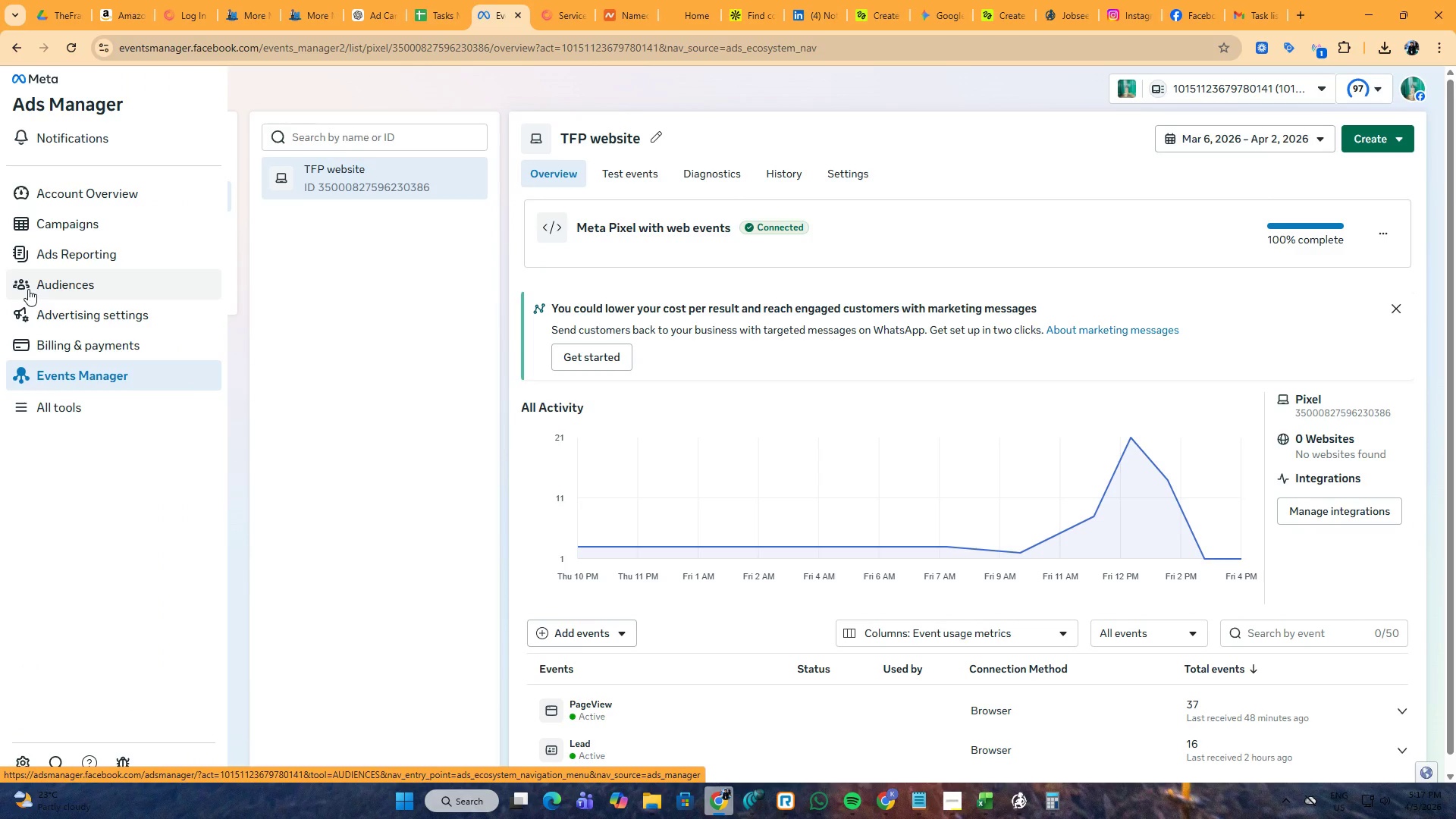 
left_click([71, 410])
 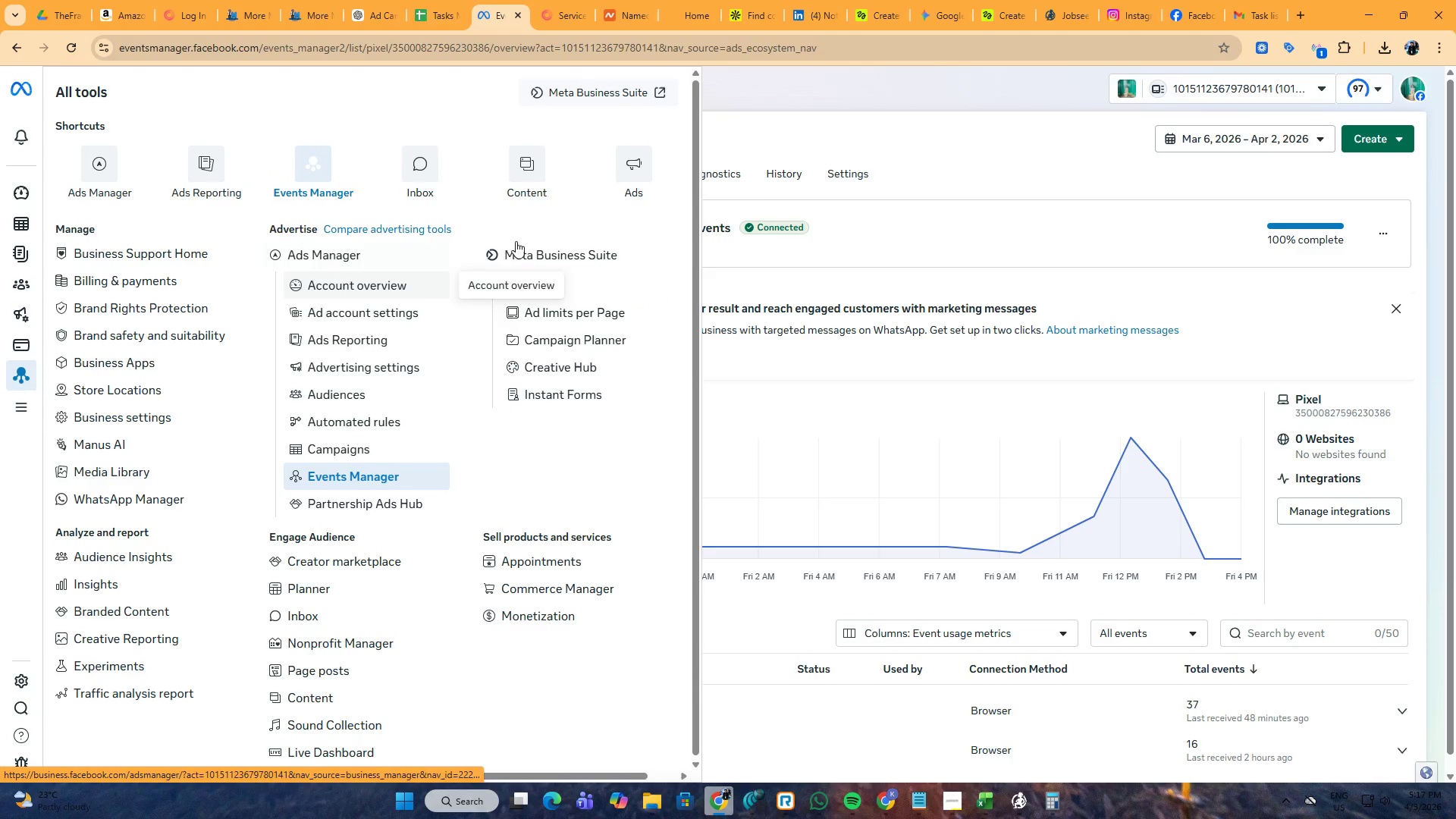 
left_click([771, 150])
 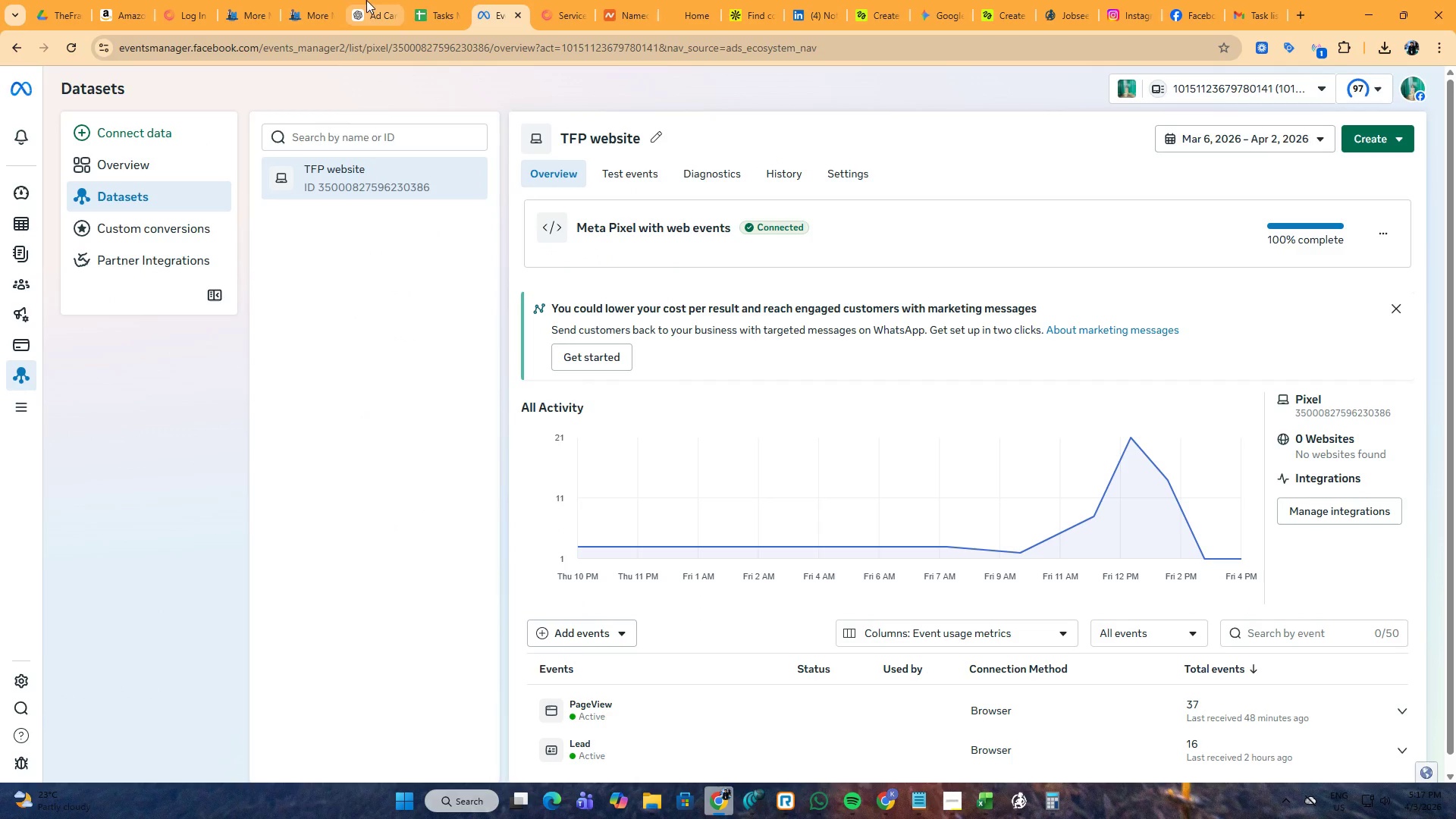 
left_click([336, 0])
 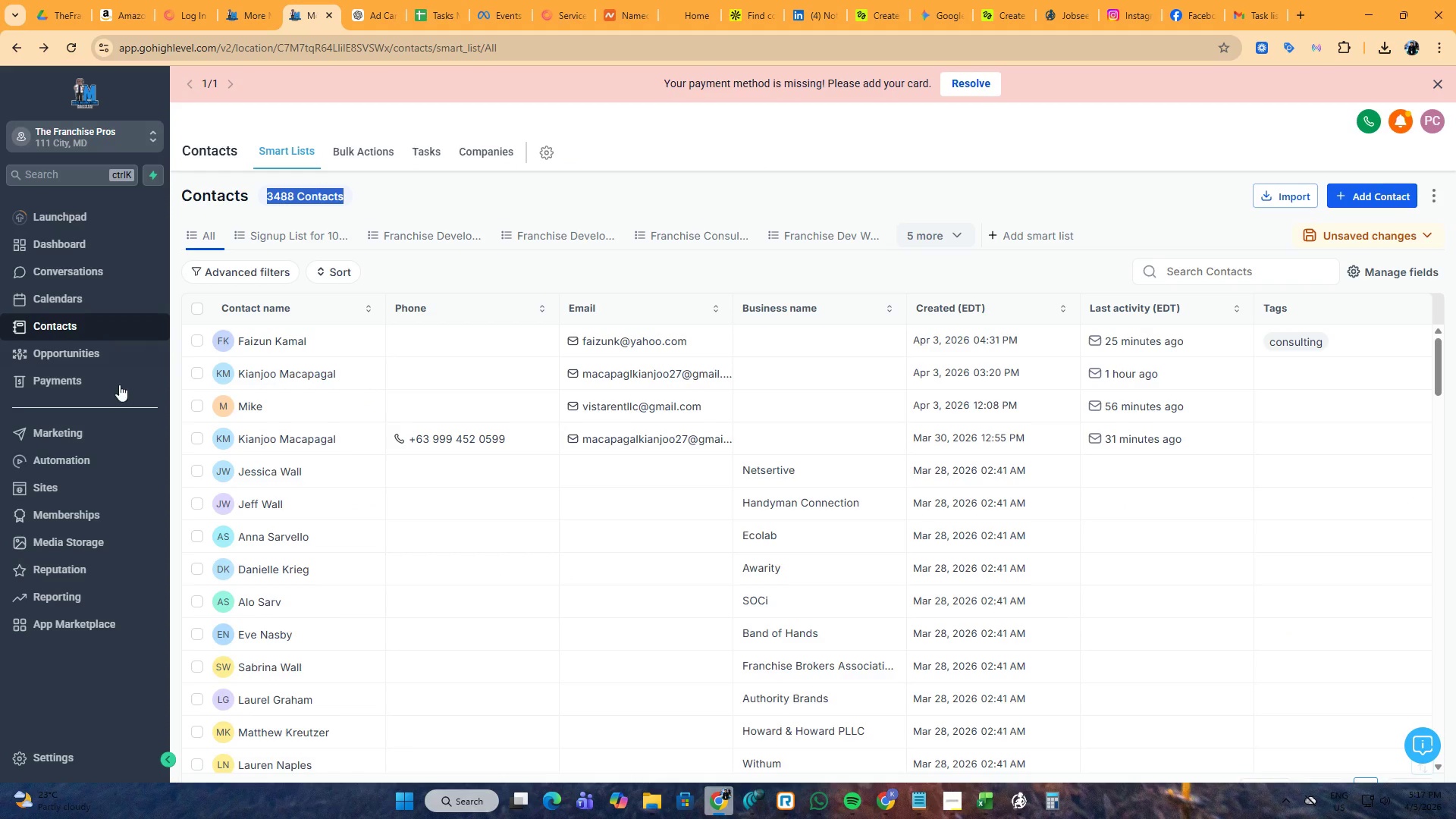 
left_click([87, 436])
 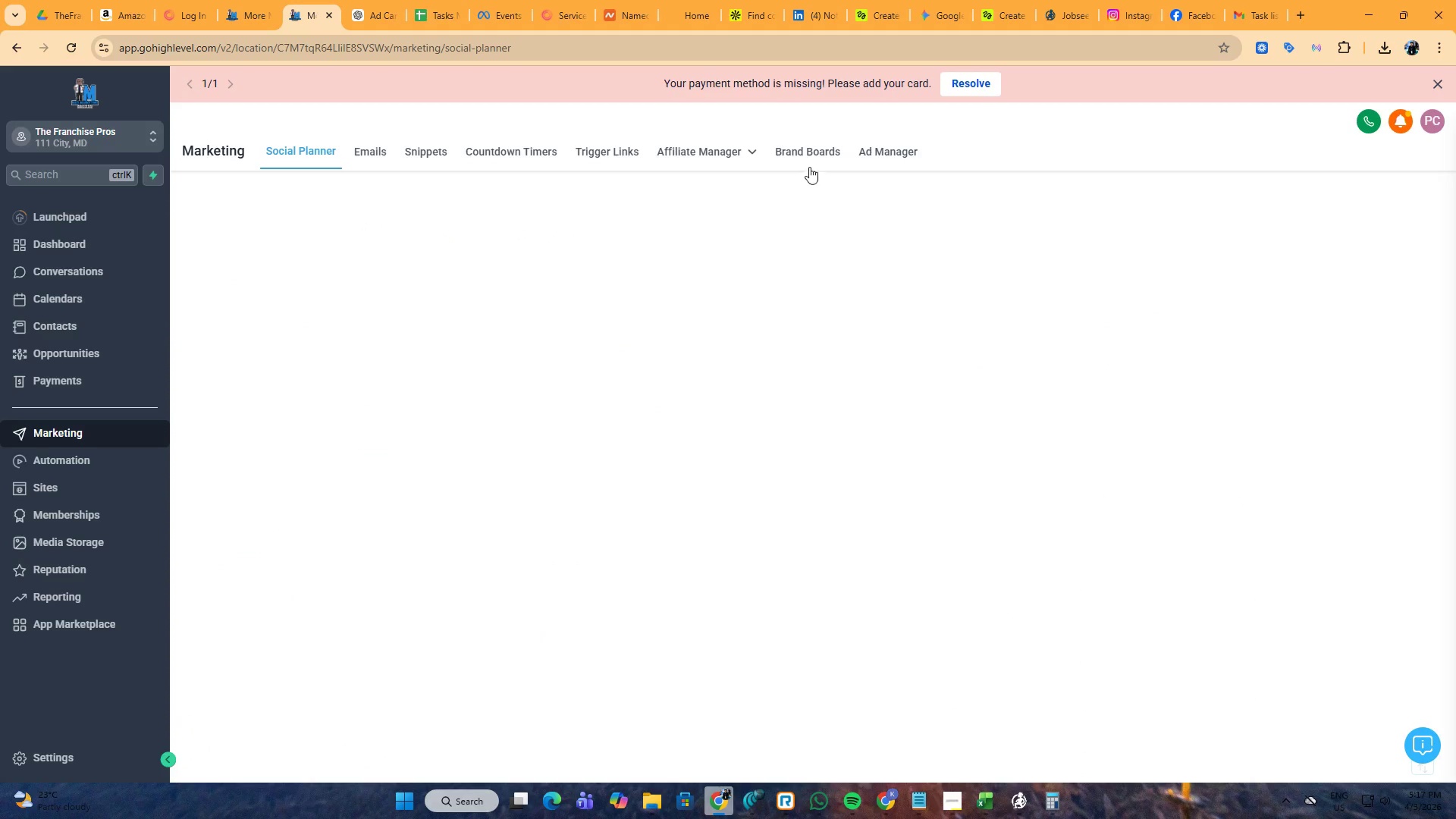 
left_click([880, 154])
 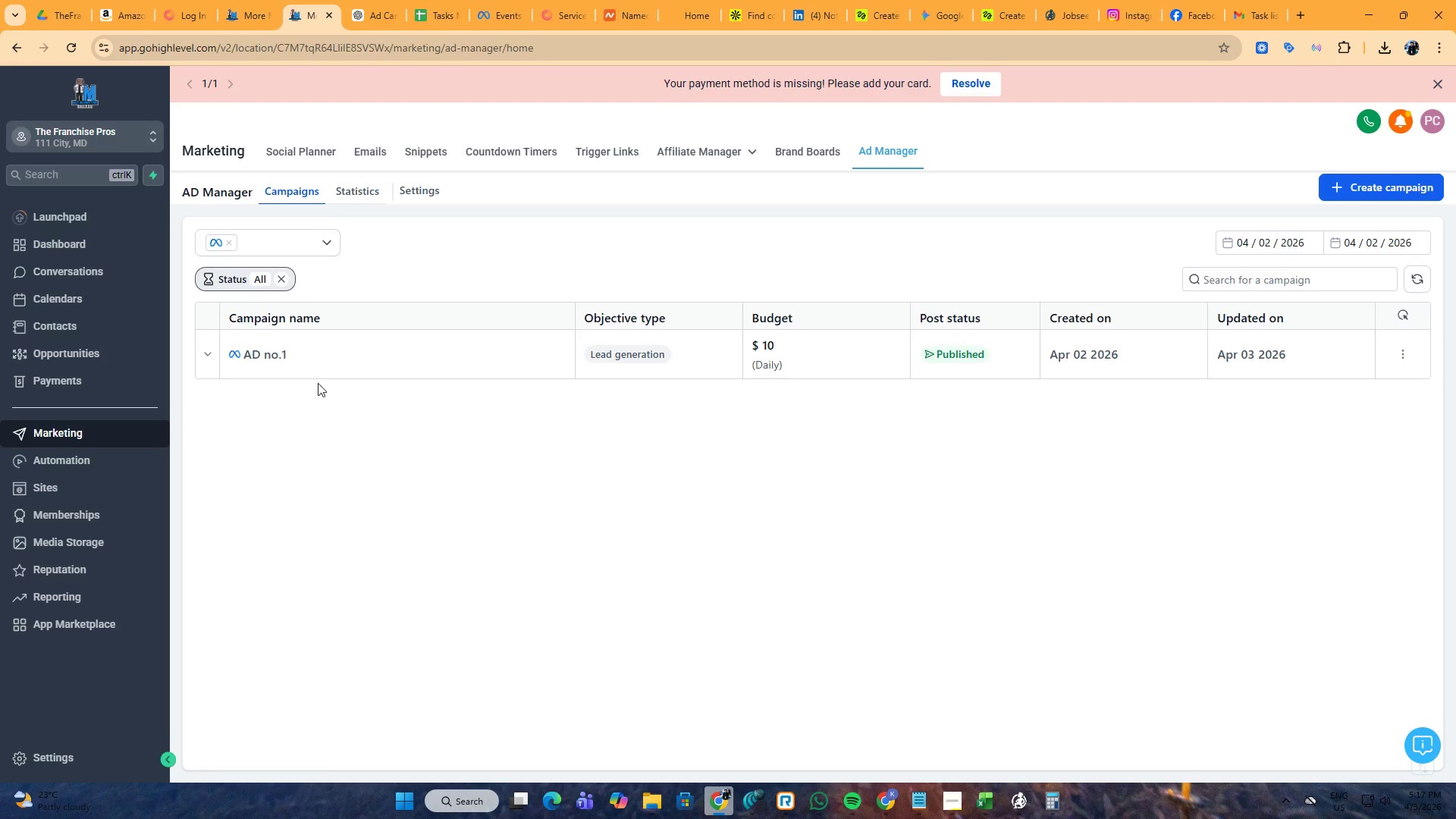 
wait(6.89)
 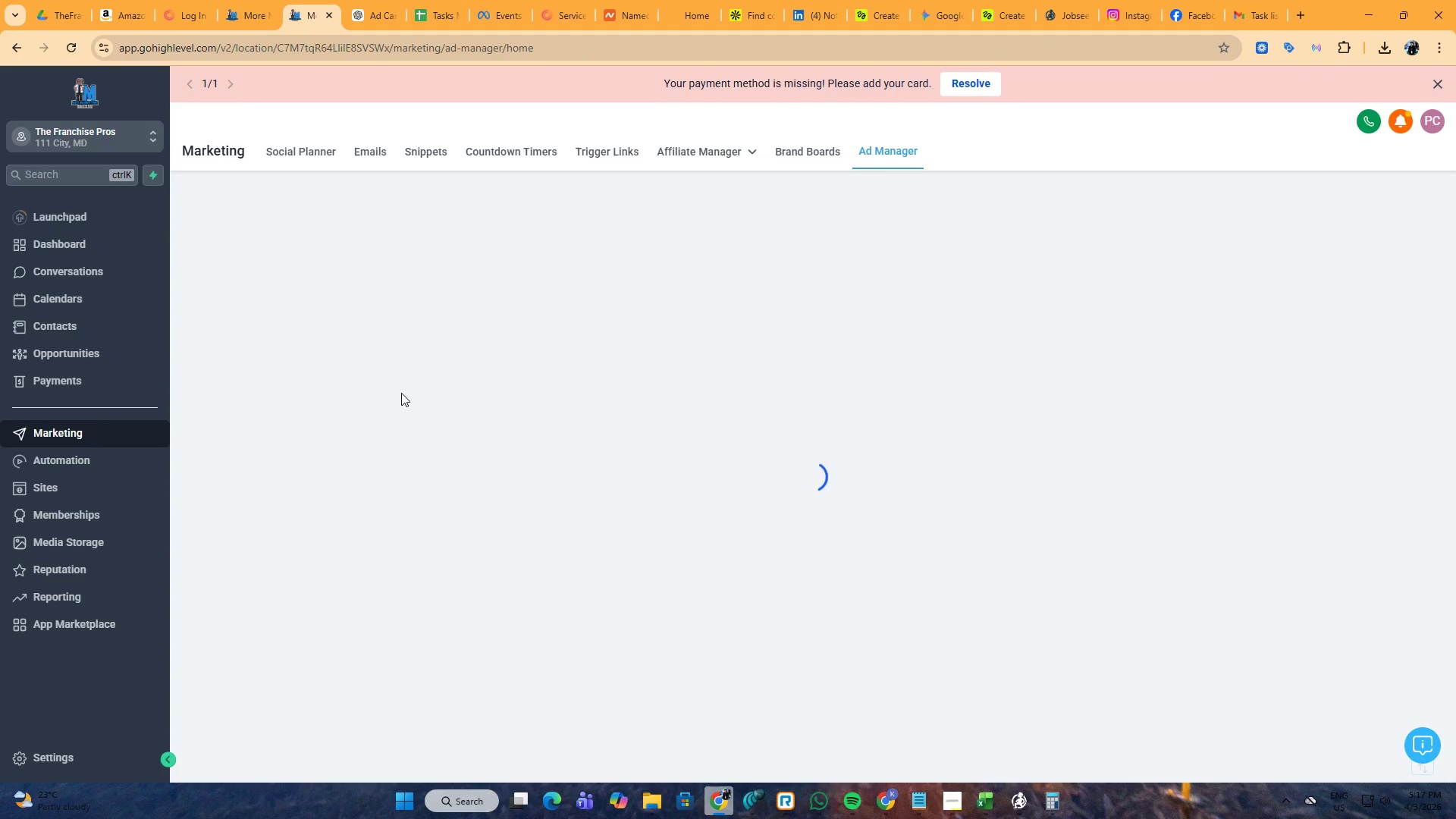 
left_click([208, 350])
 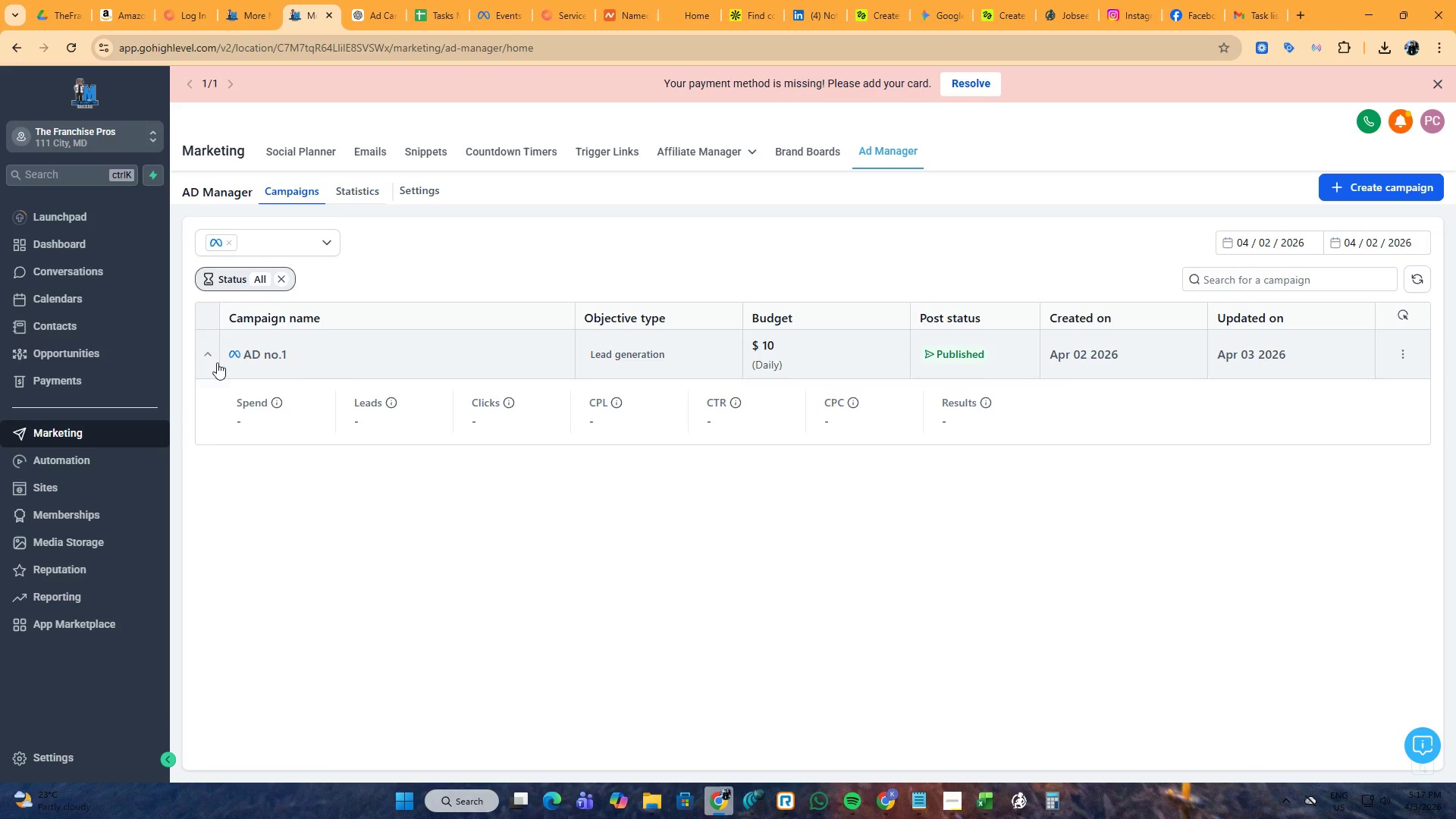 
left_click([284, 419])
 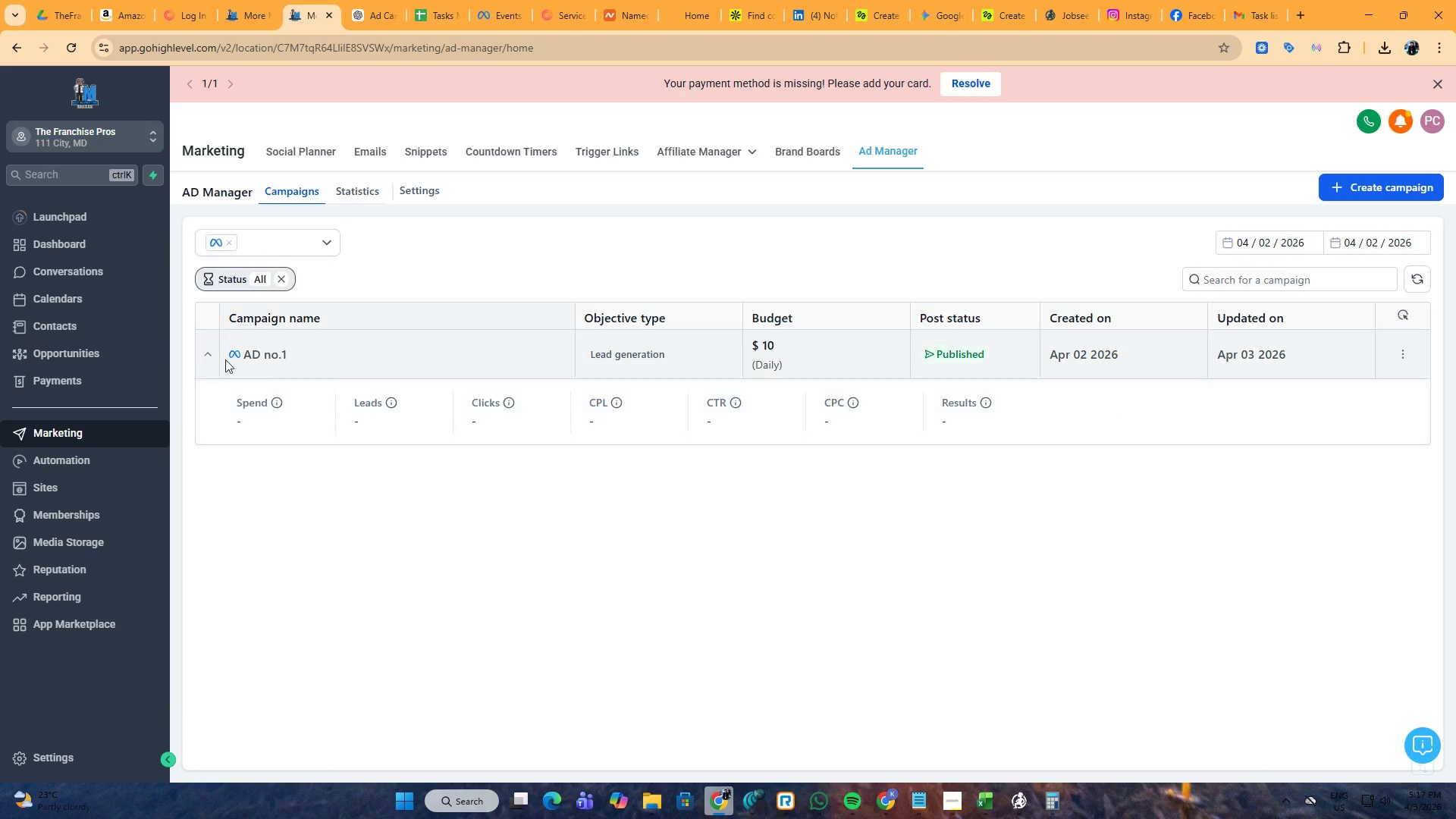 
left_click([269, 355])
 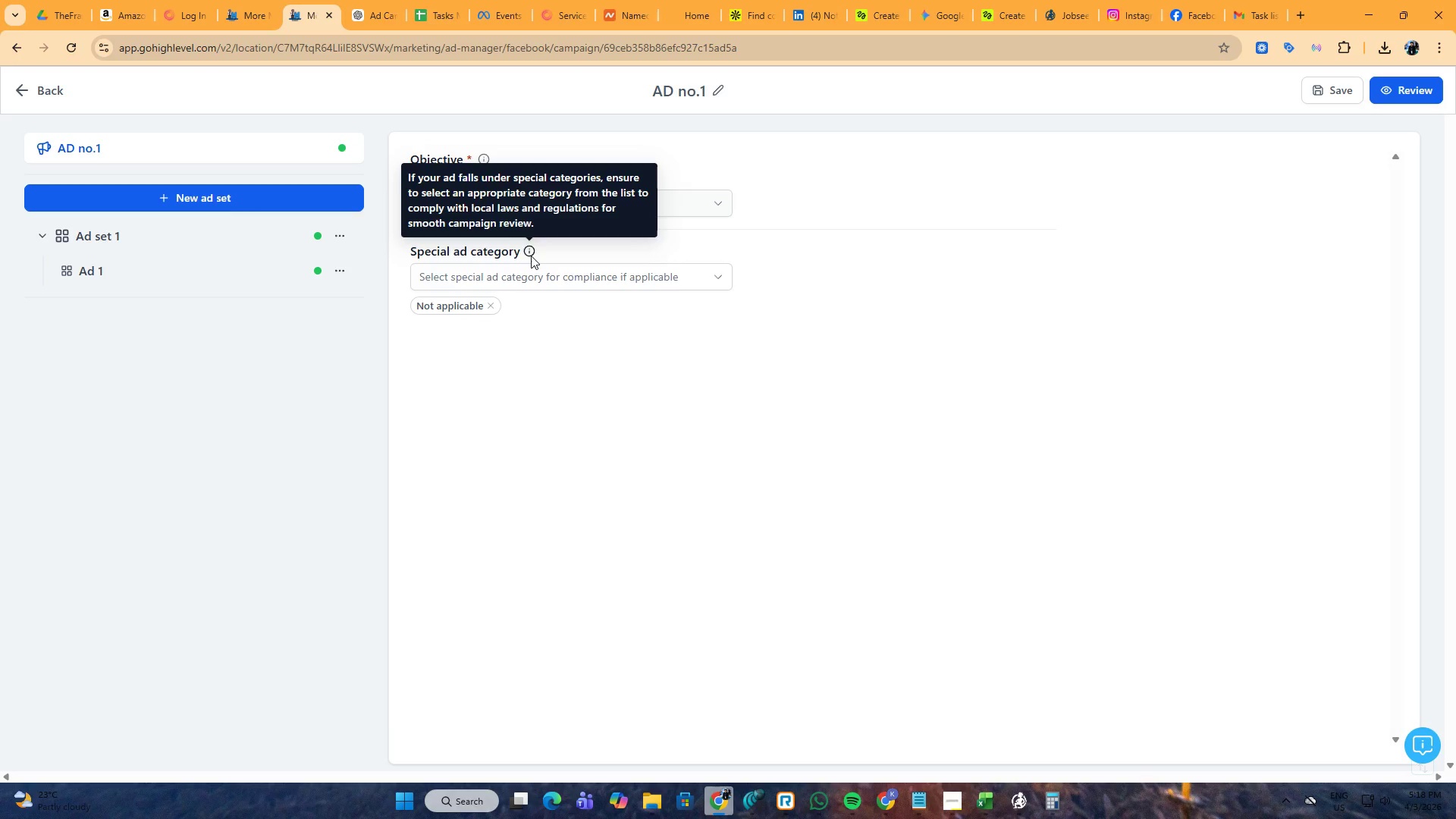 
wait(21.42)
 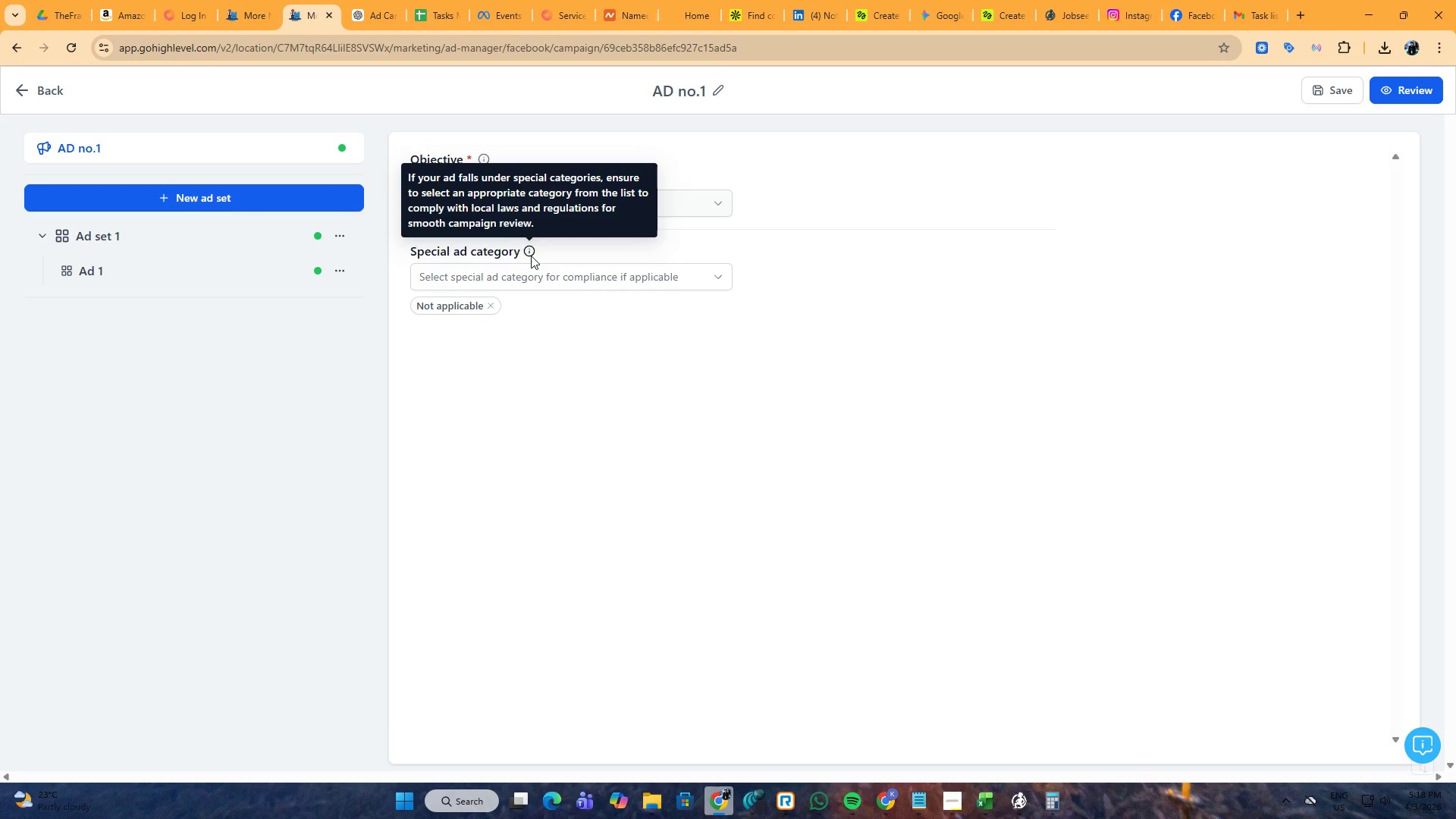 
left_click([532, 273])
 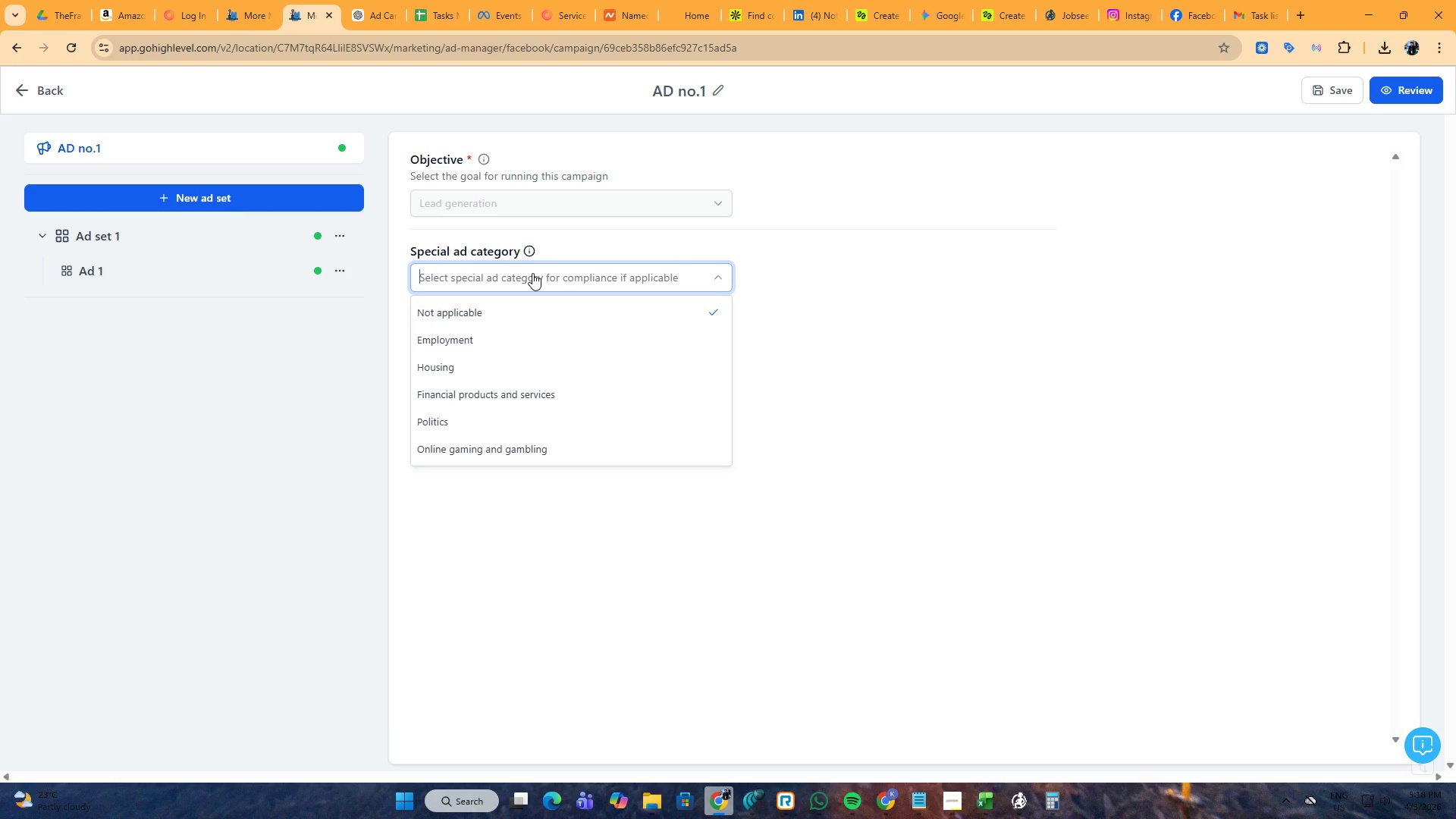 
left_click([532, 273])
 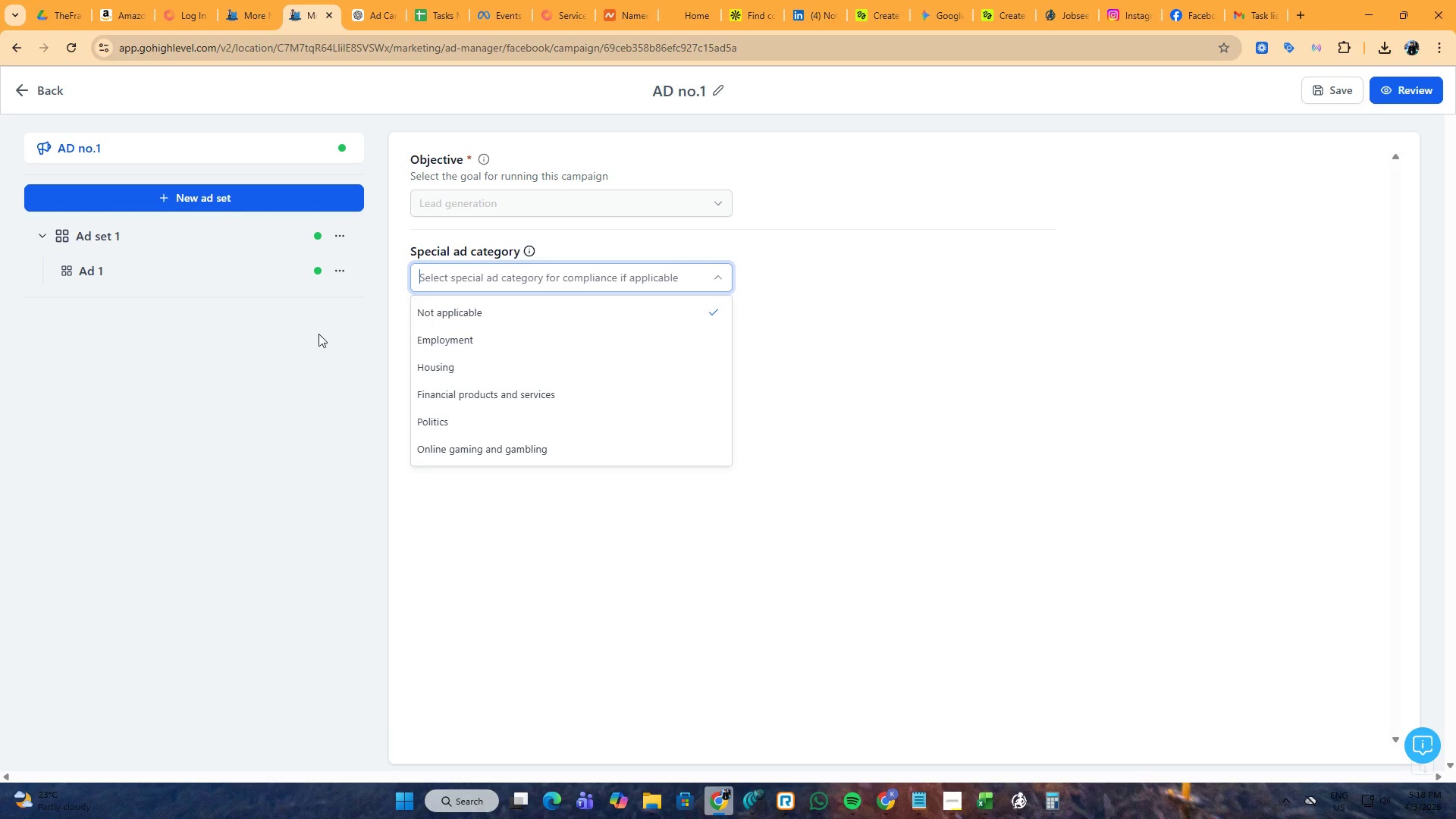 
left_click([298, 356])
 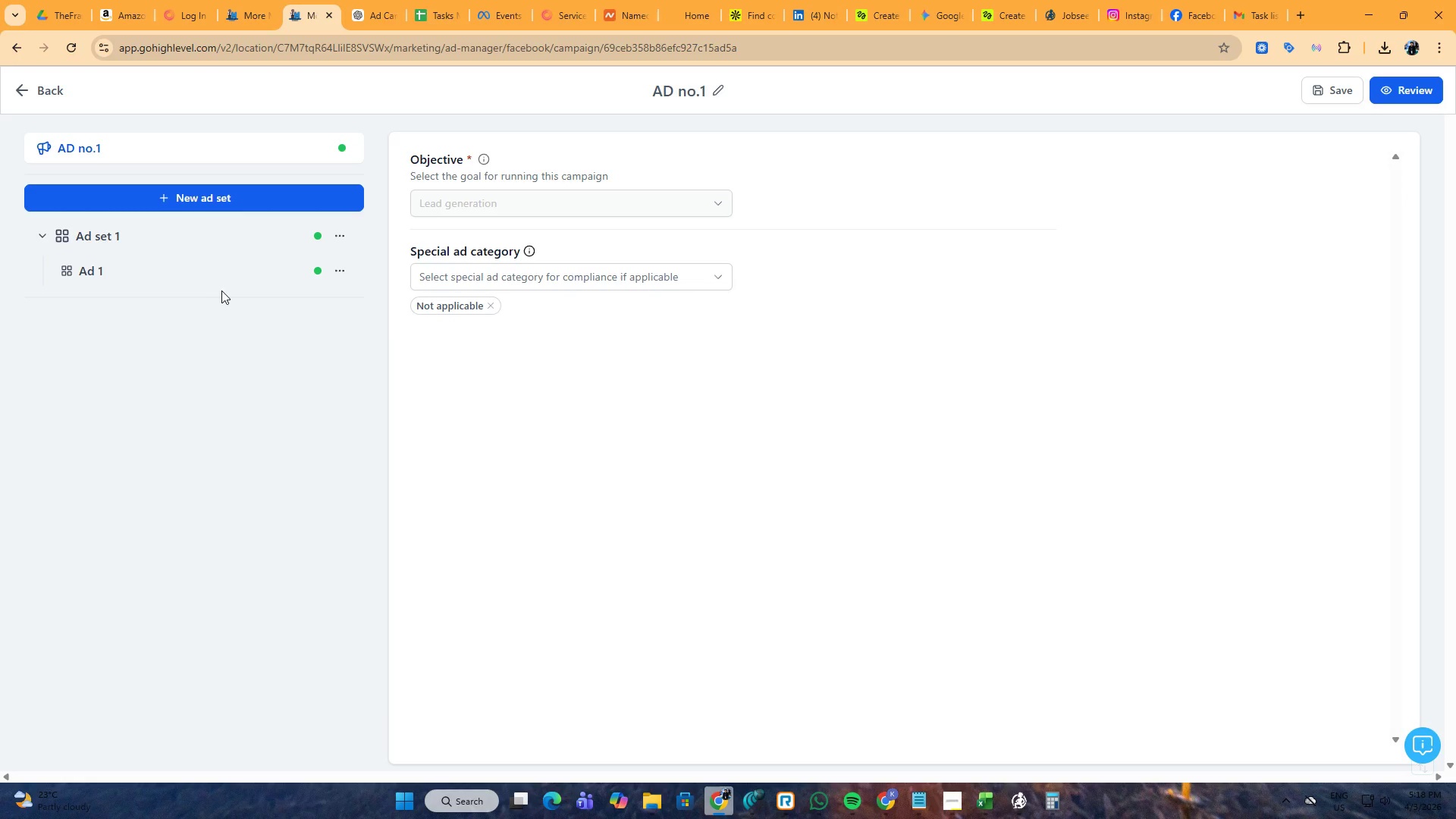 
left_click([213, 281])
 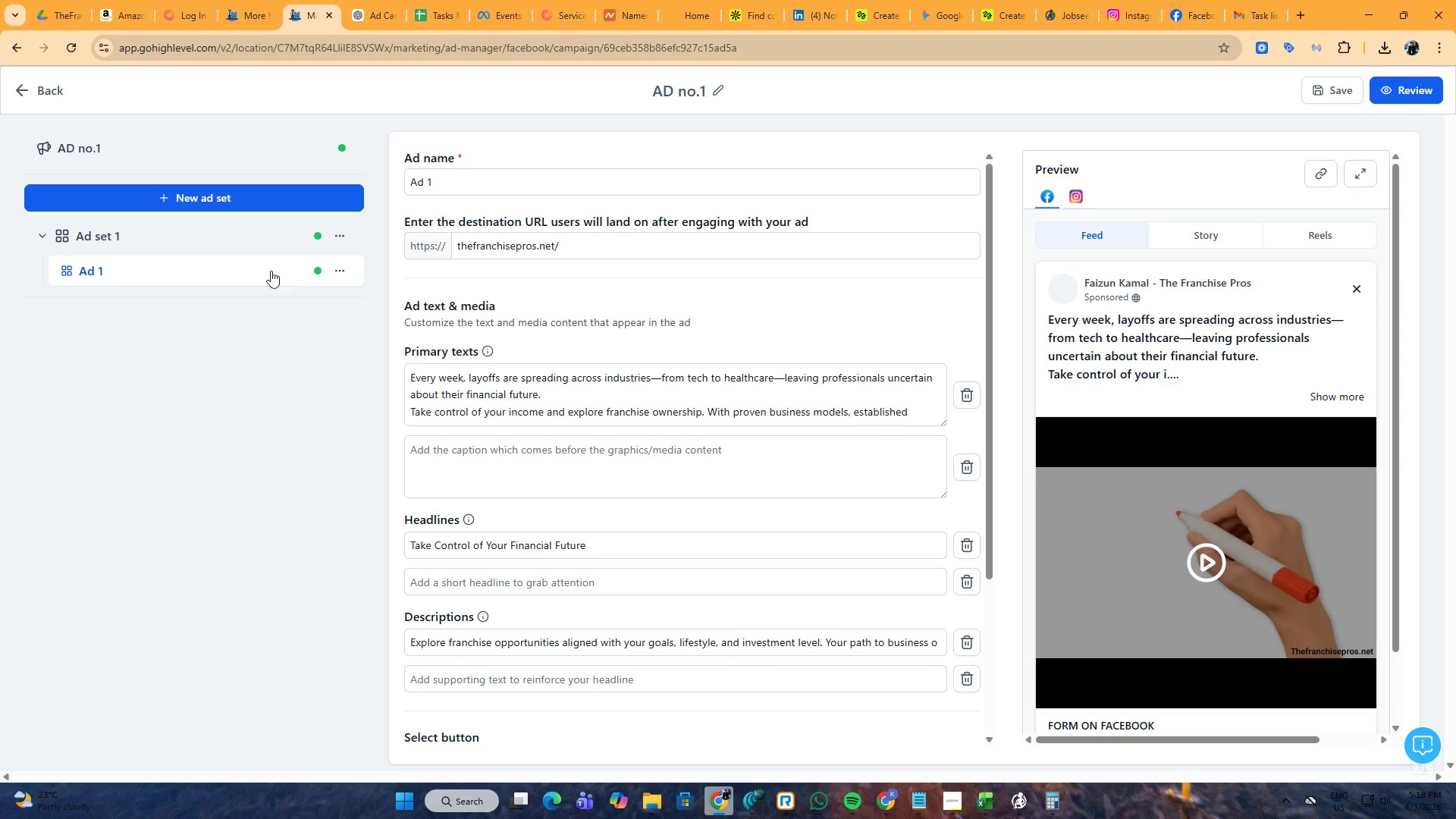 
mouse_move([328, 272])
 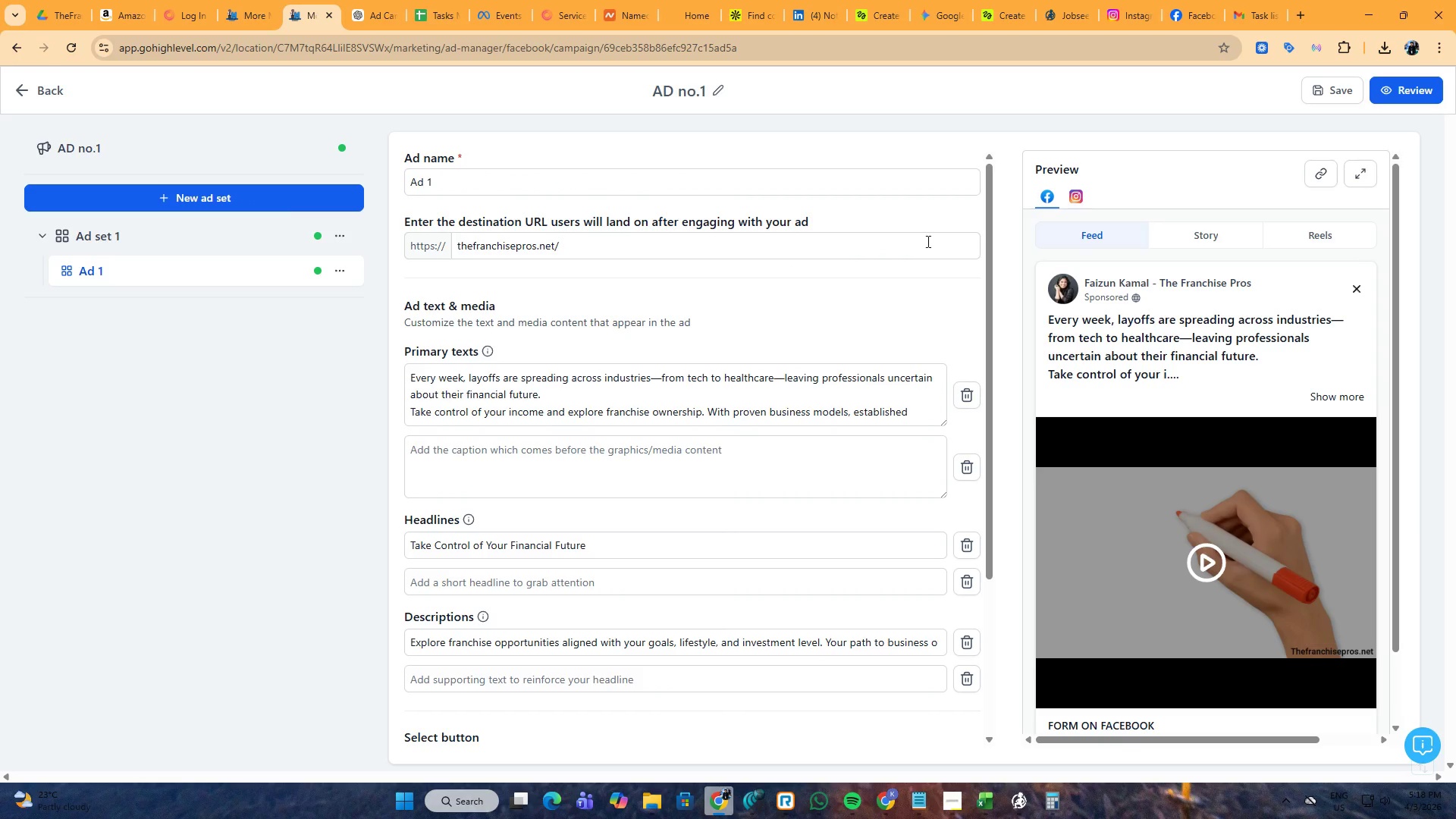 
mouse_move([1295, 171])
 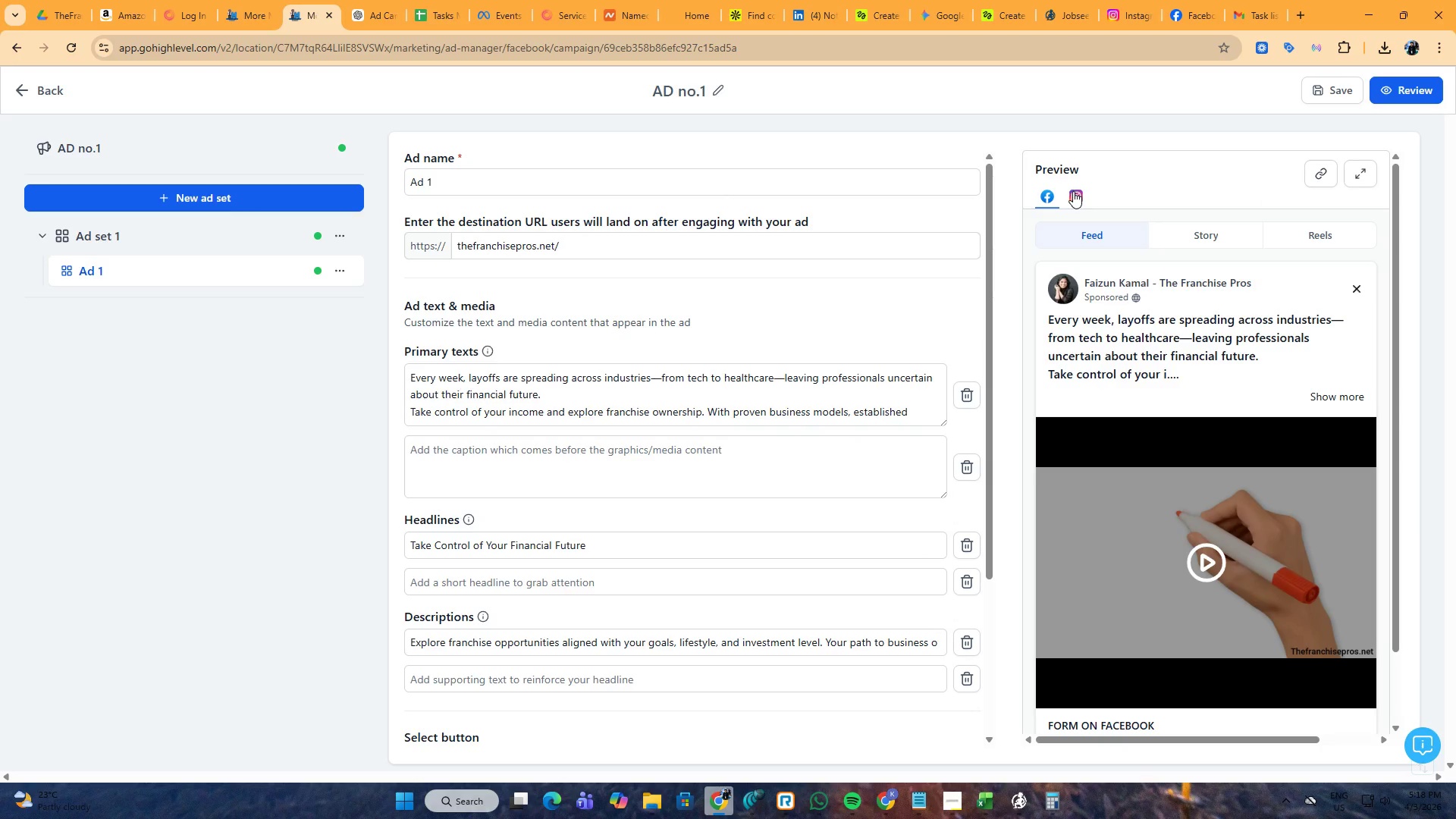 
left_click([1073, 191])
 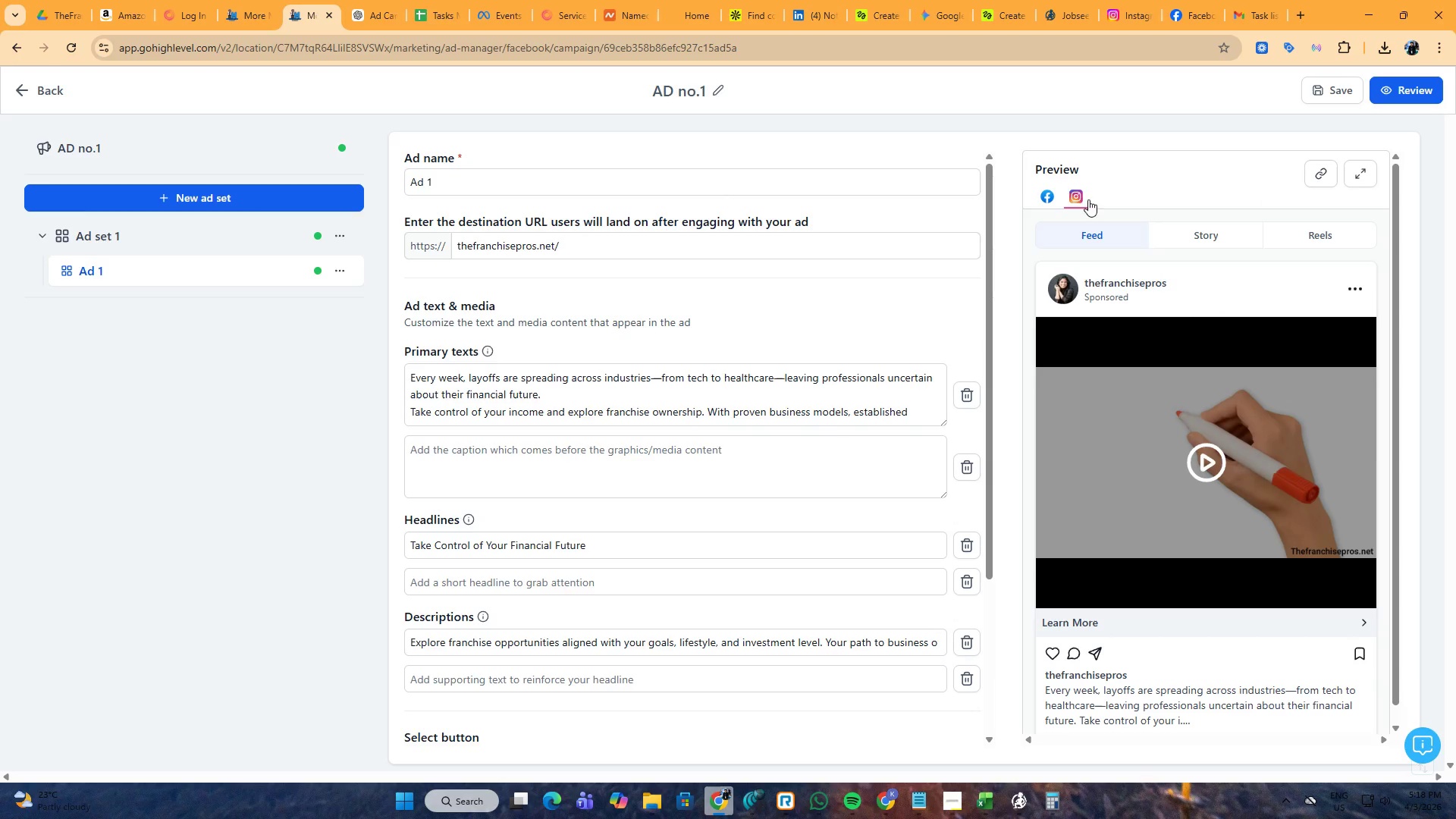 
scroll: coordinate [1017, 425], scroll_direction: down, amount: 10.0
 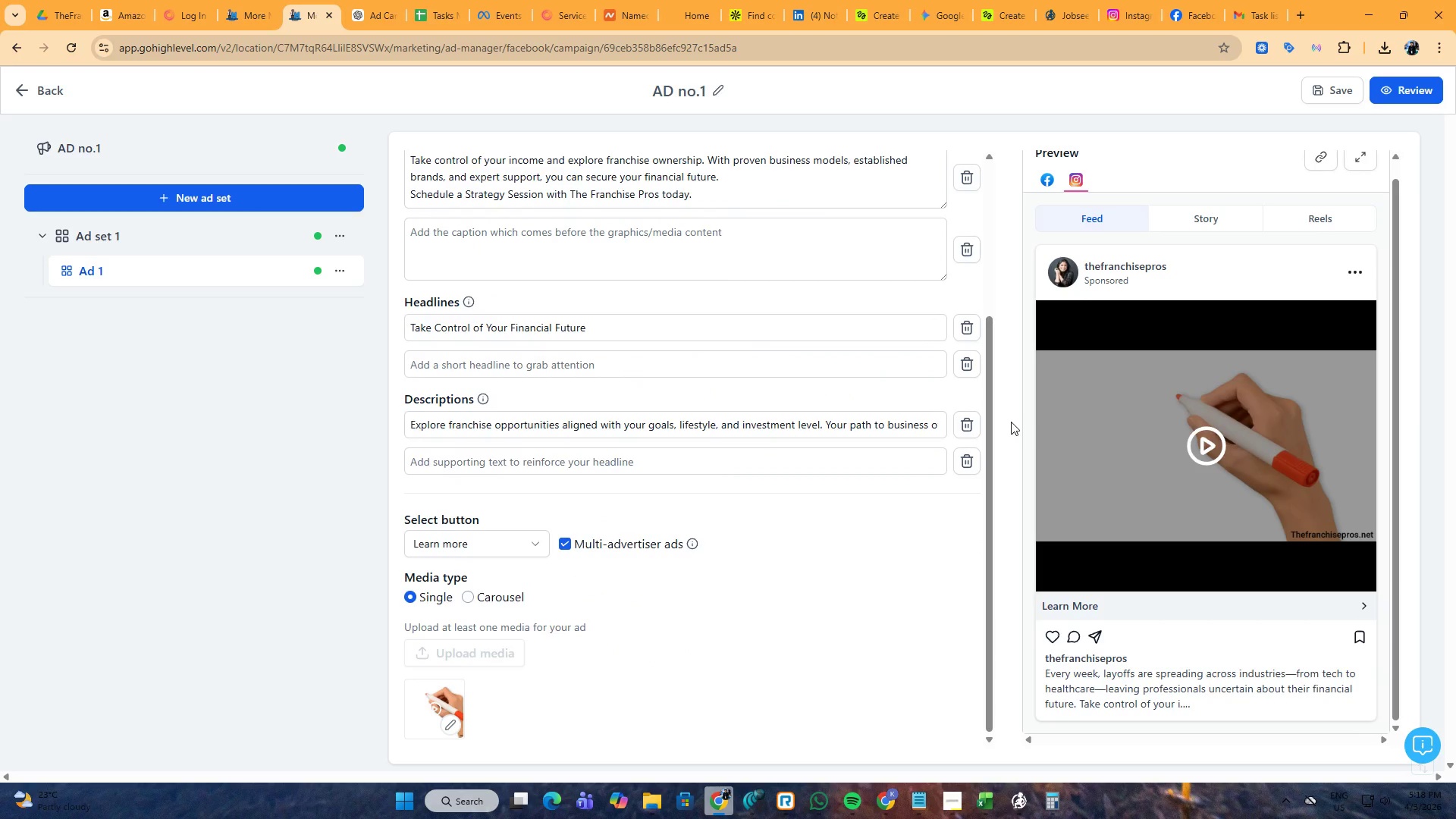 
scroll: coordinate [983, 392], scroll_direction: up, amount: 12.0
 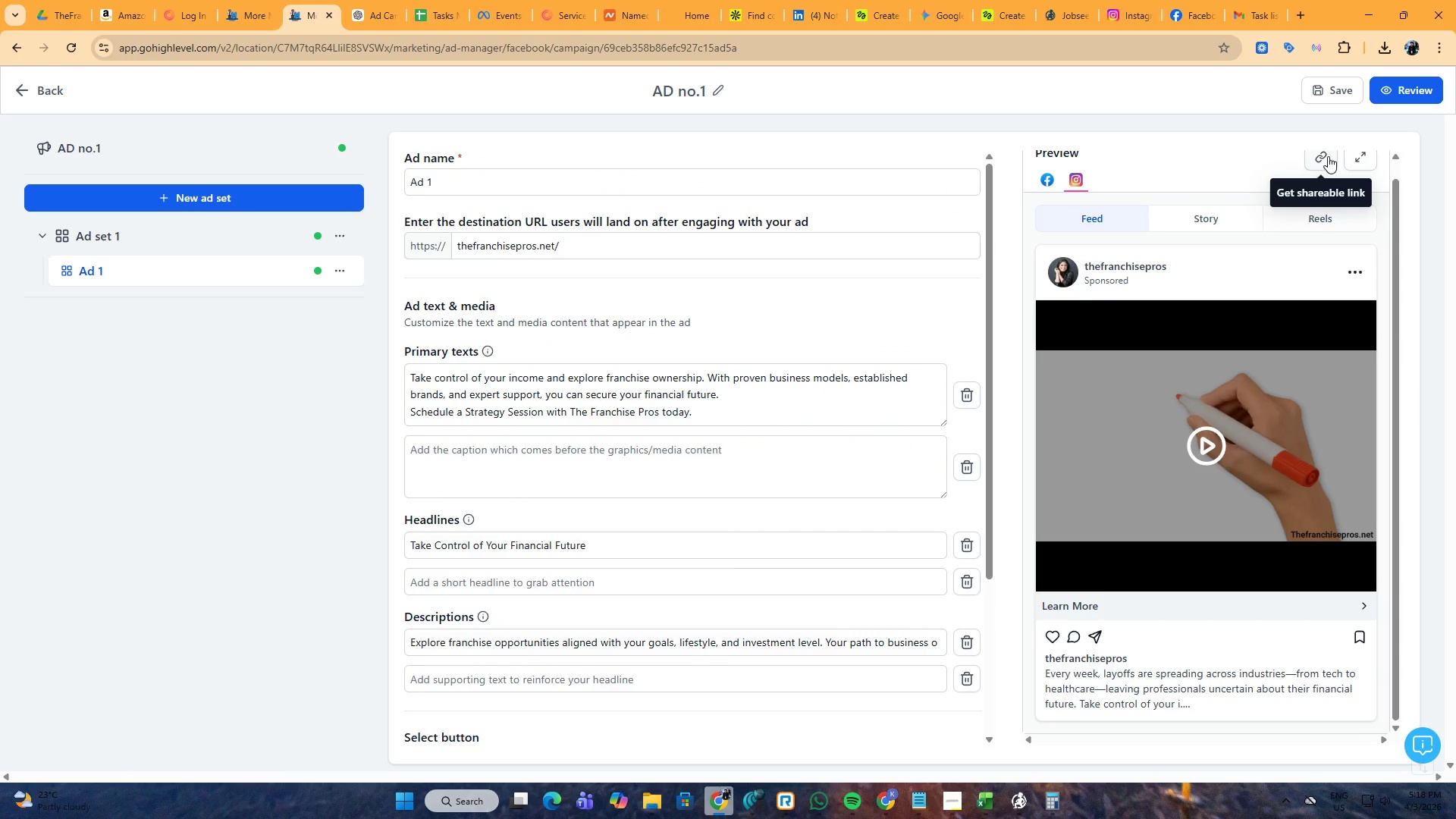 
left_click([1328, 156])
 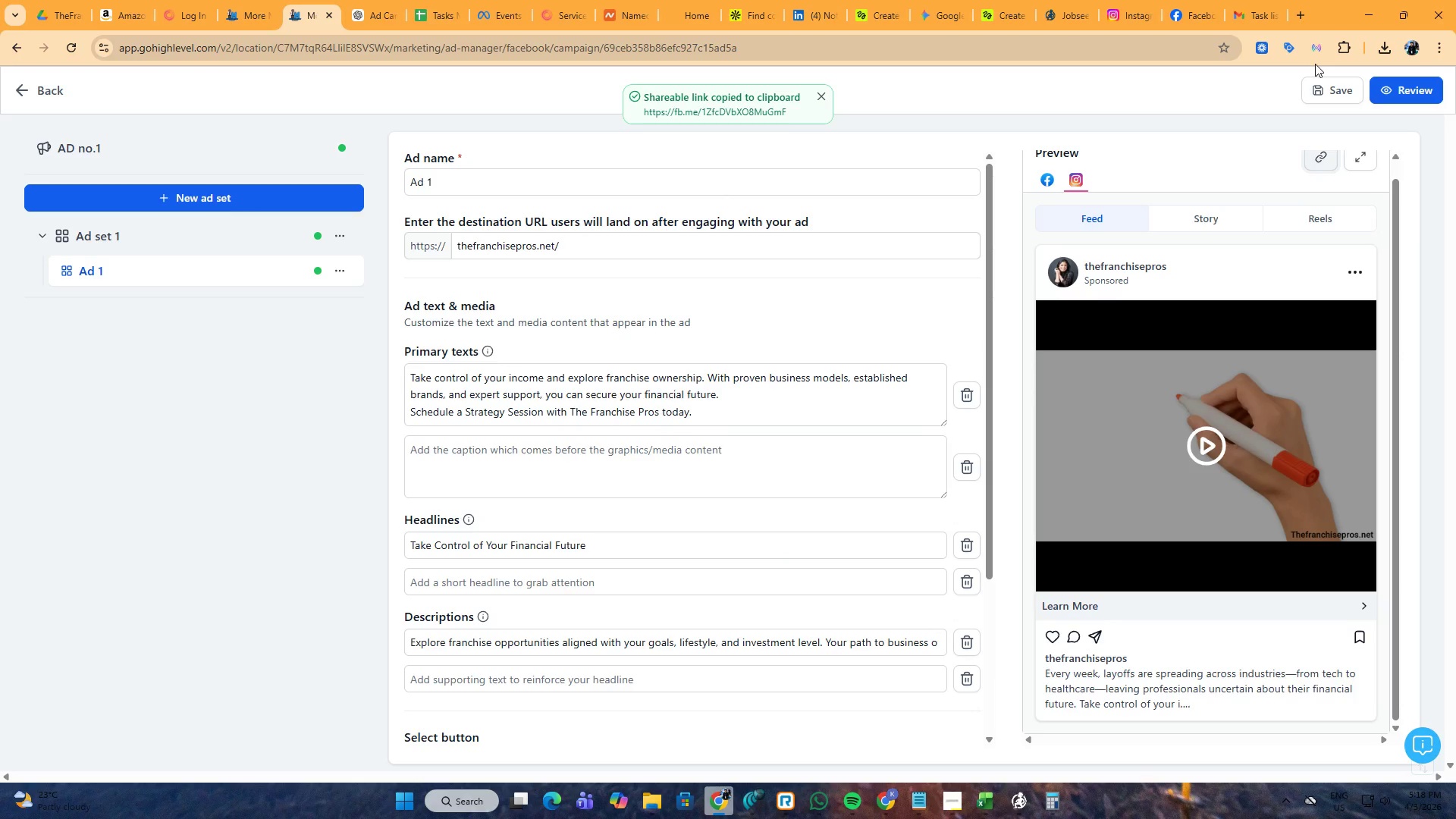 
wait(5.55)
 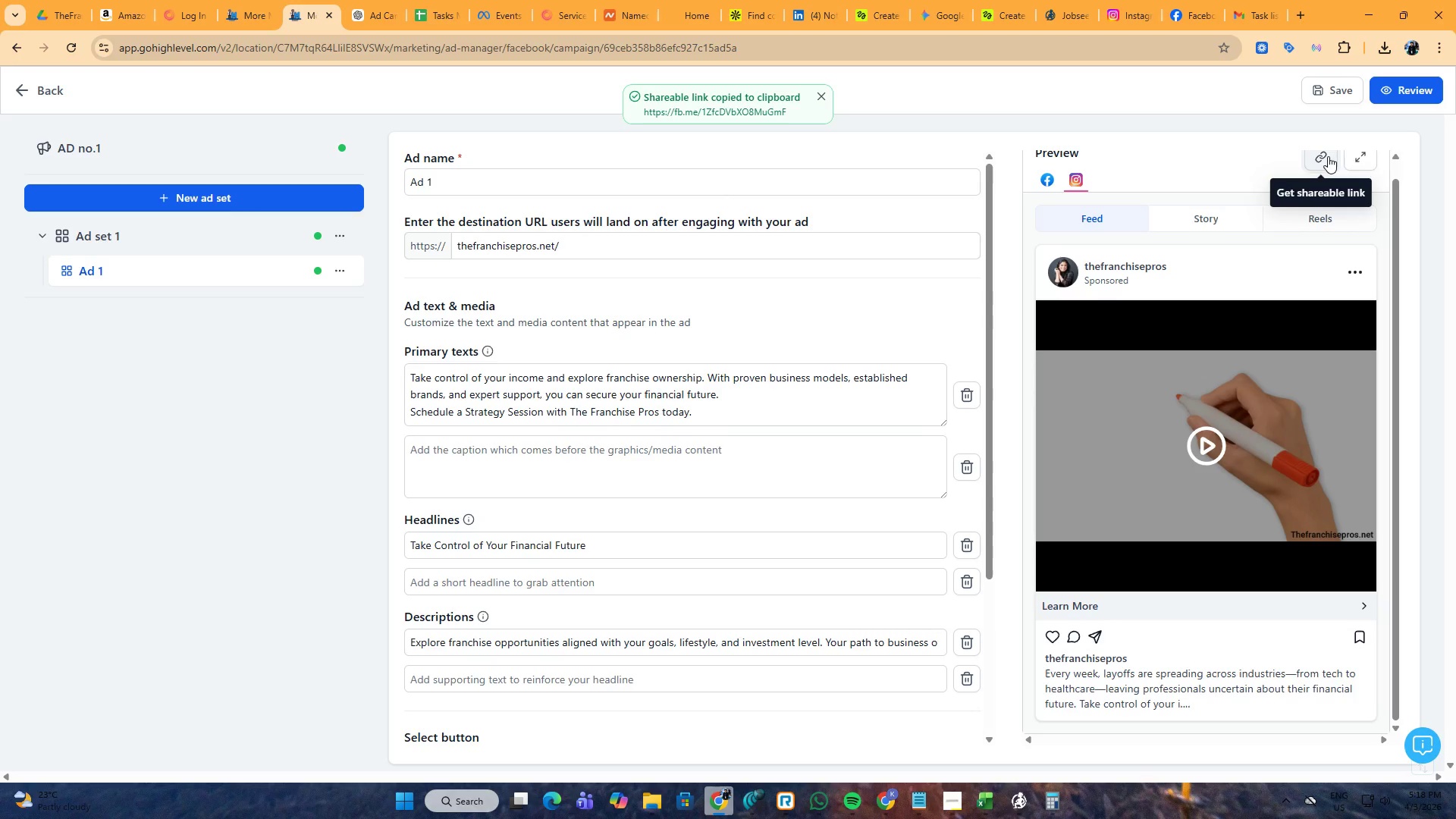 
left_click([1195, 0])
 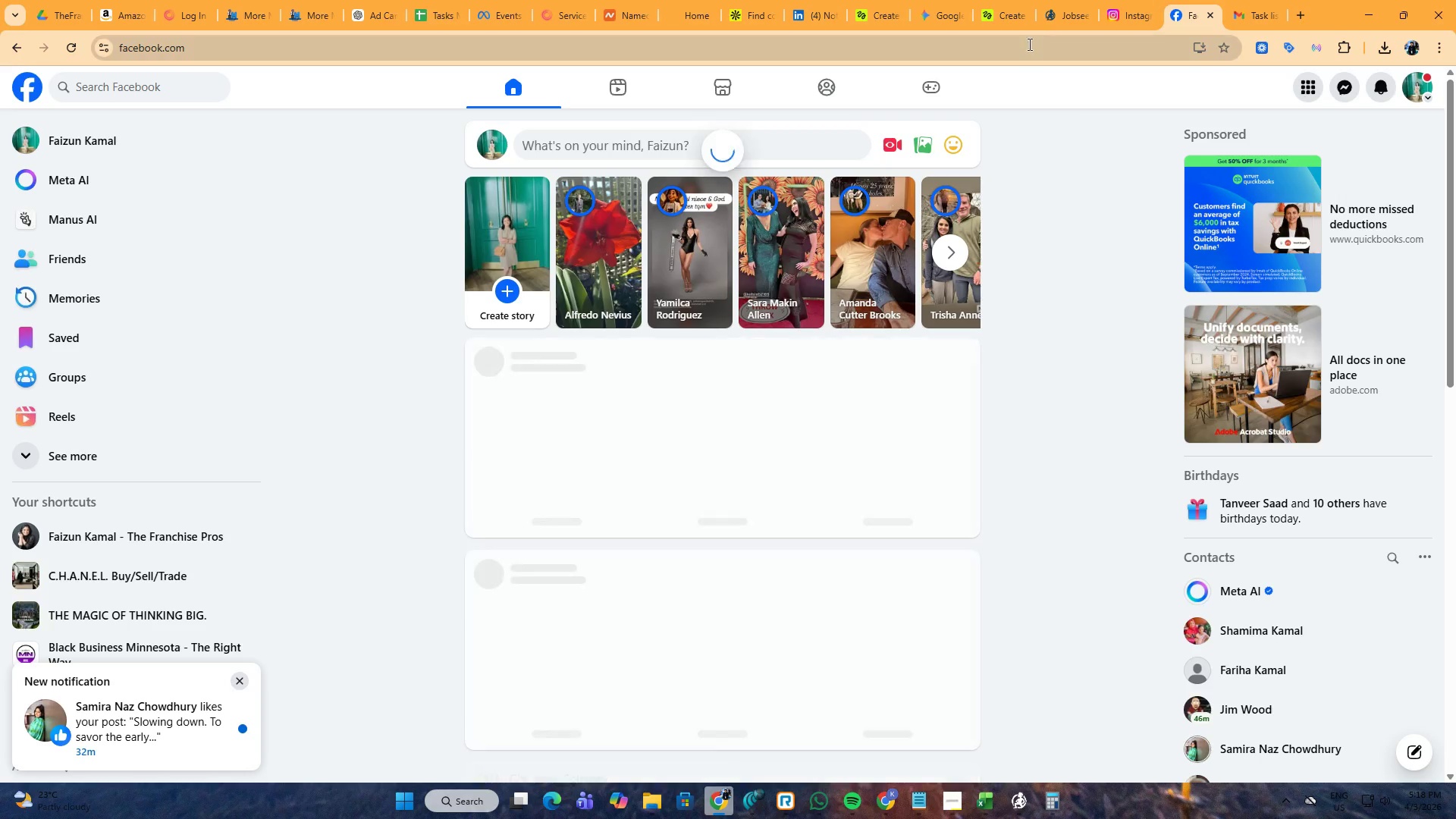 
left_click([1028, 44])
 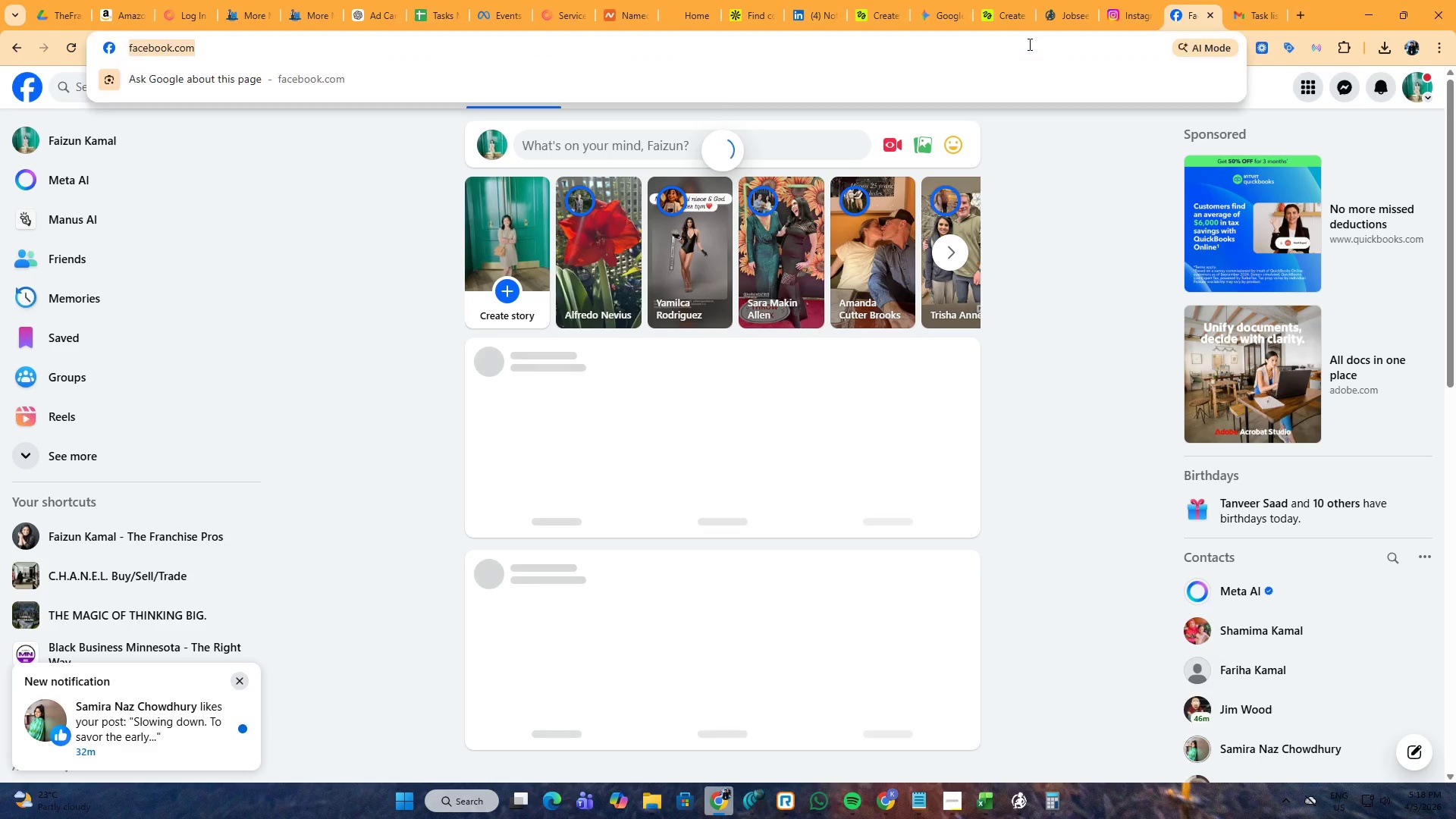 
key(Control+ControlLeft)
 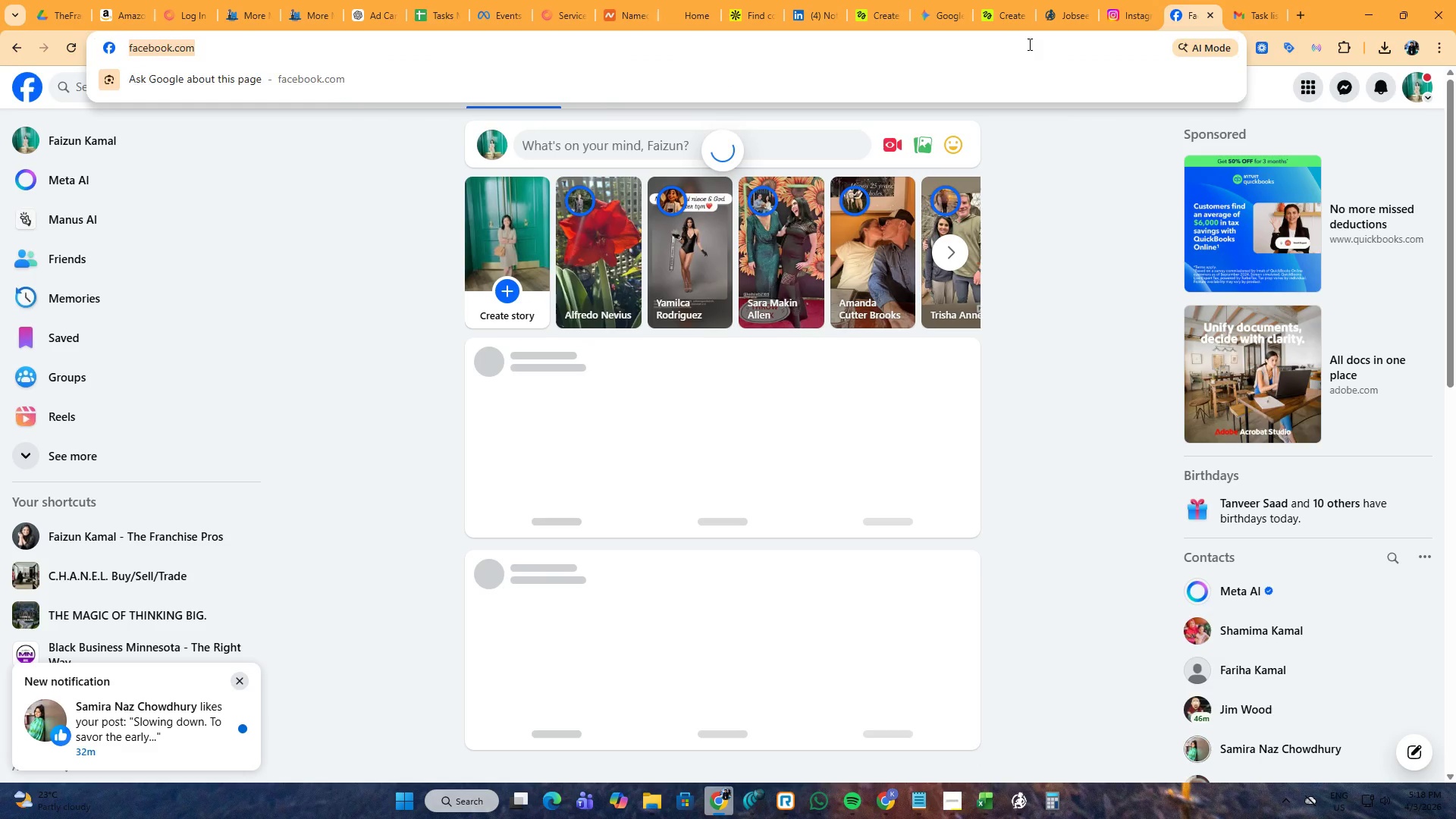 
key(Control+V)
 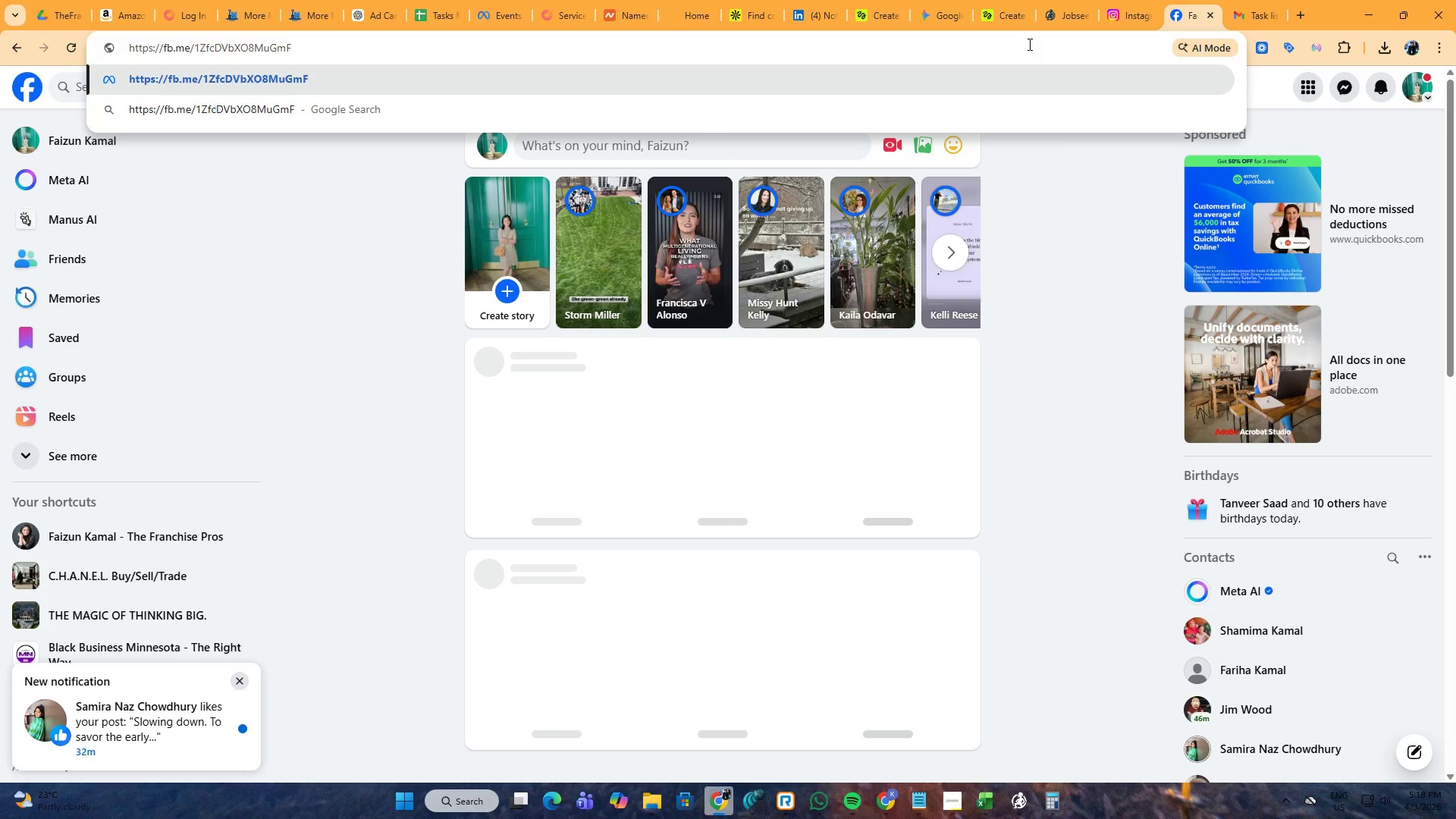 
key(NumpadEnter)
 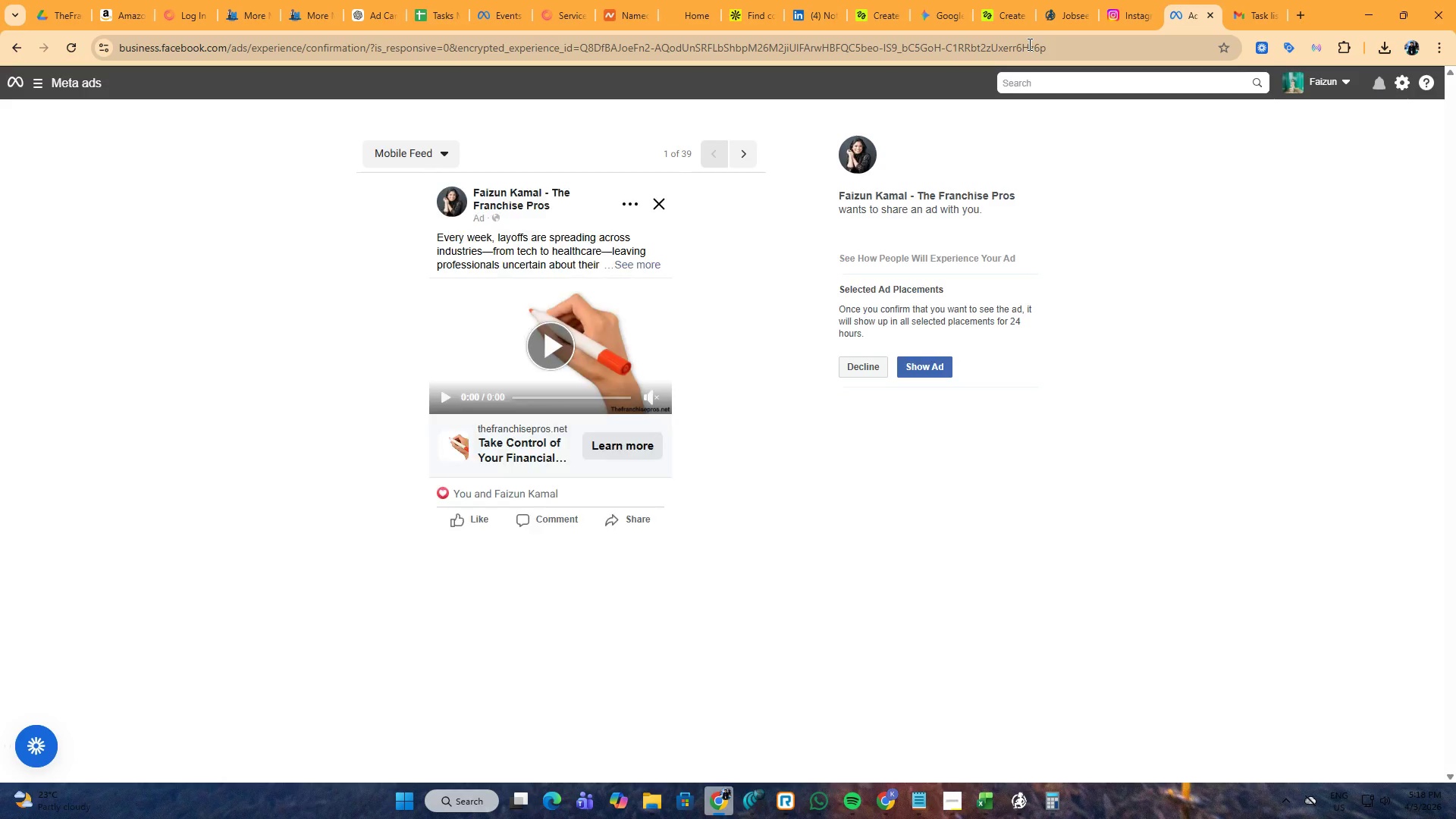 
wait(15.55)
 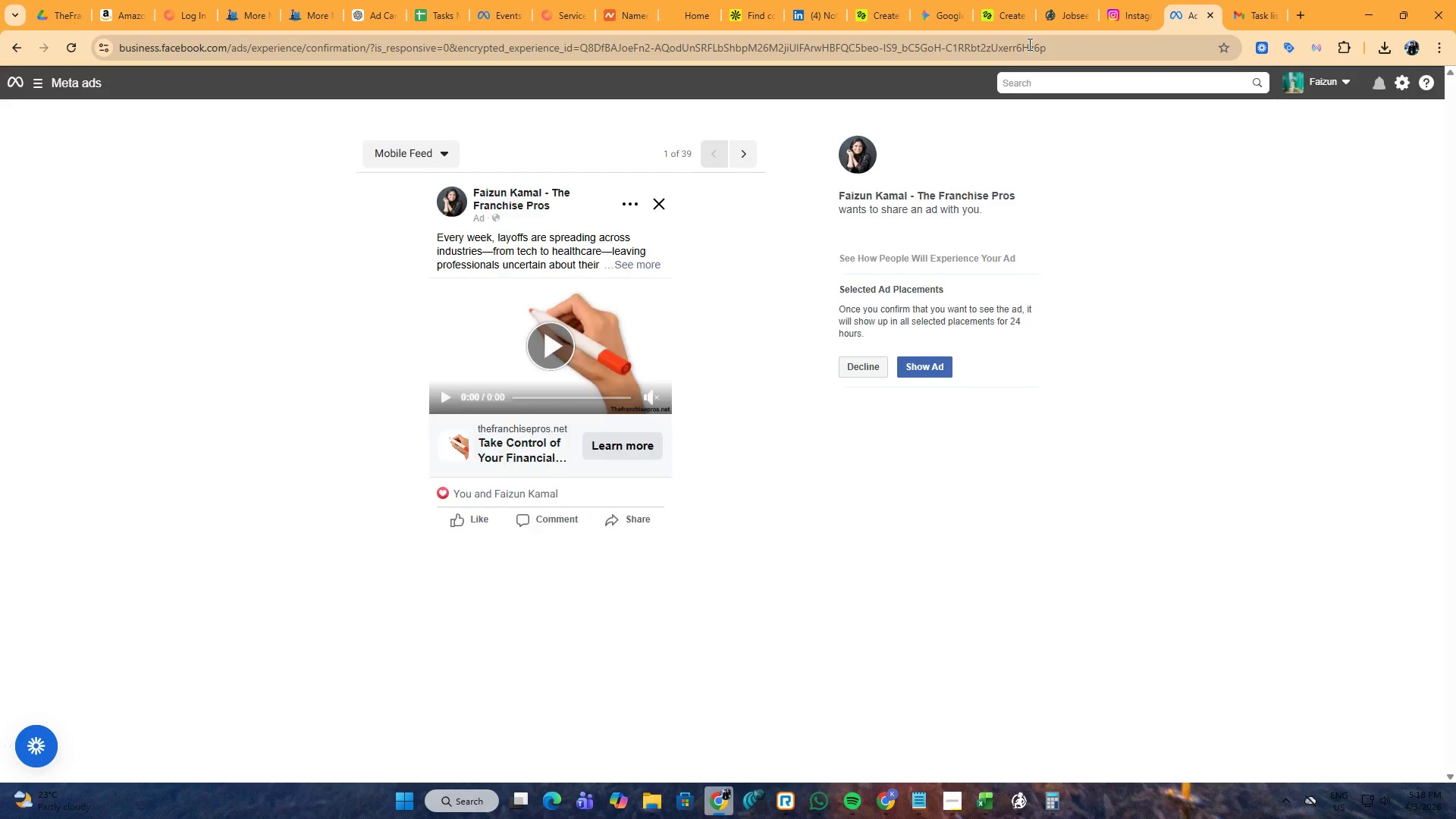 
left_click([52, 85])
 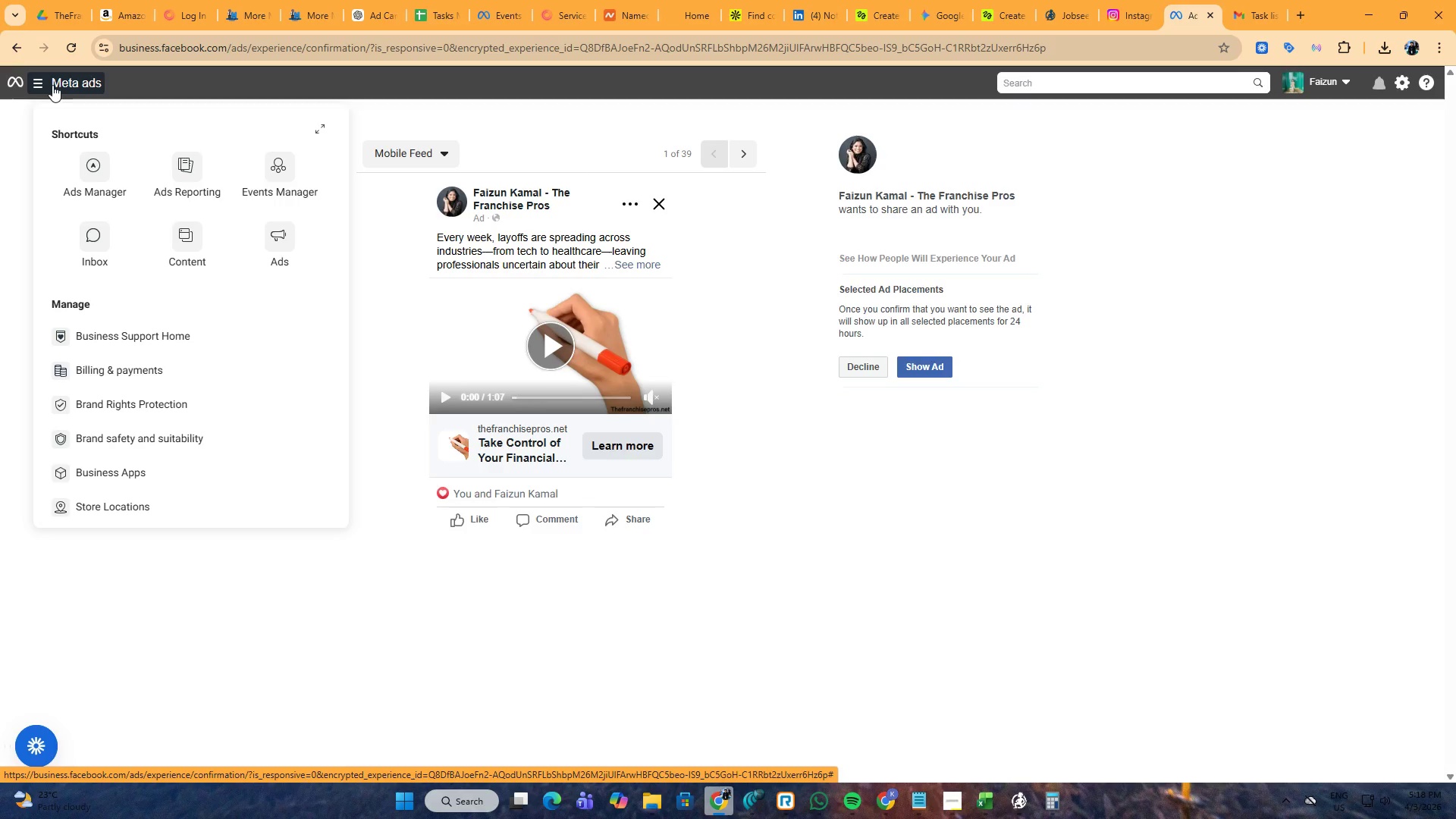 
left_click([52, 85])
 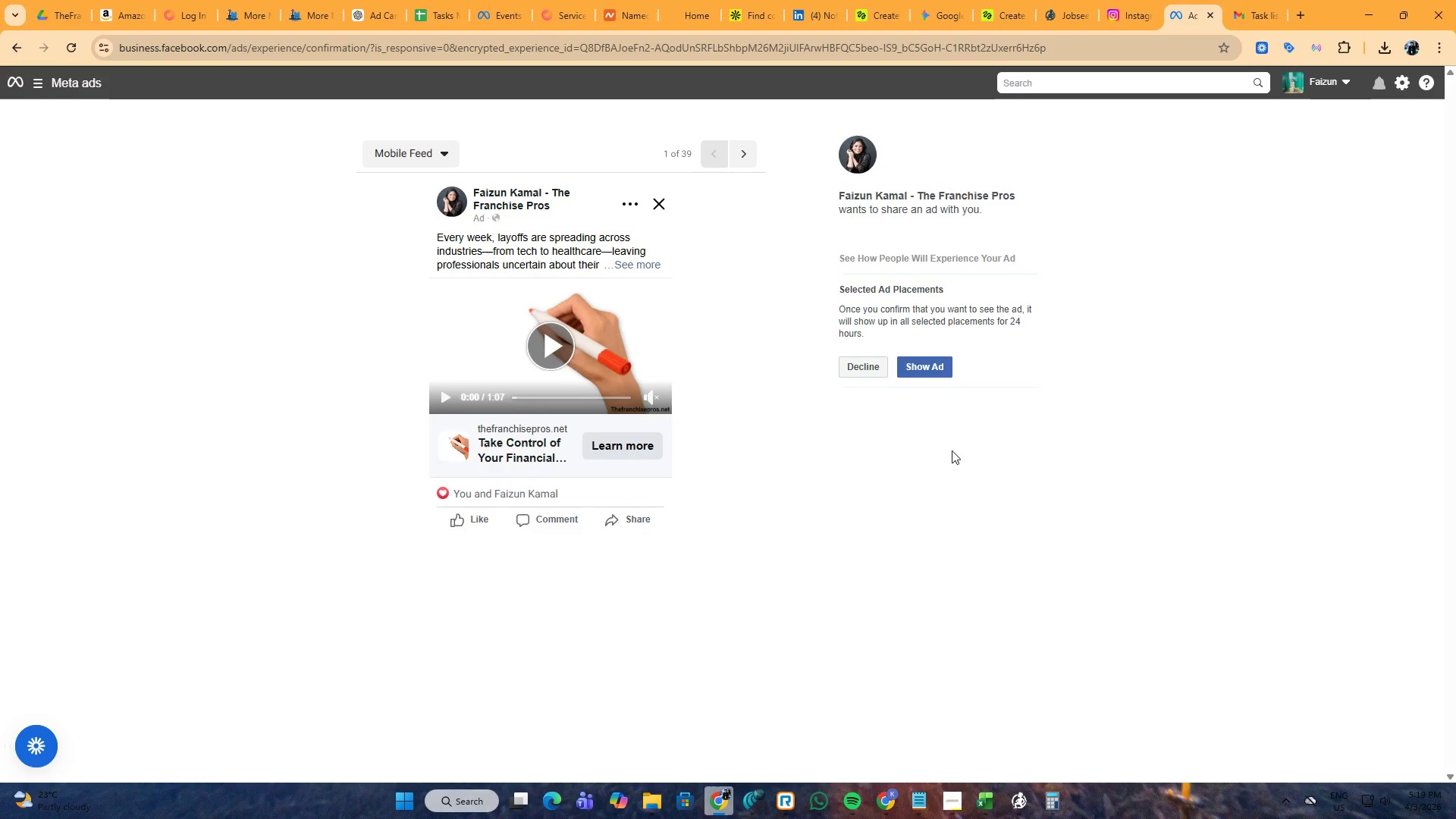 
left_click([817, 786])
 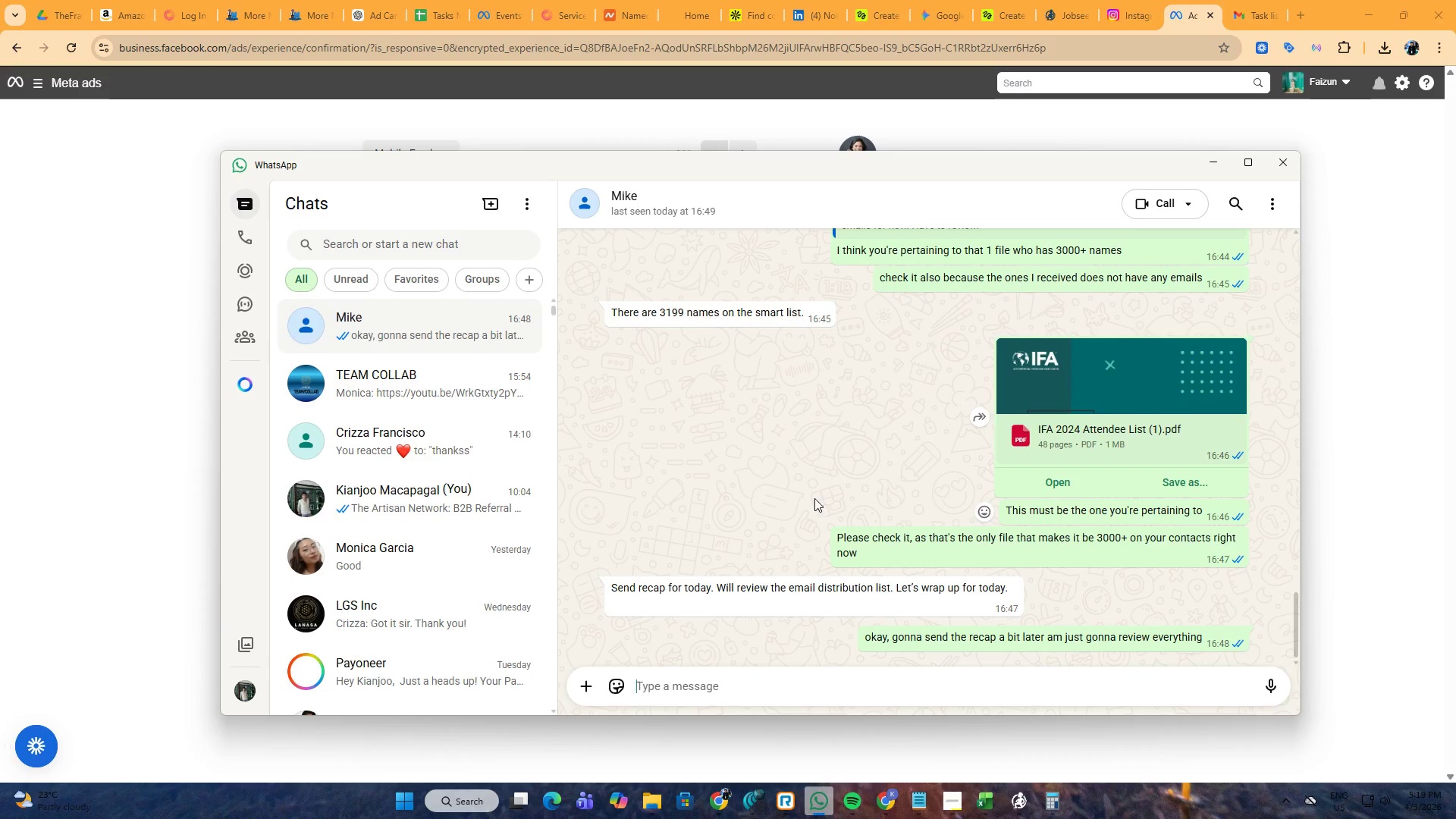 
scroll: coordinate [905, 488], scroll_direction: up, amount: 34.0
 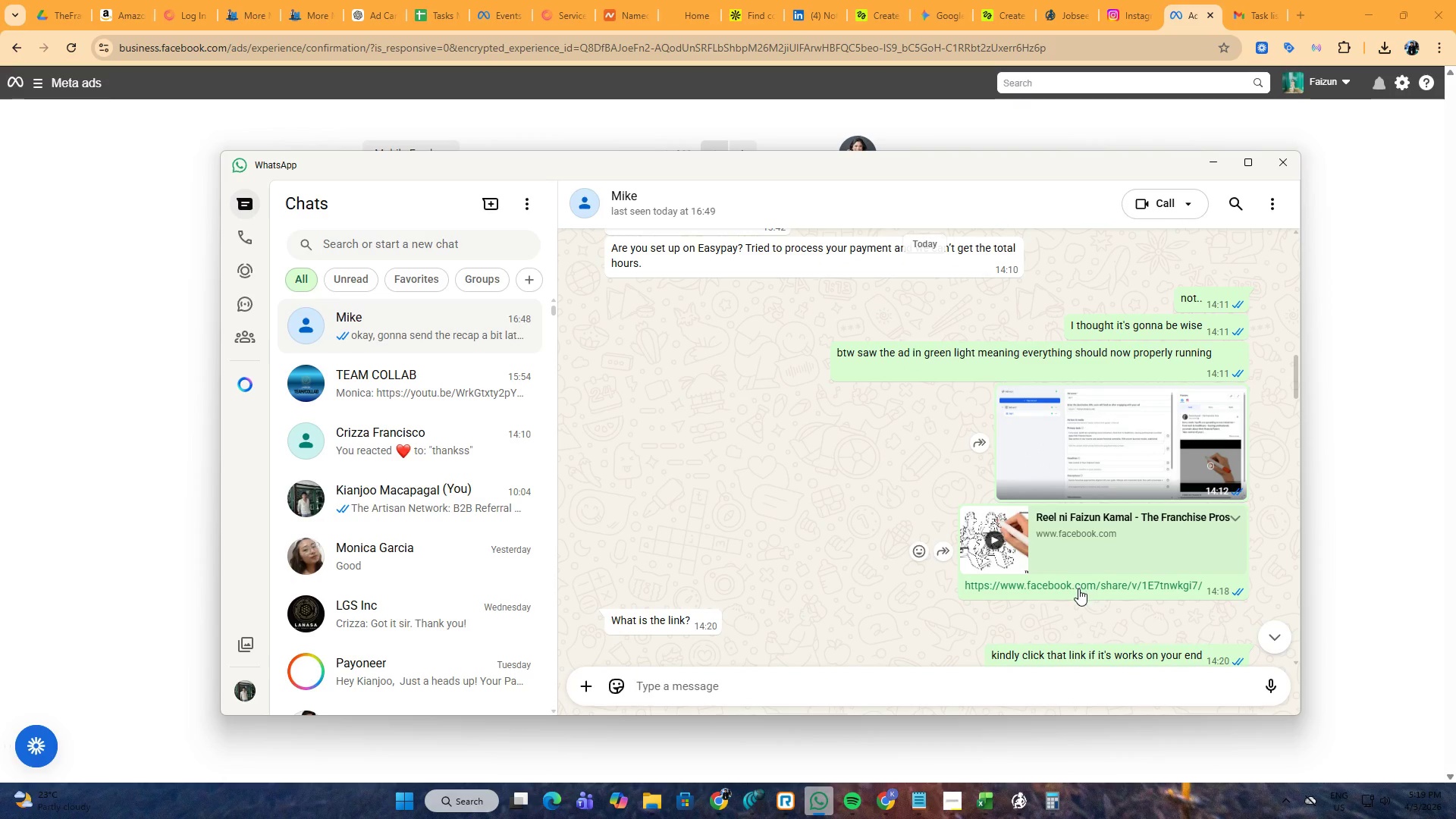 
left_click([1081, 585])
 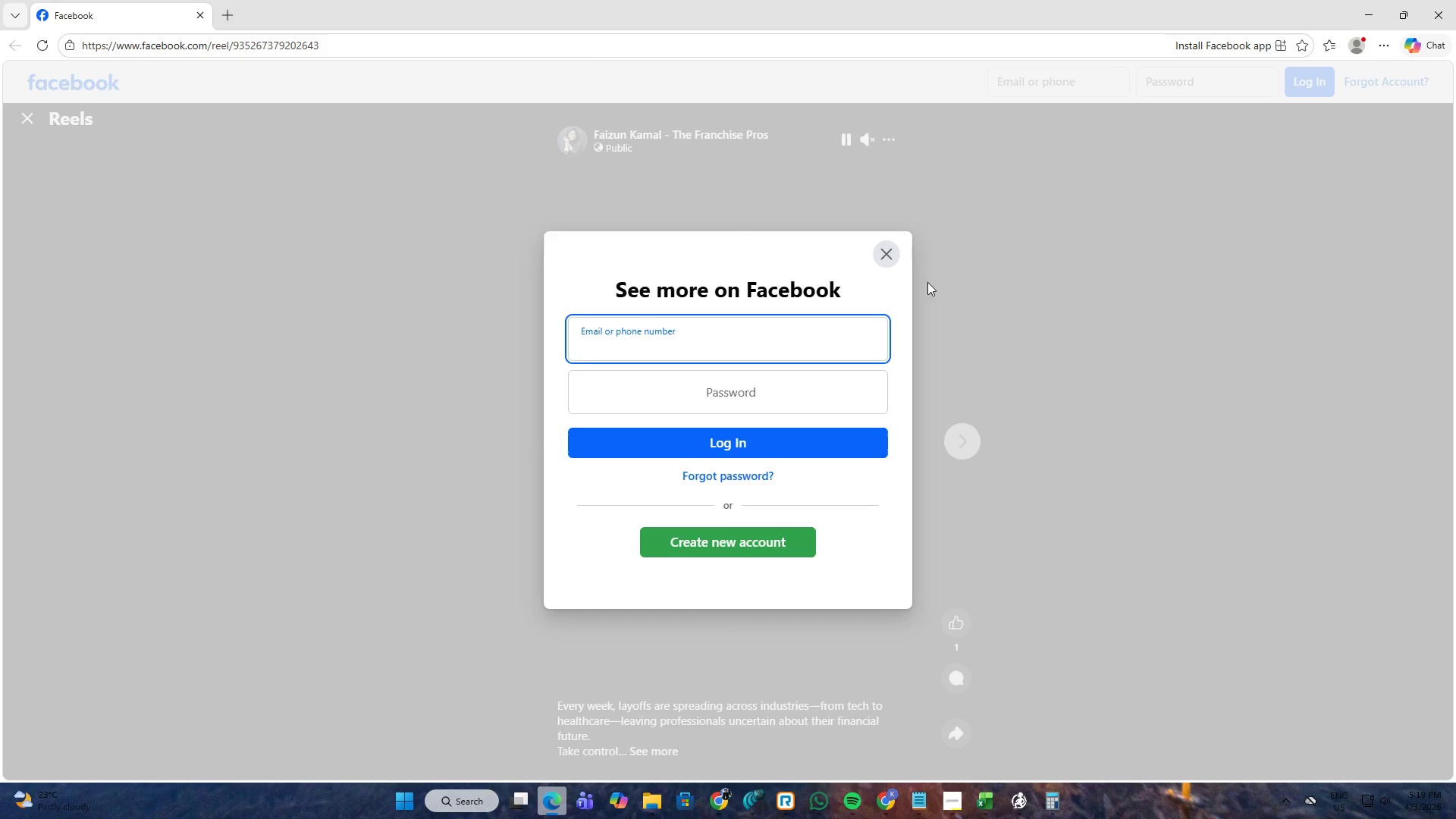 
left_click([877, 250])
 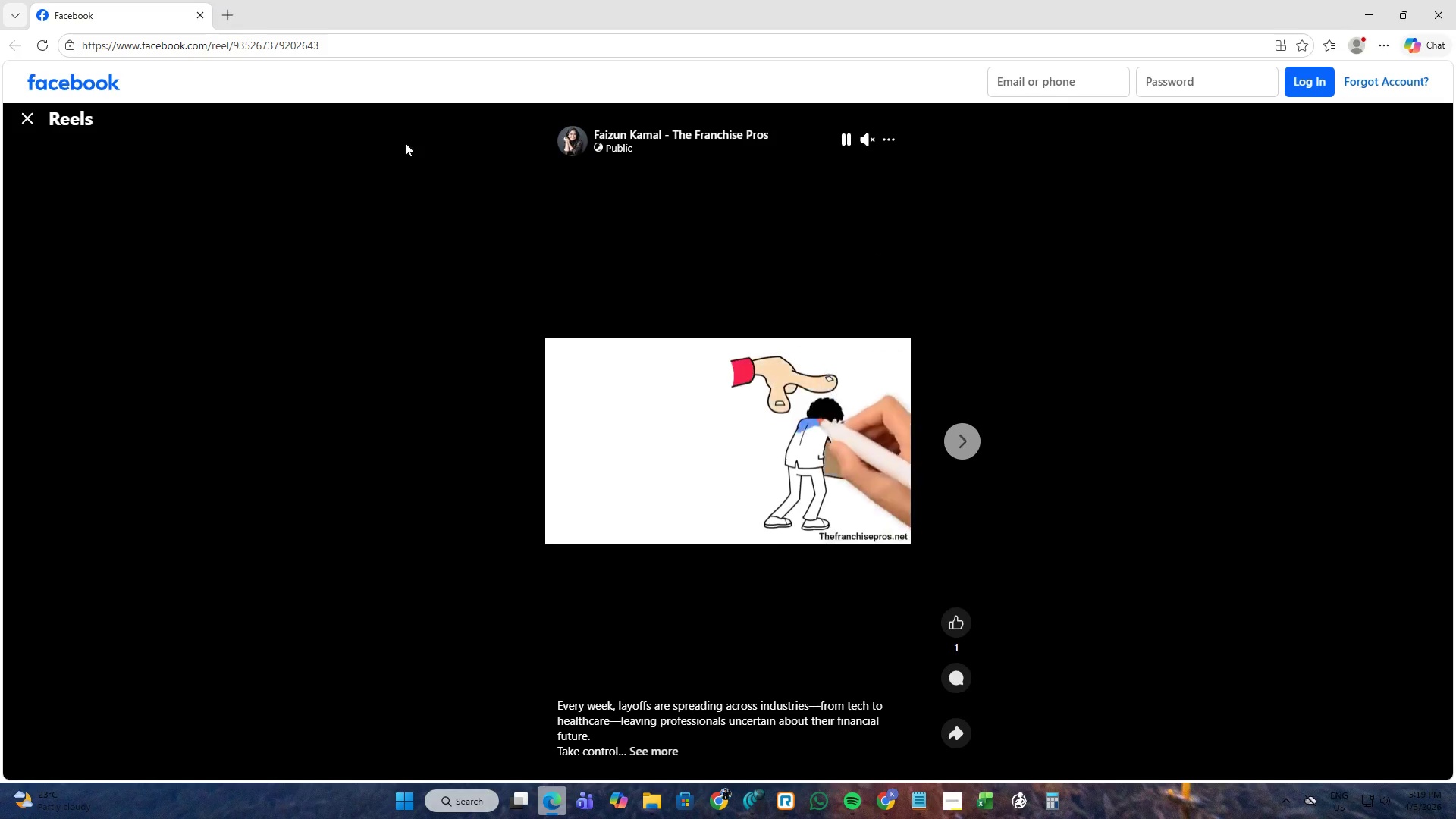 
left_click([341, 44])
 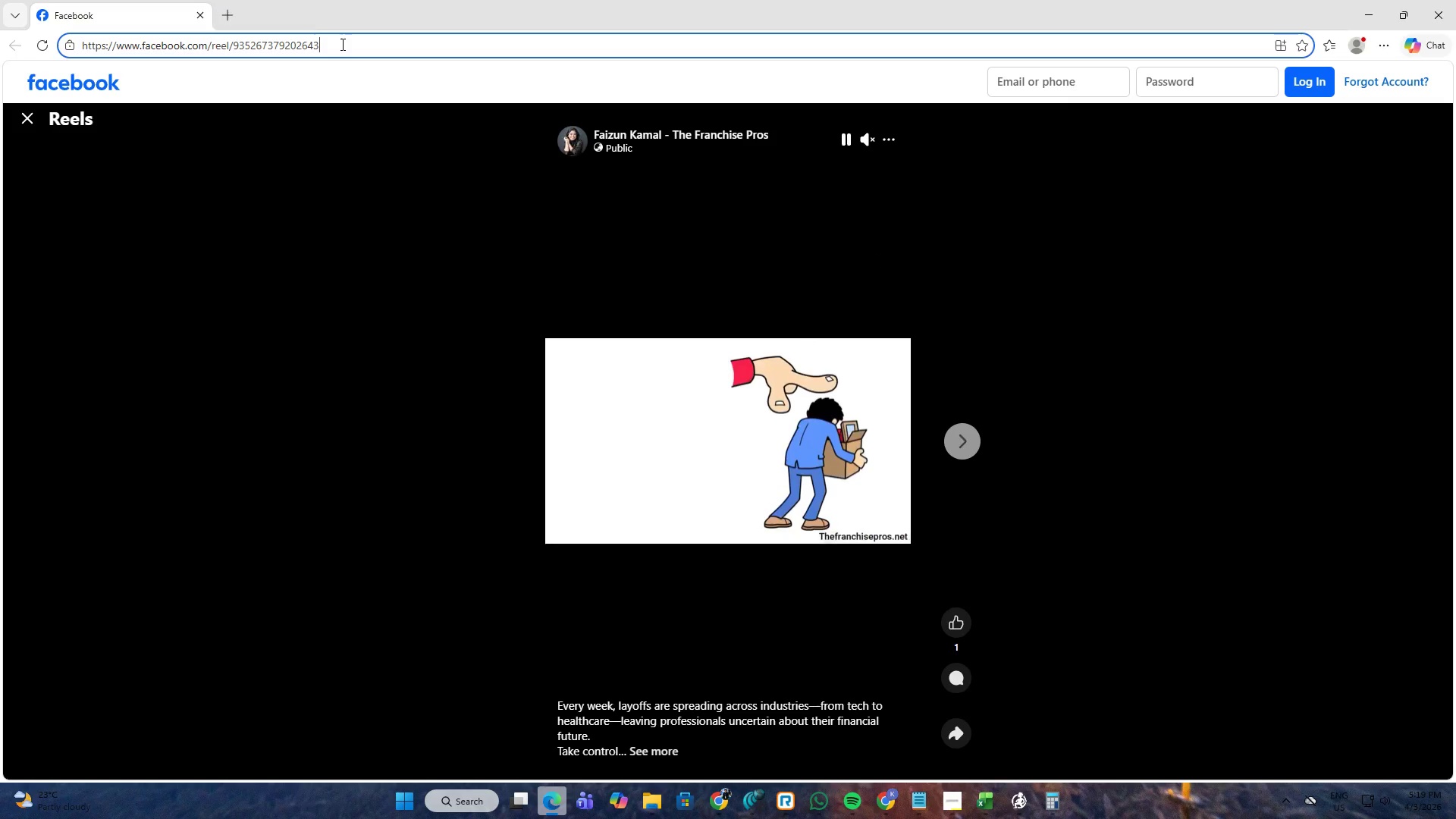 
key(Control+ControlLeft)
 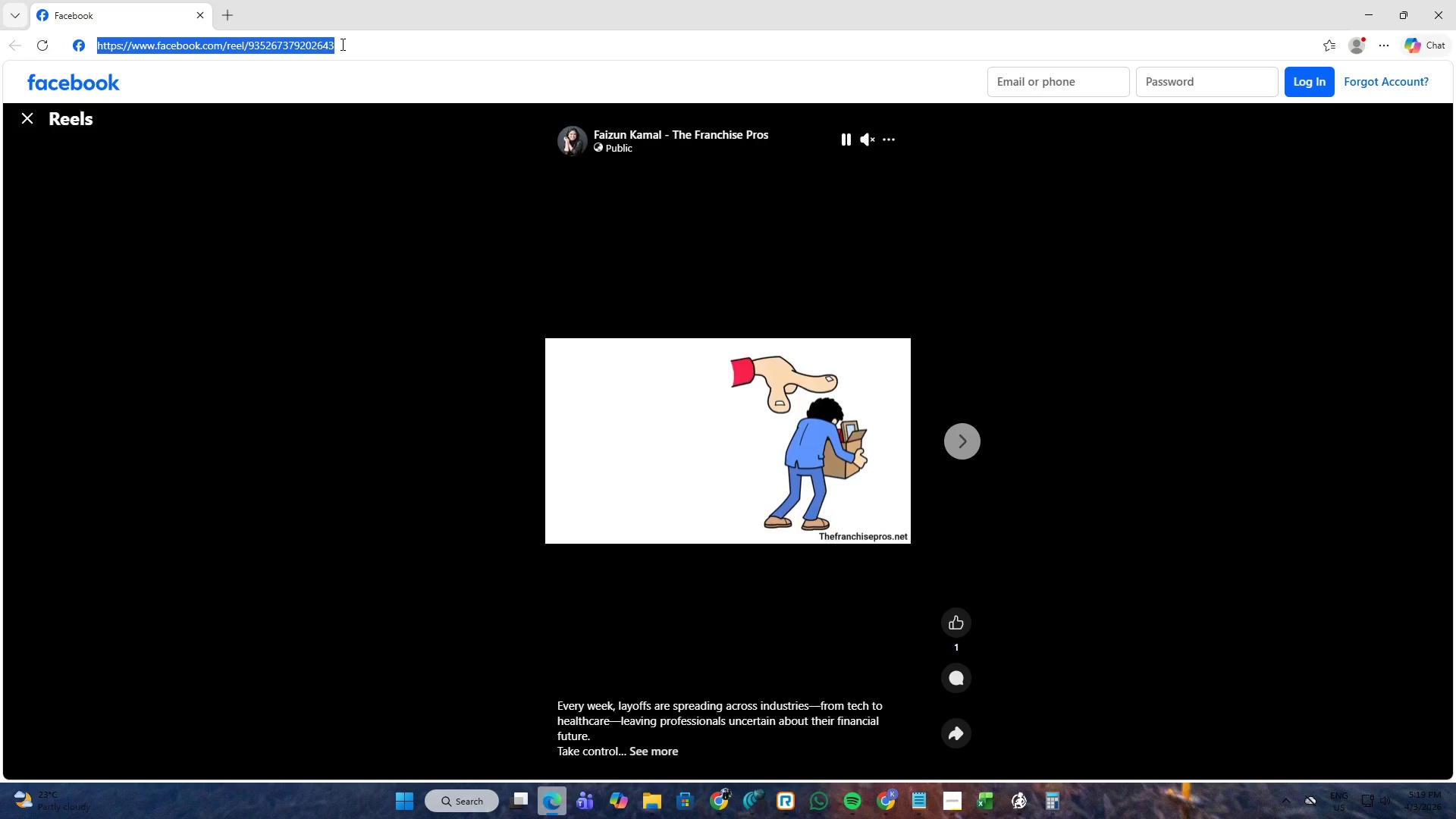 
key(Control+C)
 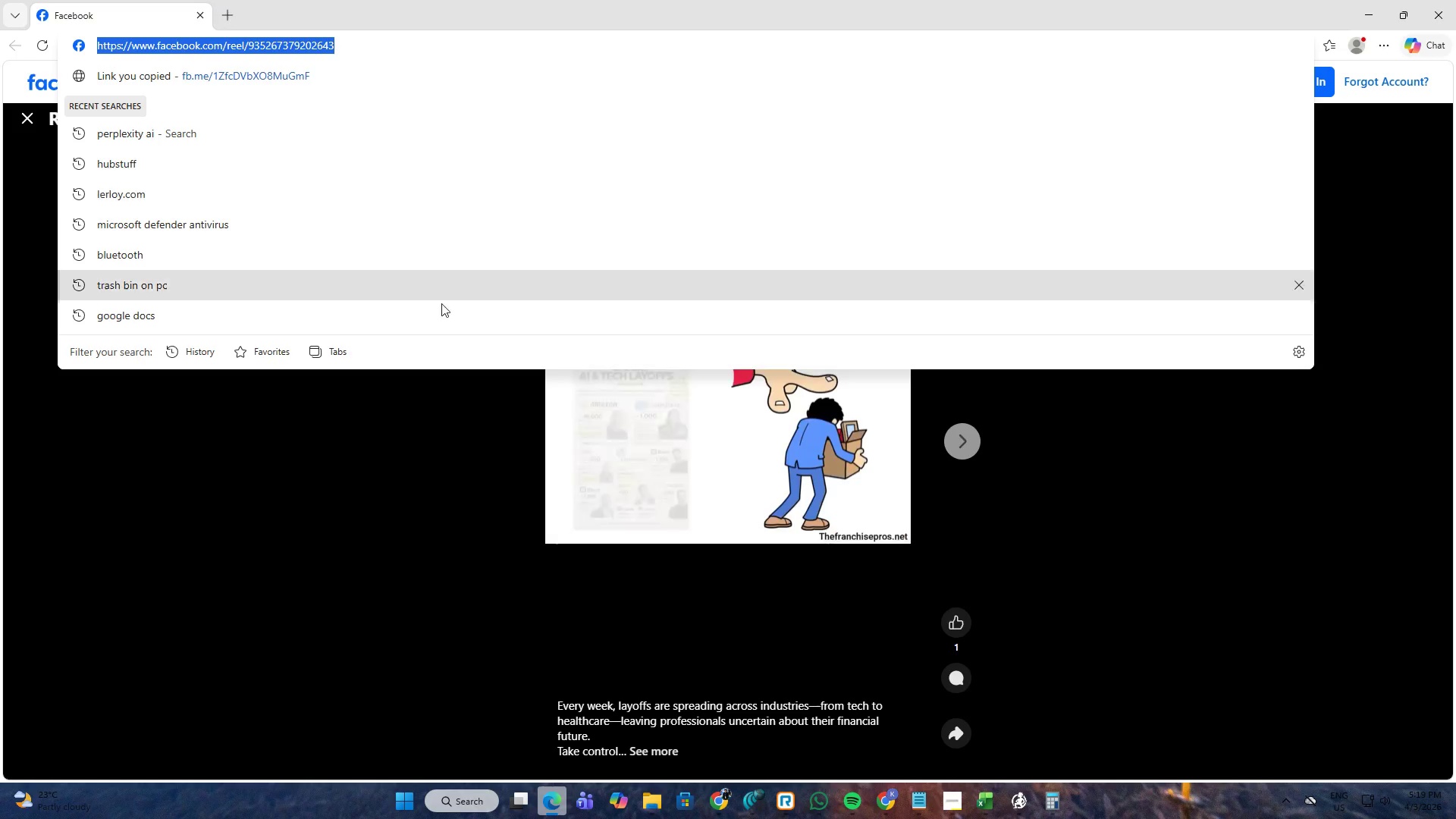 
key(Alt+AltLeft)
 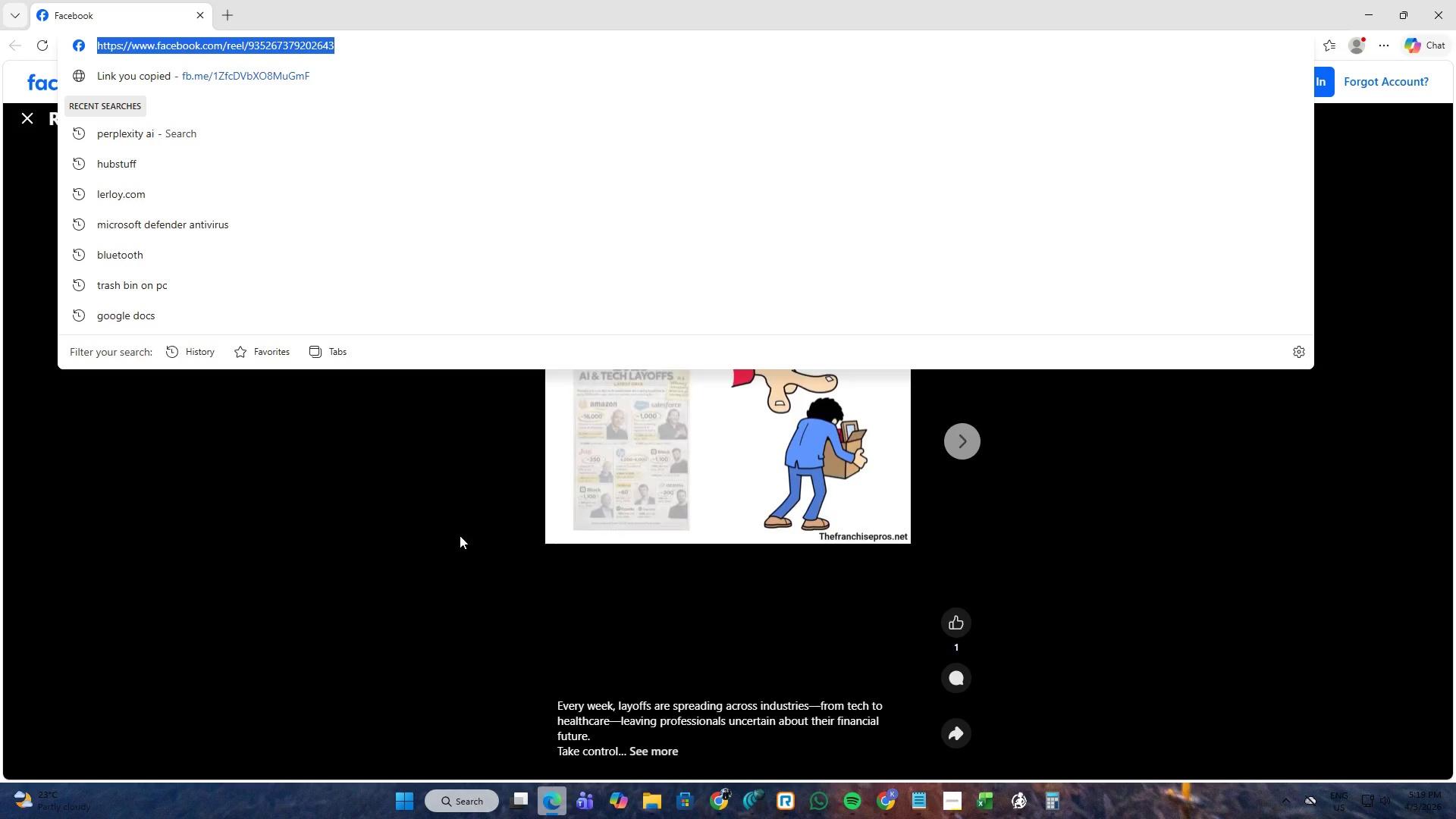 
key(Alt+Tab)
 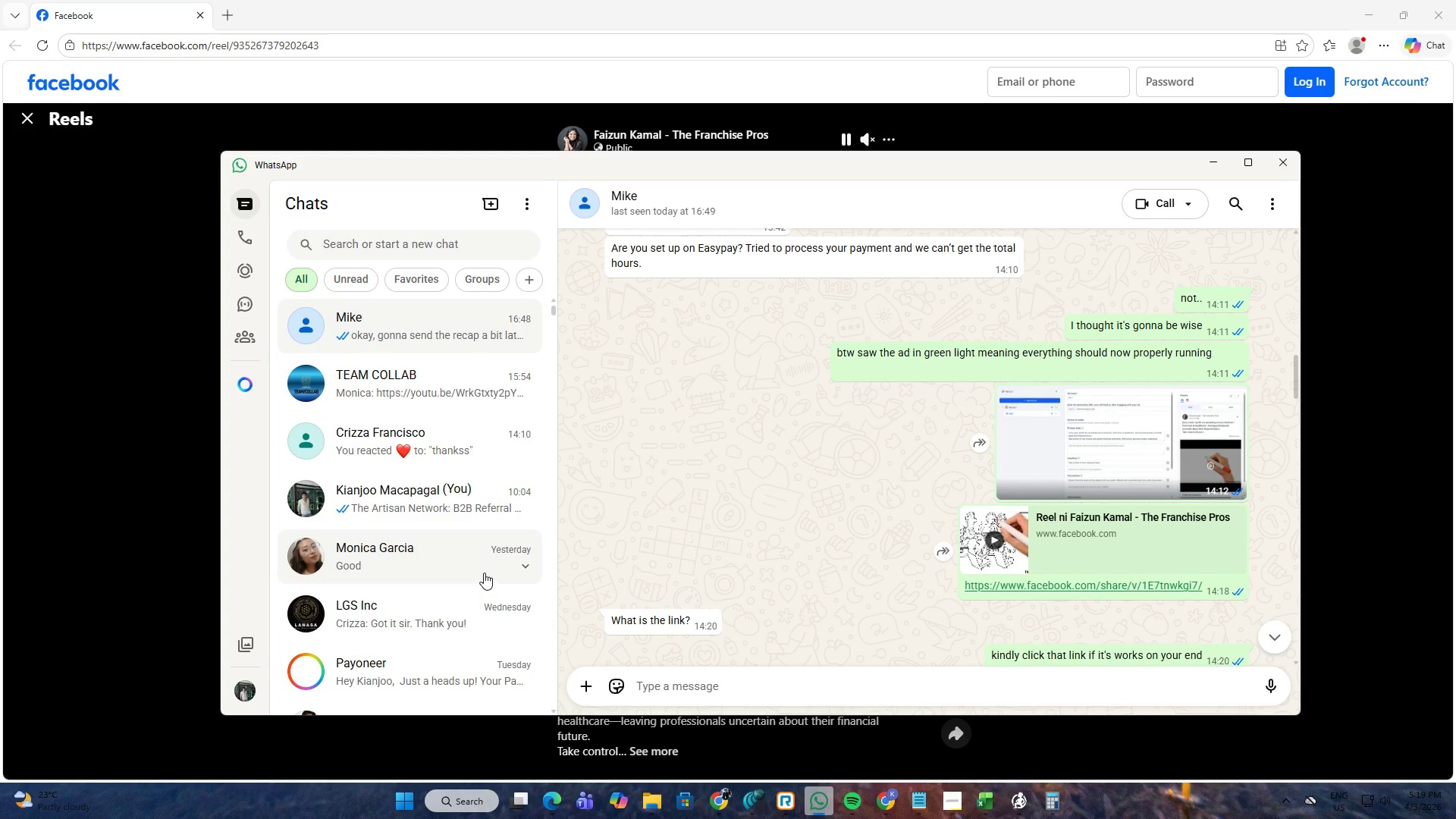 
key(Alt+AltLeft)
 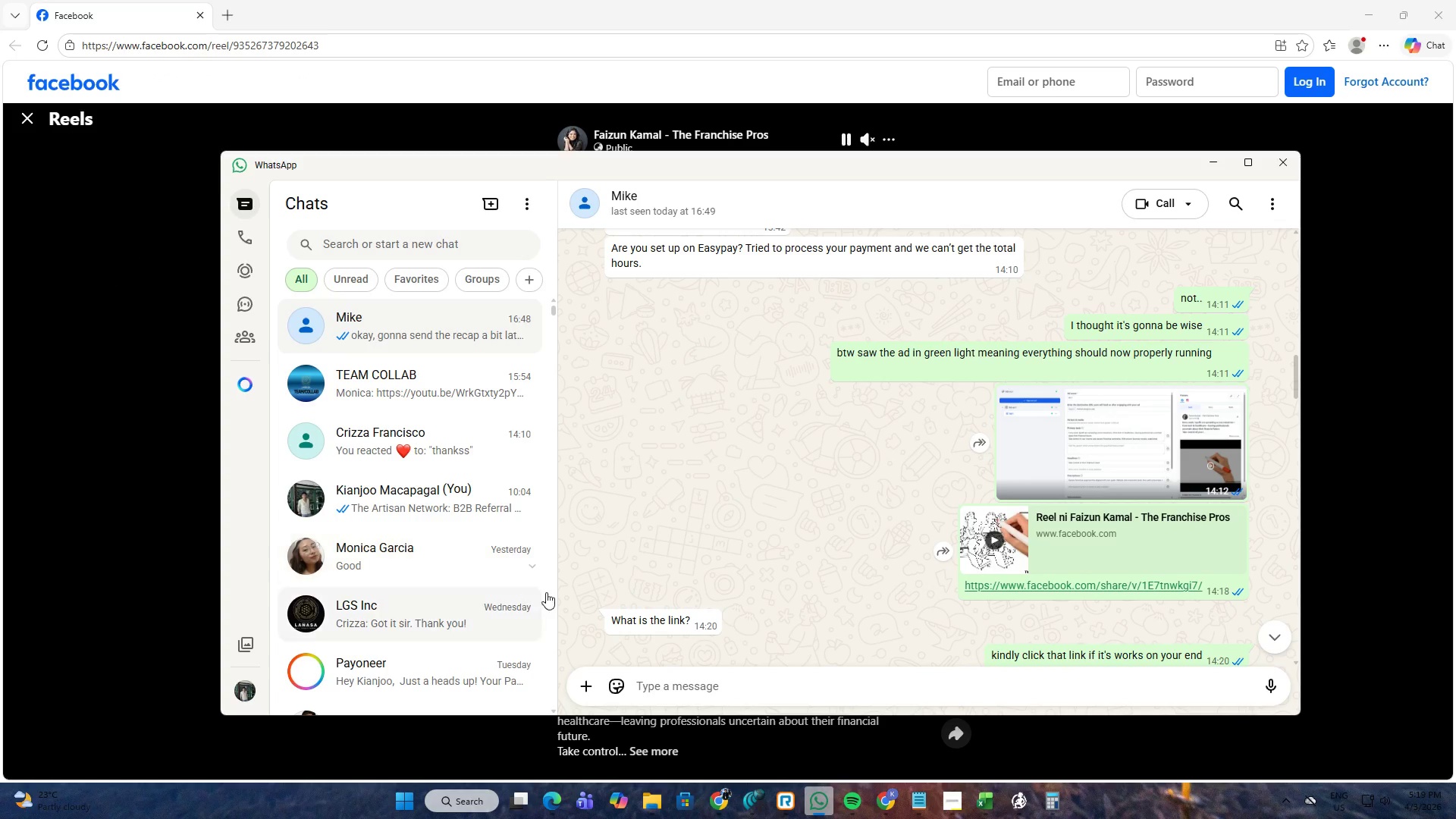 
key(Alt+Tab)
 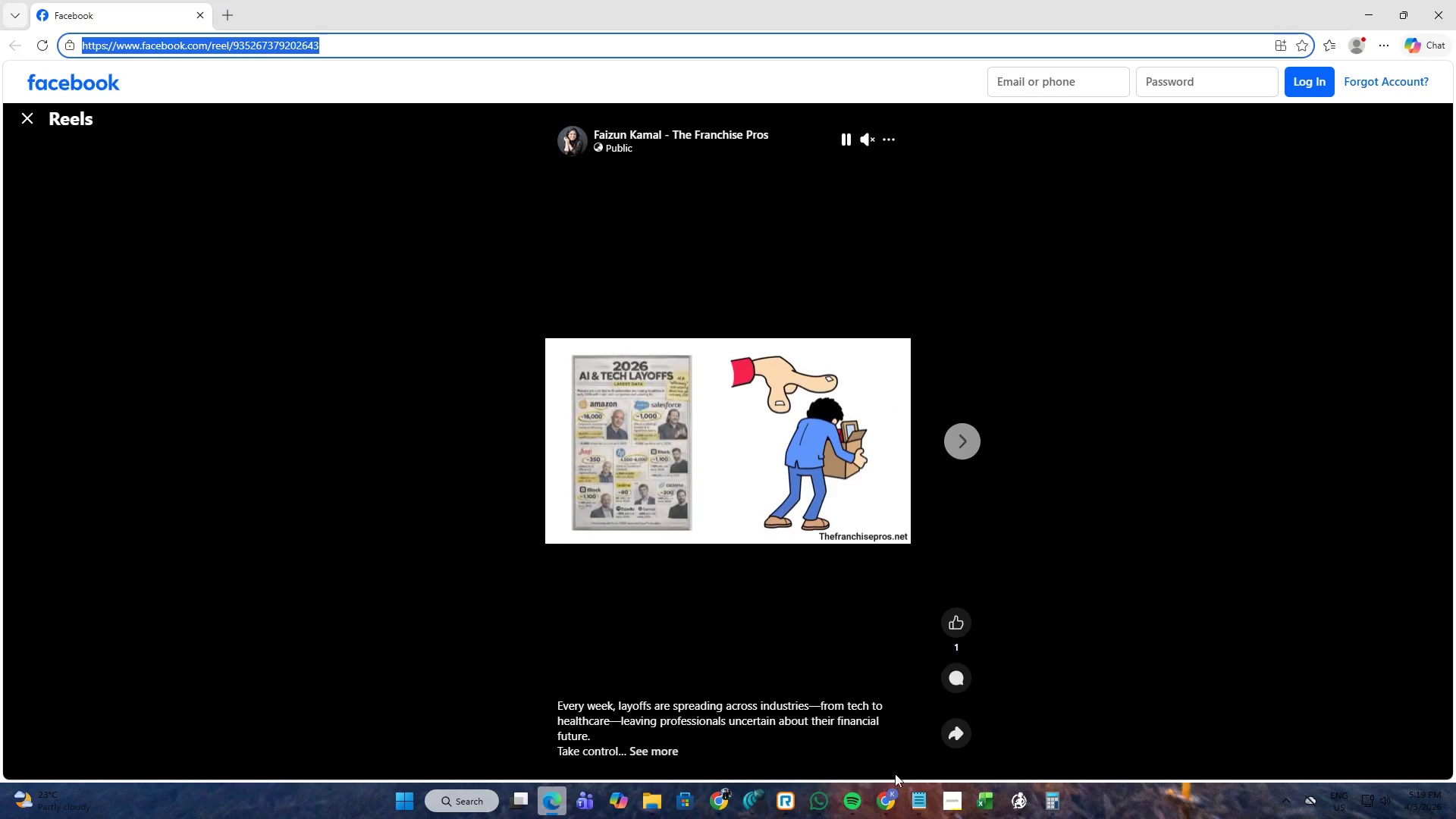 
left_click([889, 790])
 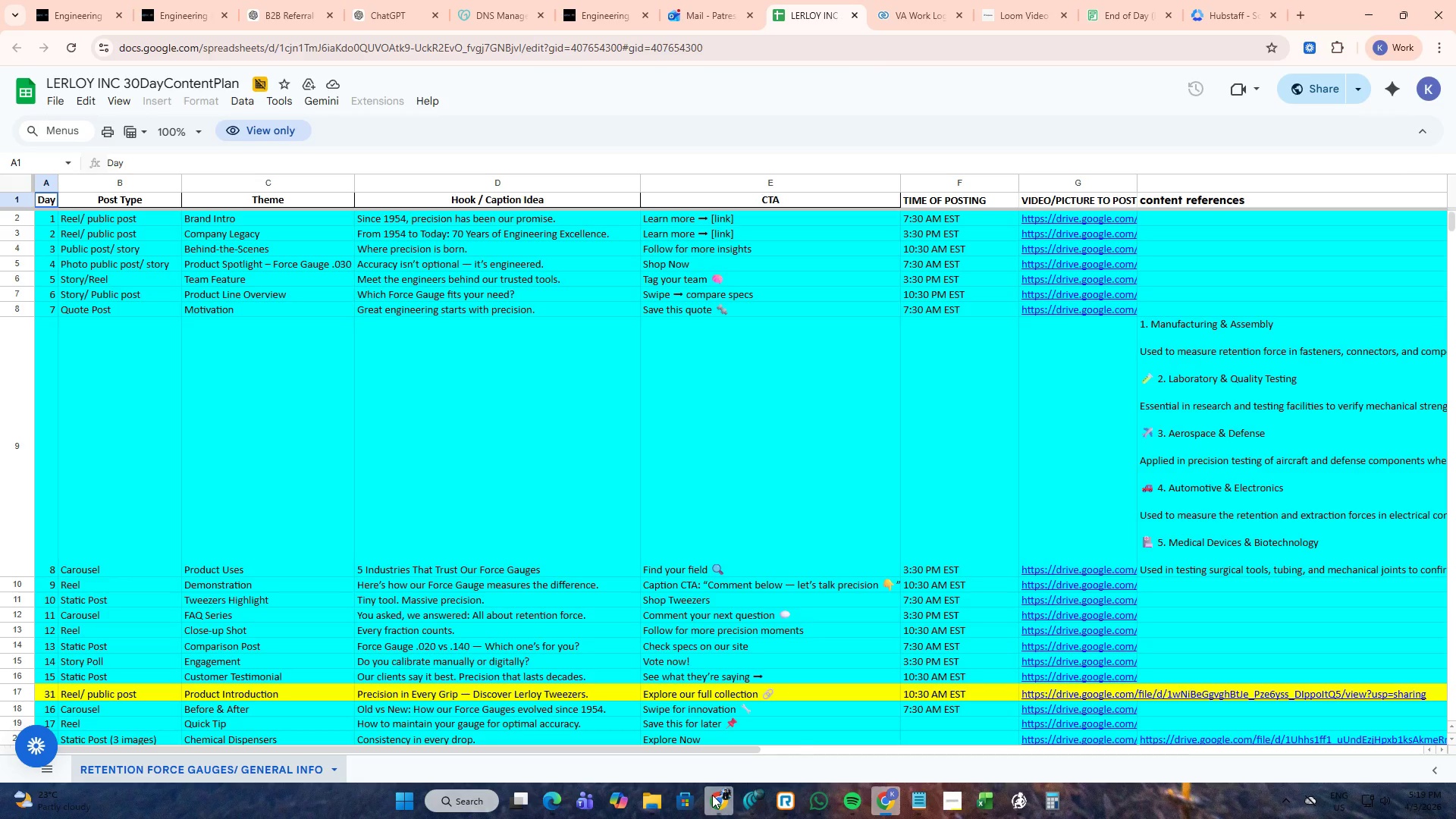 
left_click([1304, 14])
 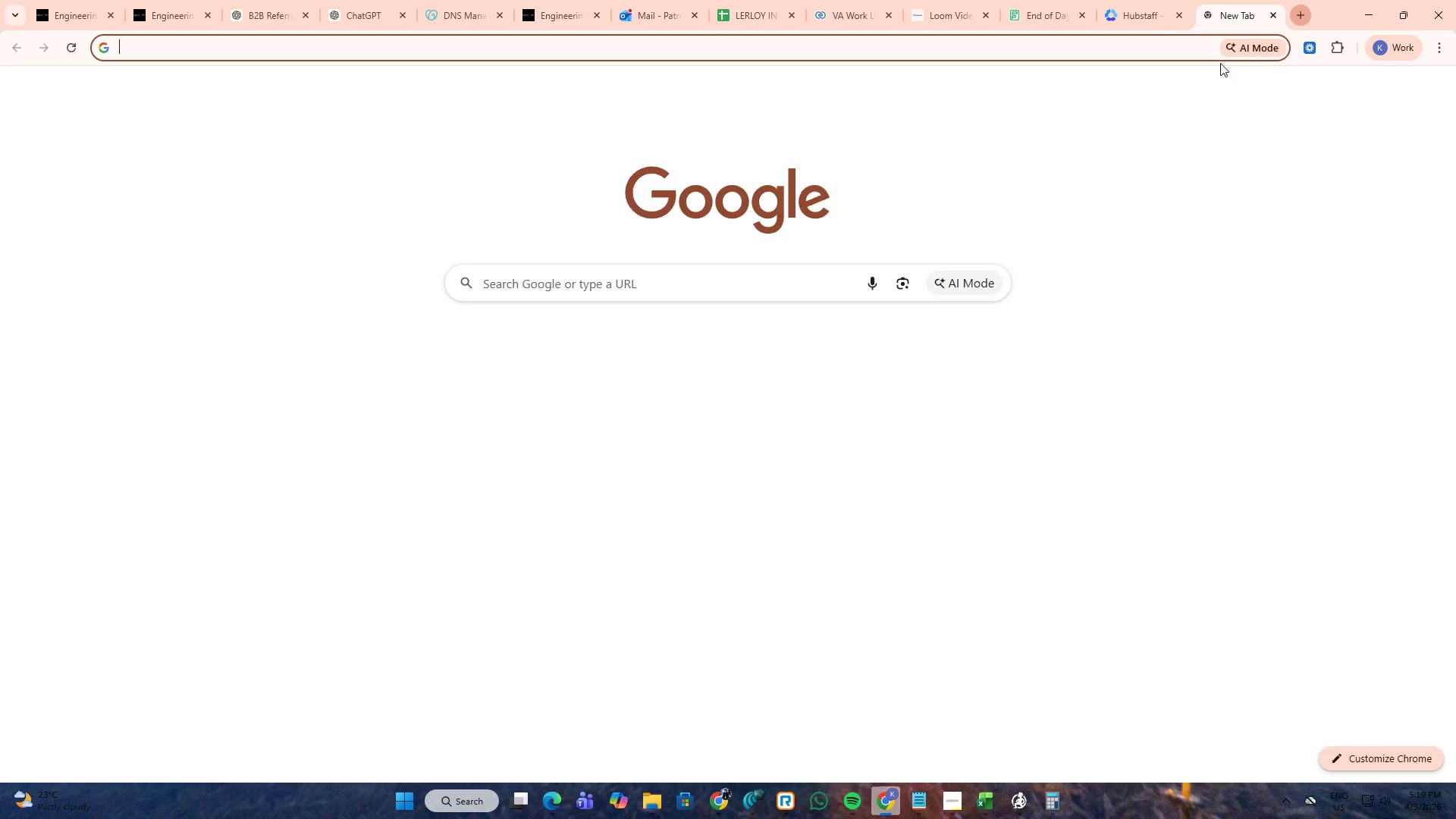 
key(Control+ControlLeft)
 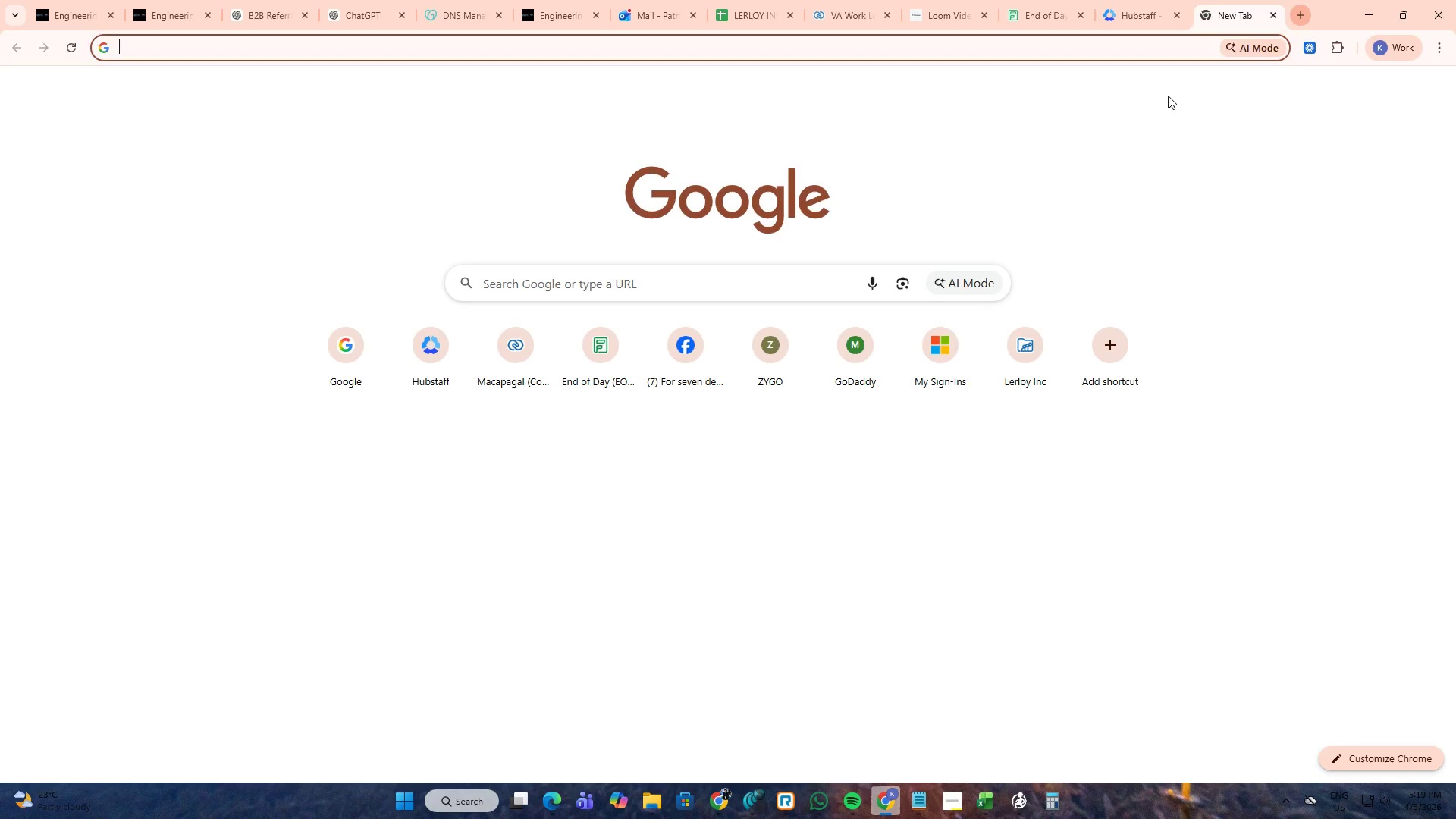 
key(Control+V)
 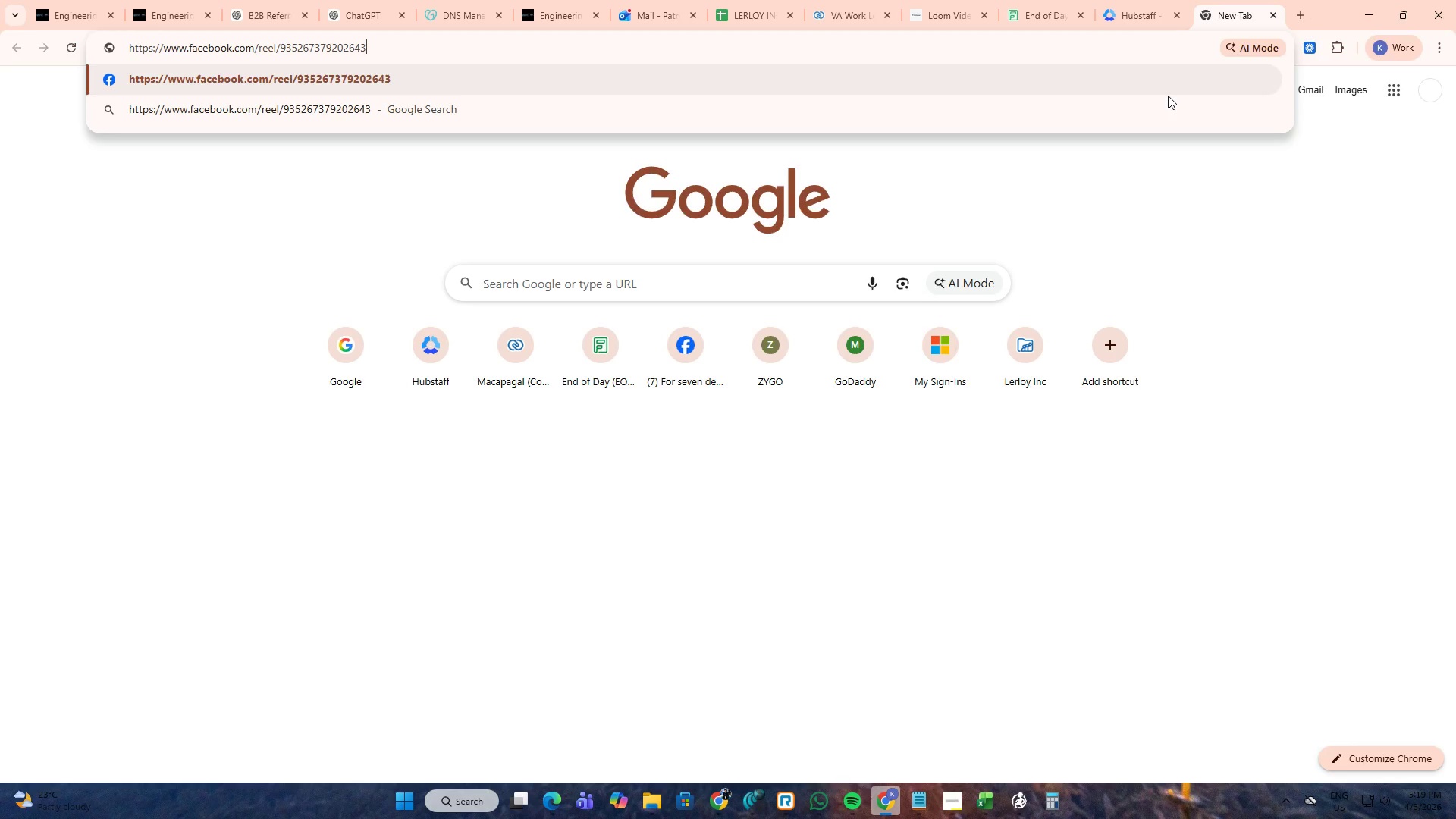 
key(NumpadEnter)
 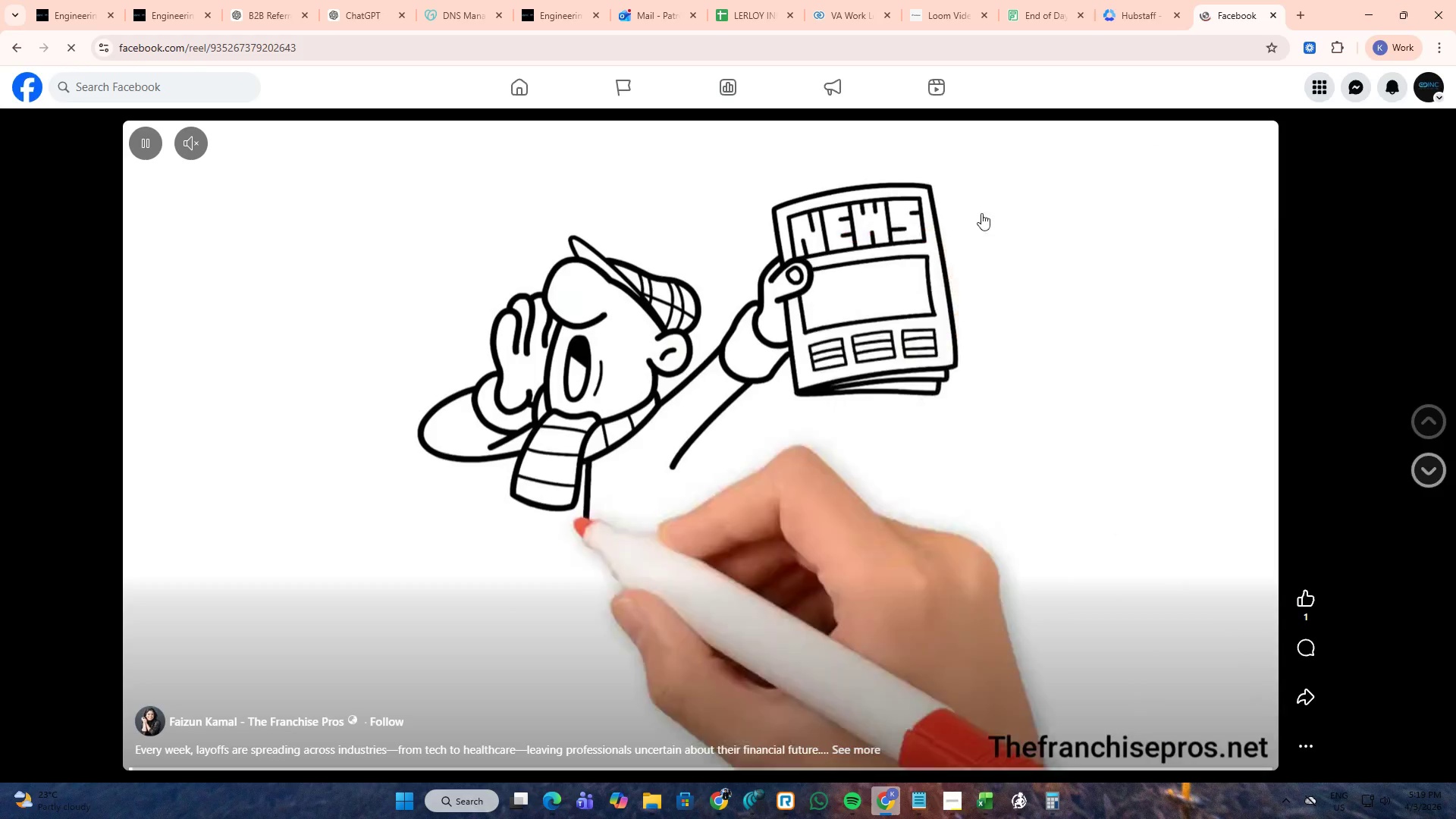 
left_click([780, 391])
 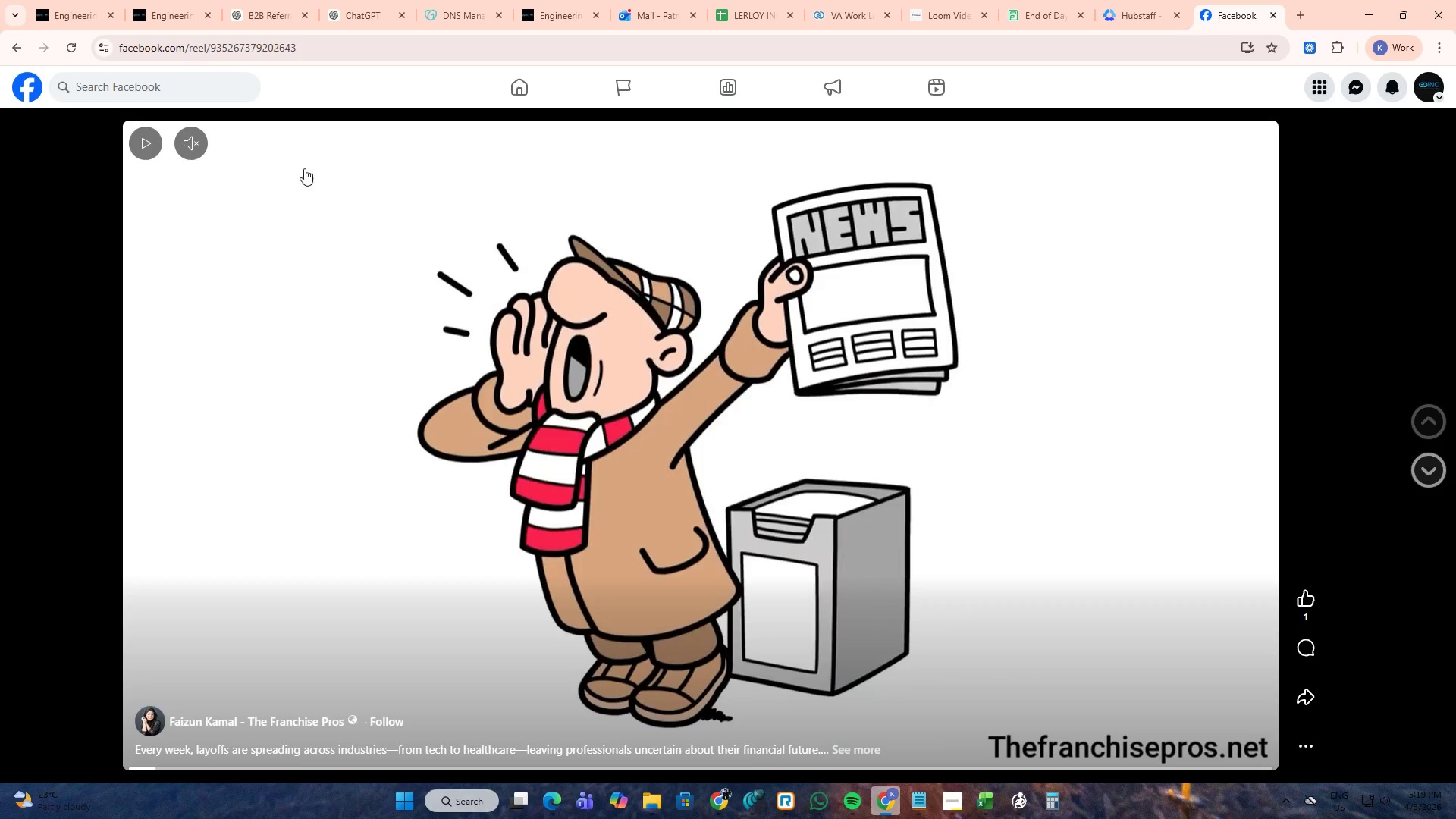 
left_click([195, 145])
 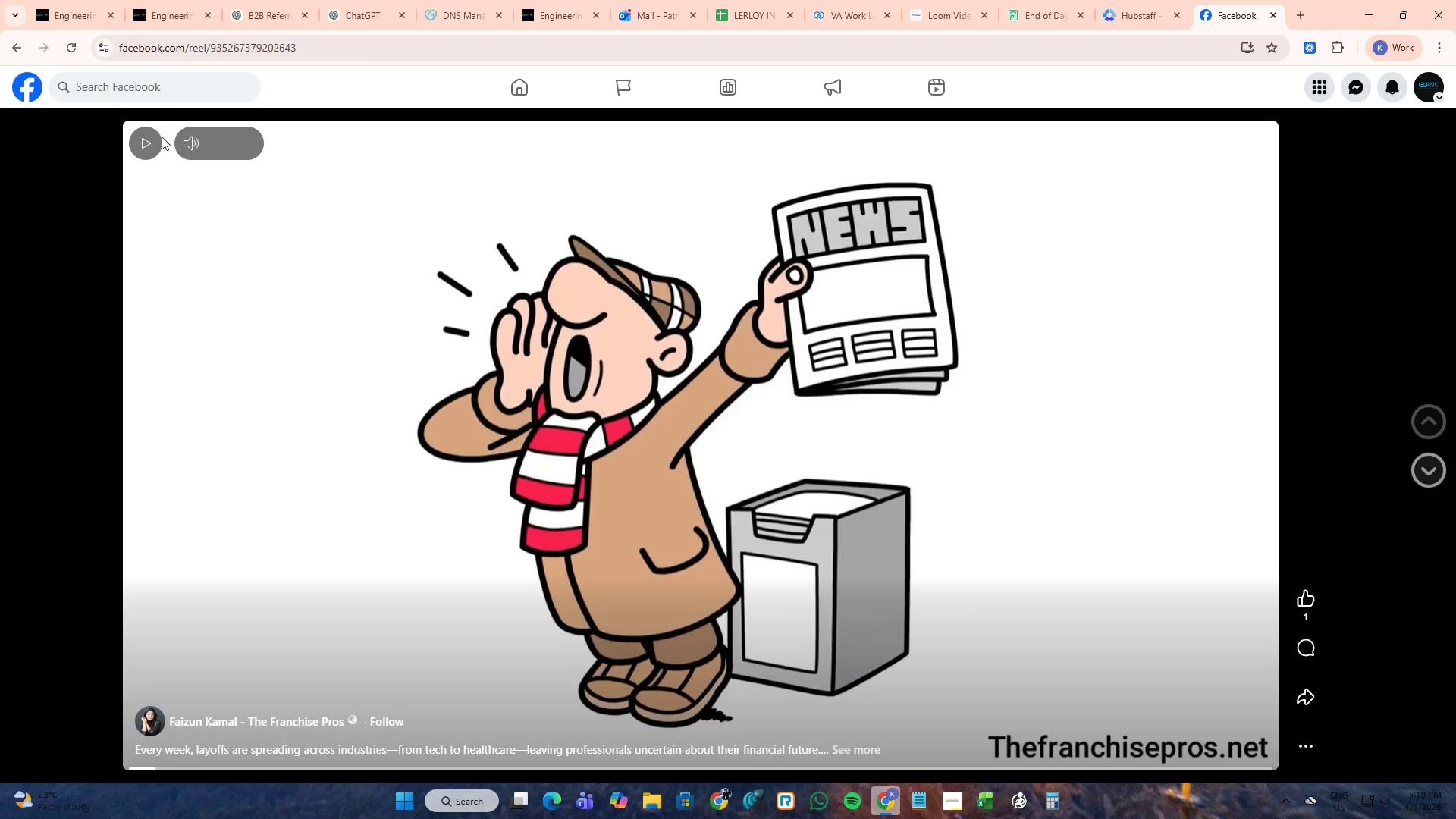 
double_click([152, 139])
 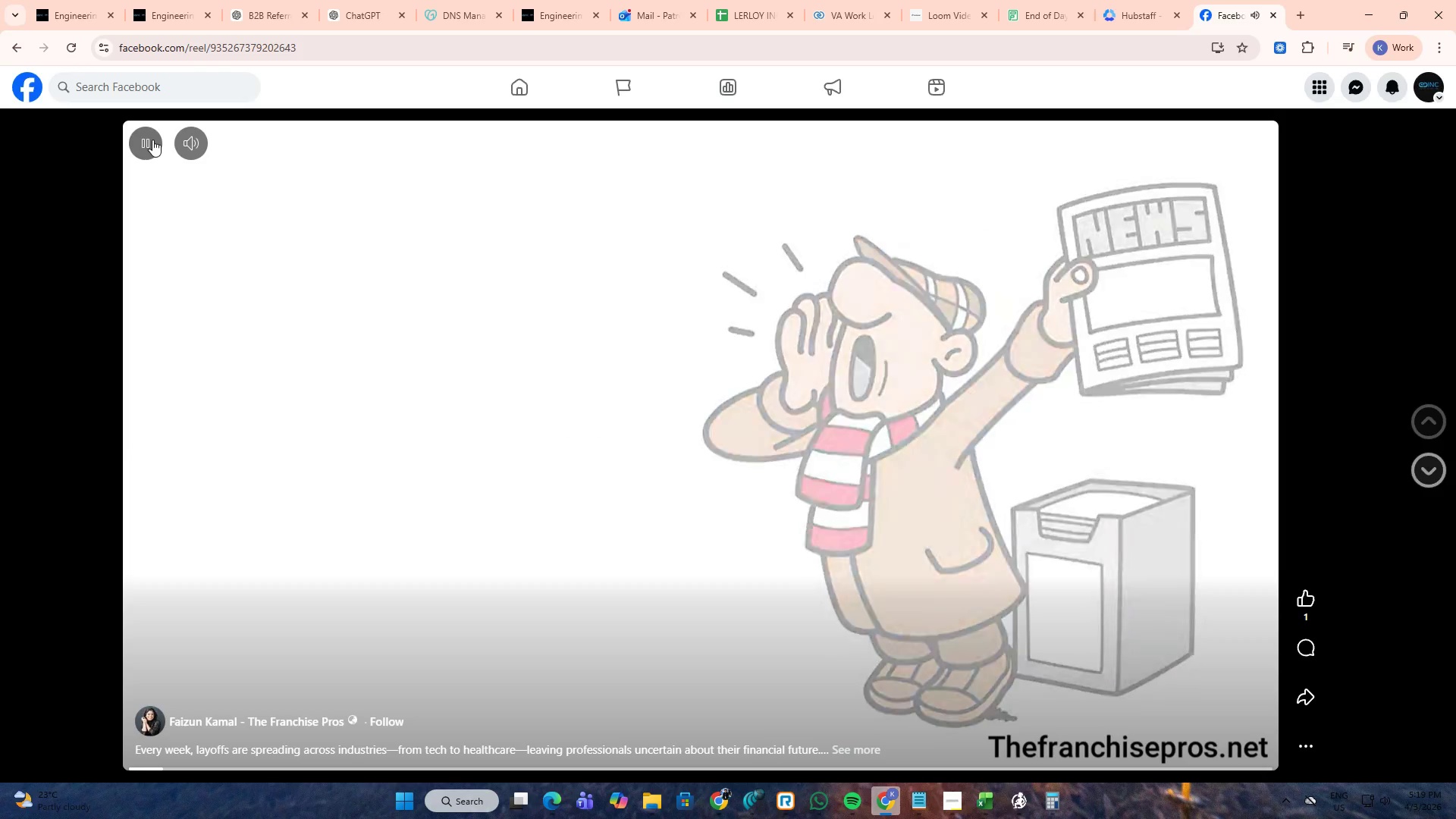 
left_click([152, 140])
 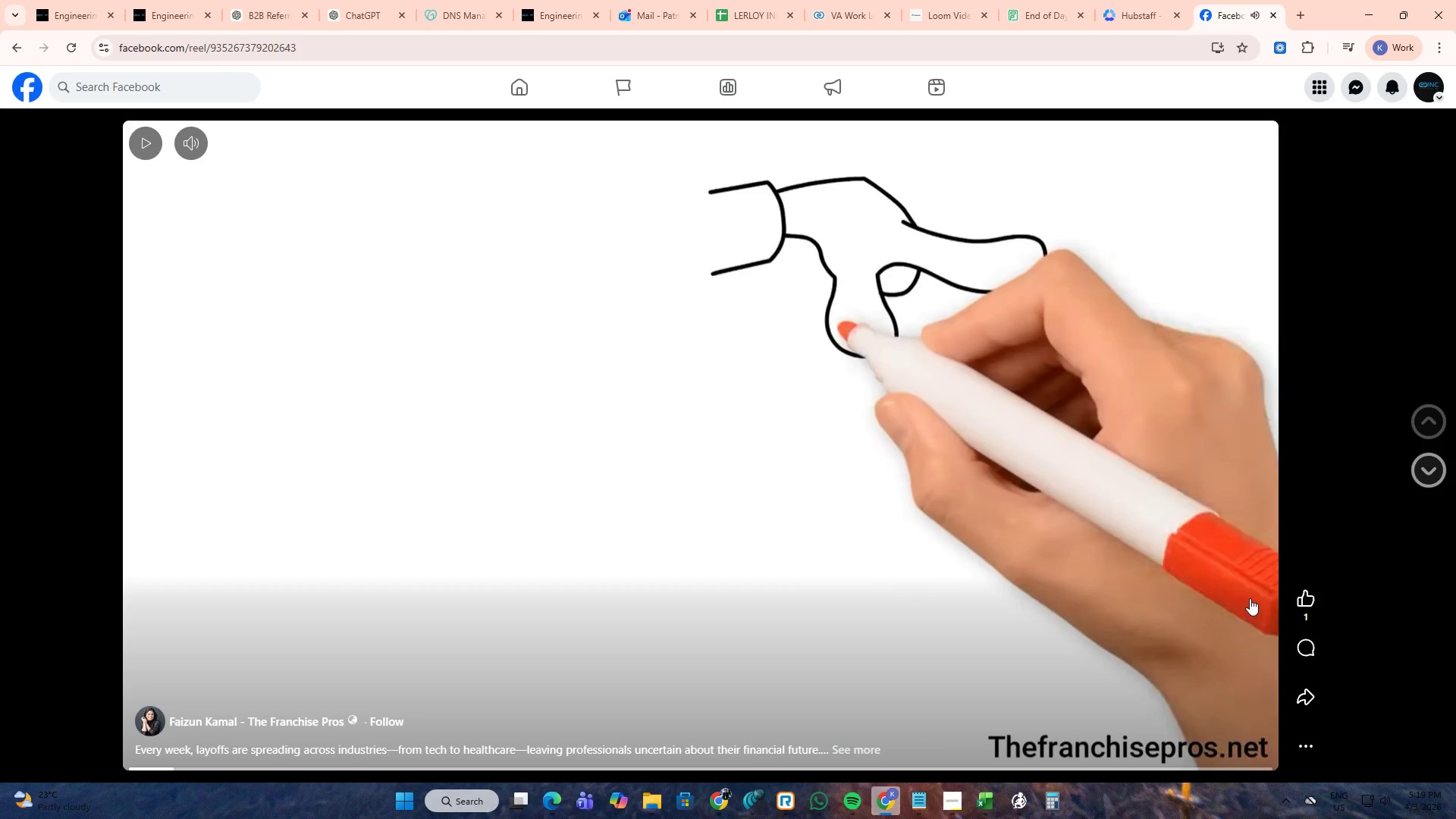 
mouse_move([1265, 582])
 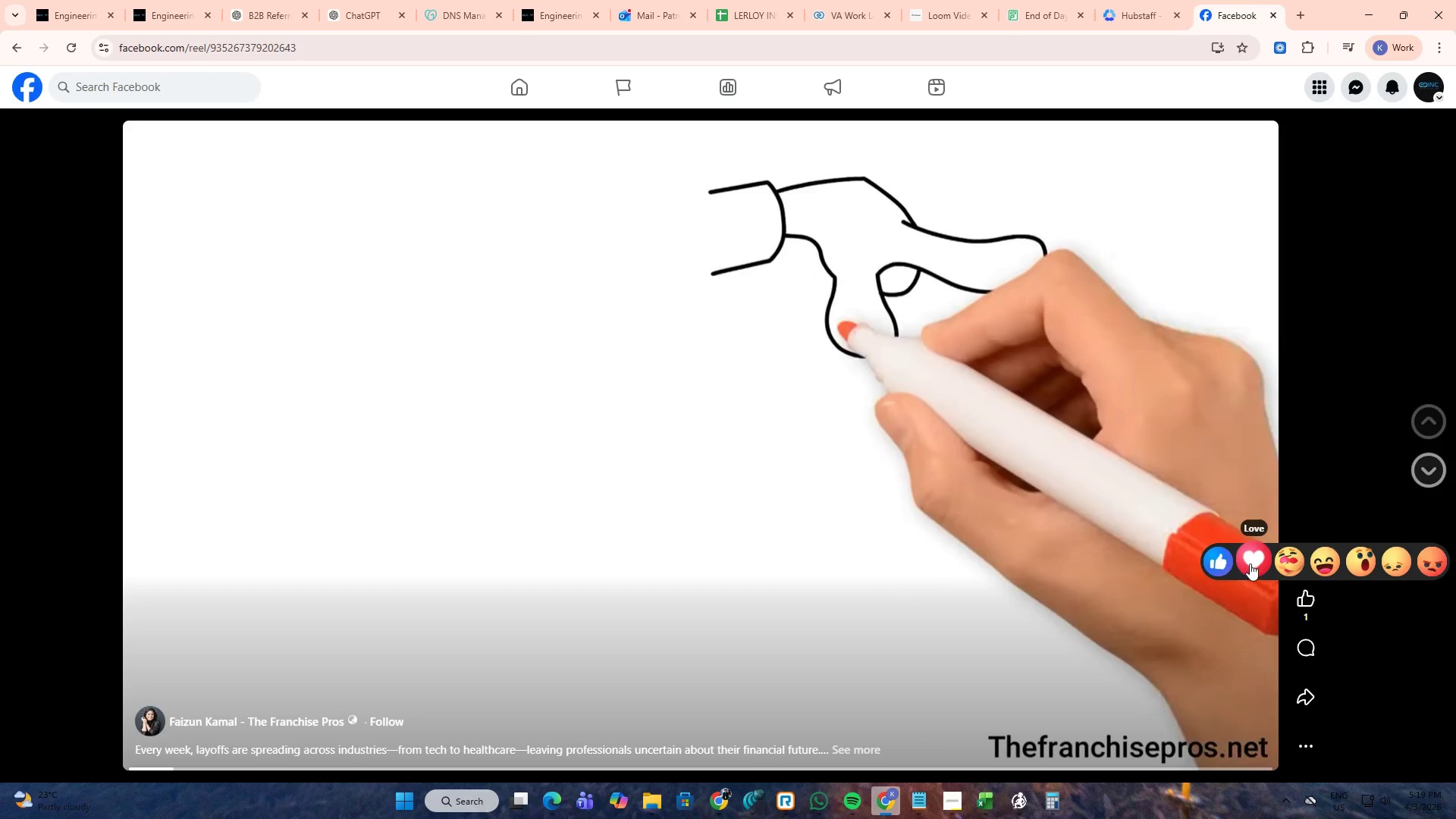 
left_click([1250, 563])
 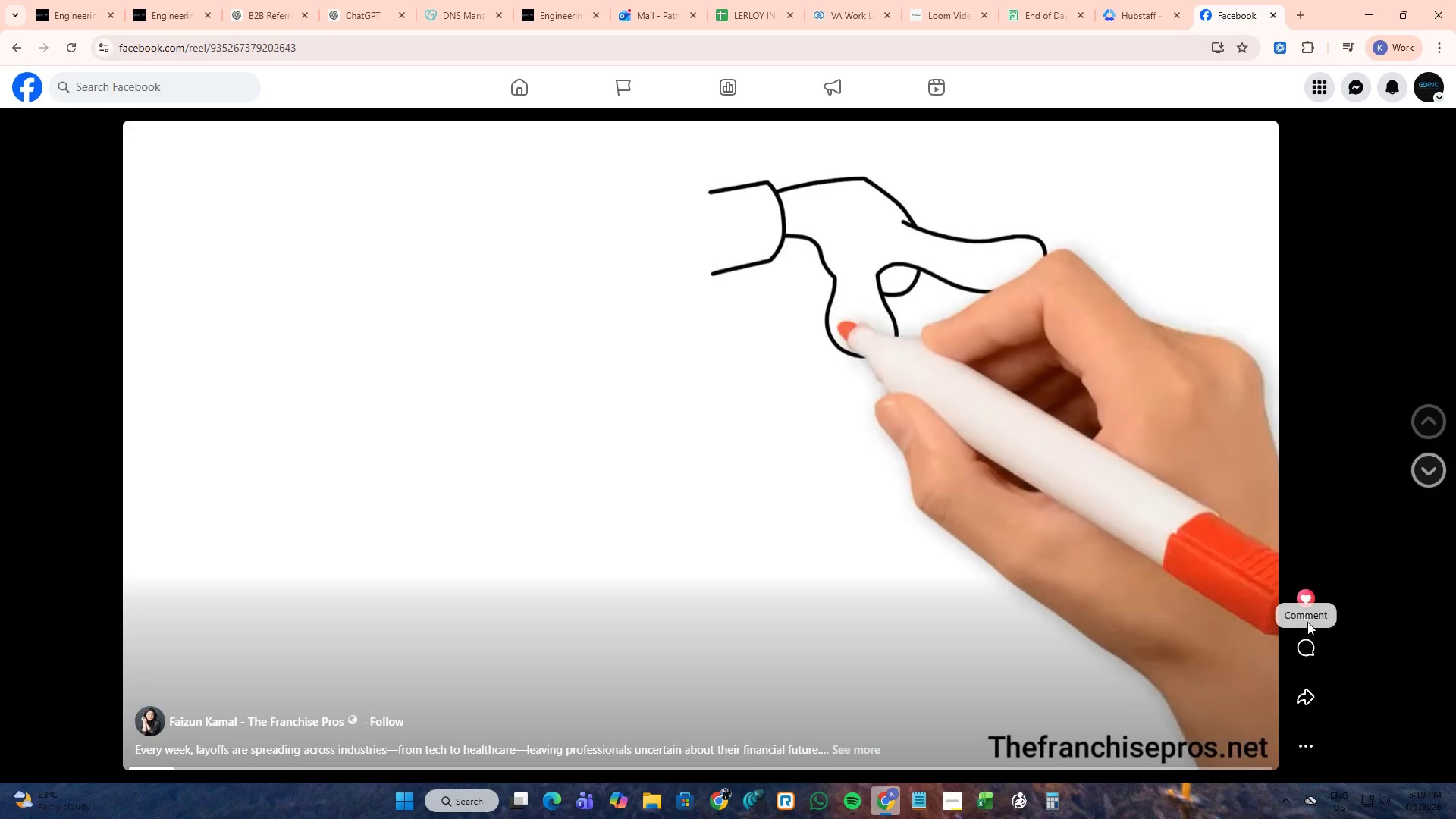 
left_click([1308, 745])
 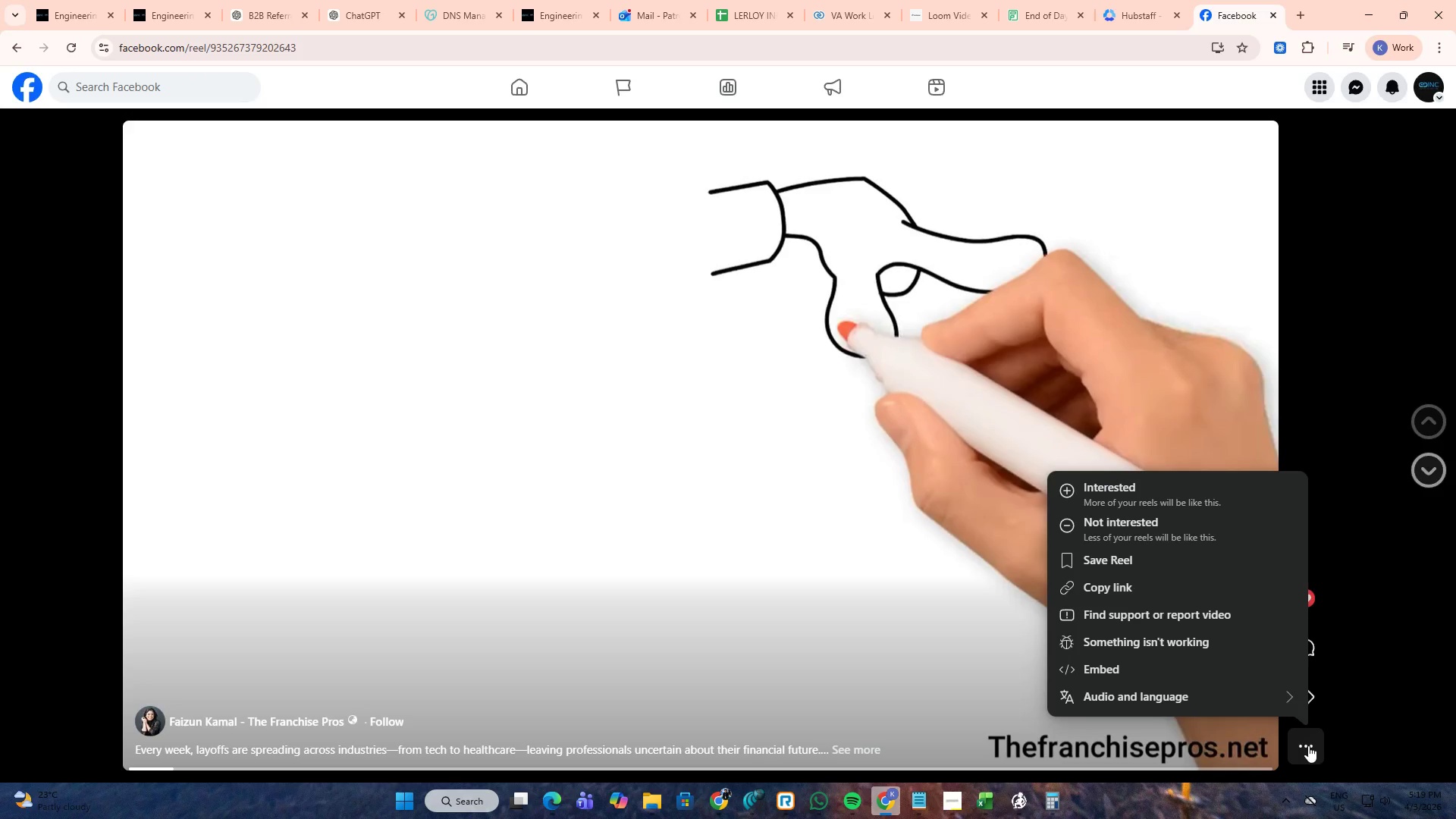 
wait(6.77)
 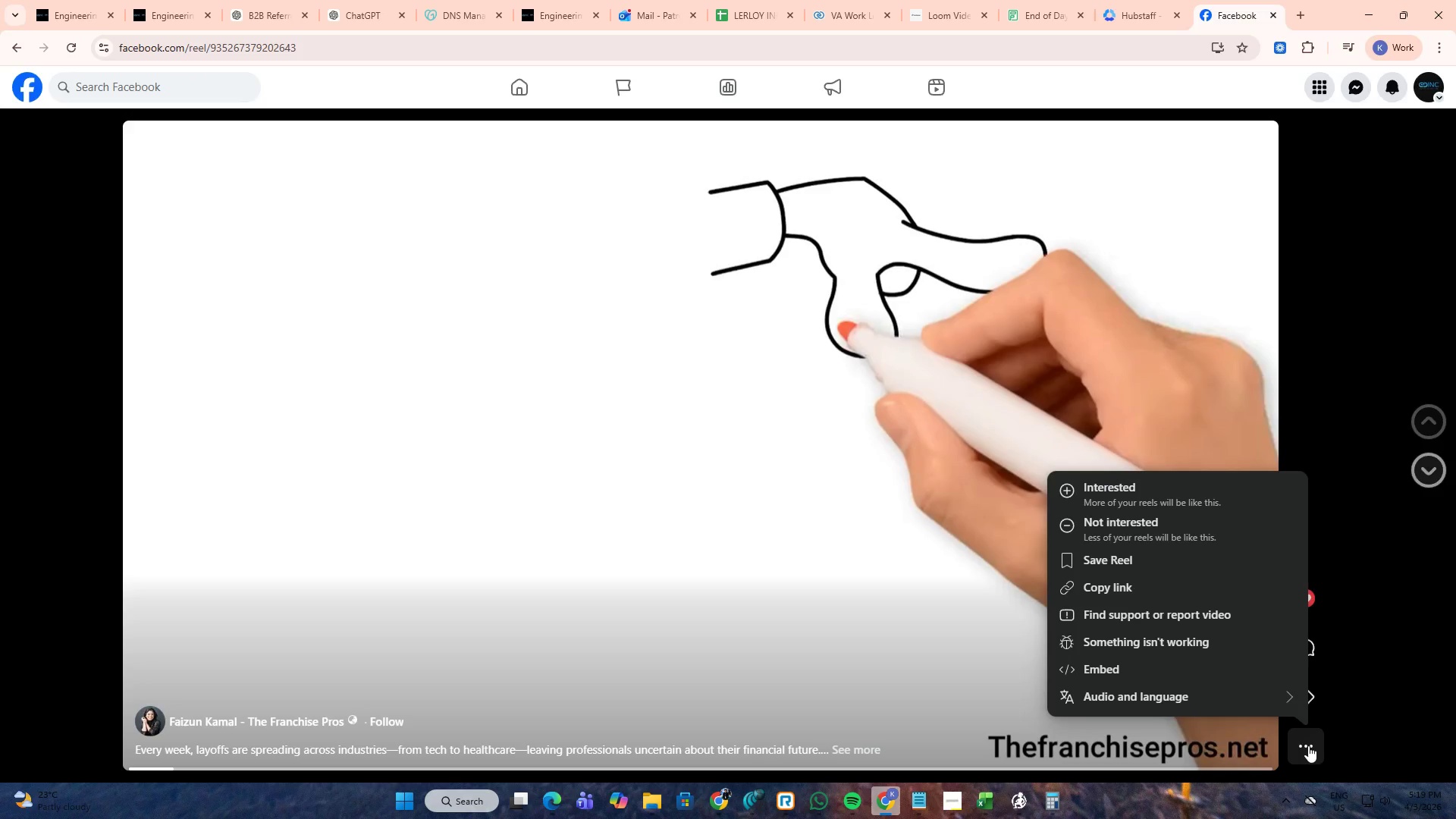 
left_click([1308, 745])
 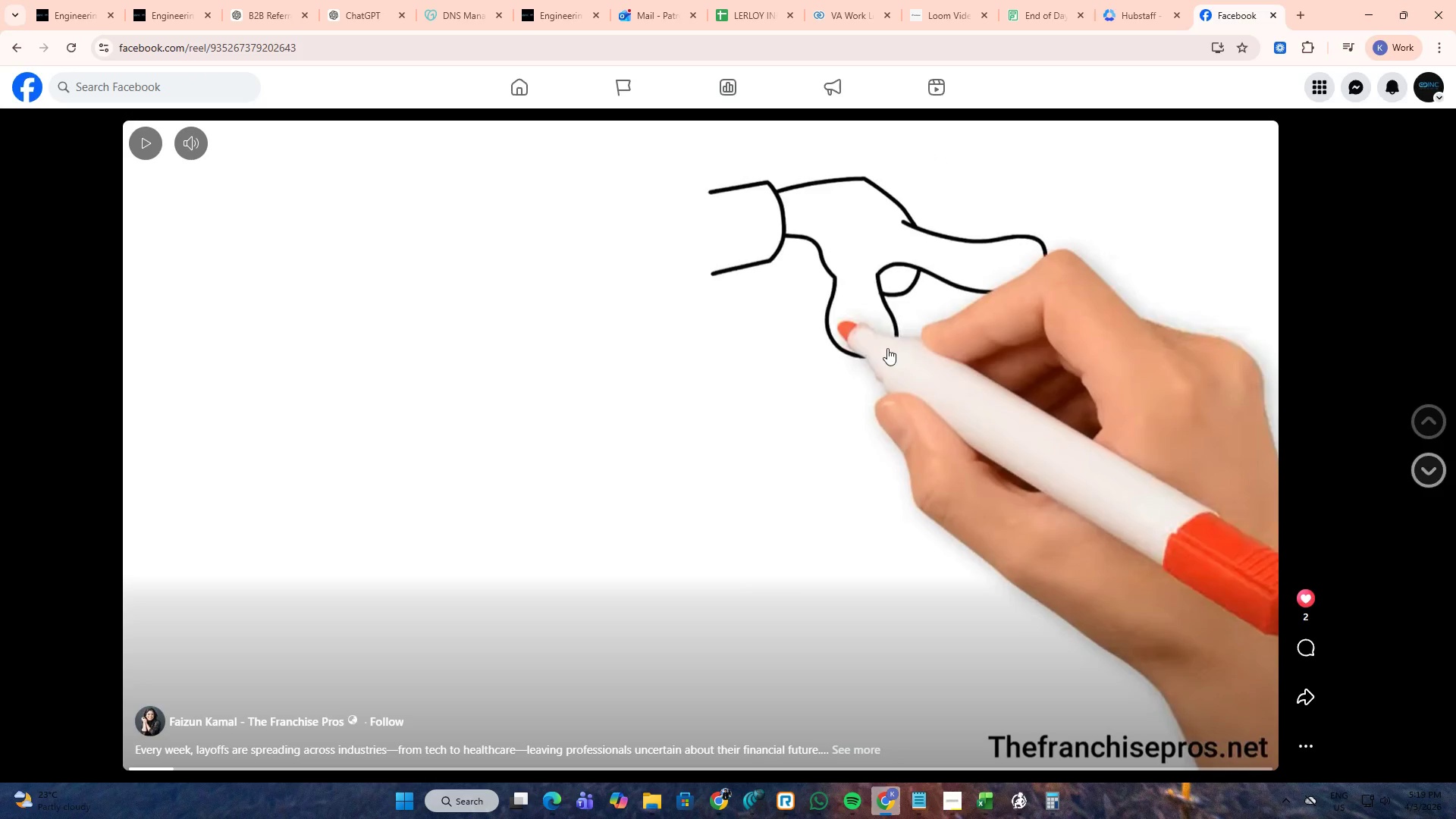 
wait(5.89)
 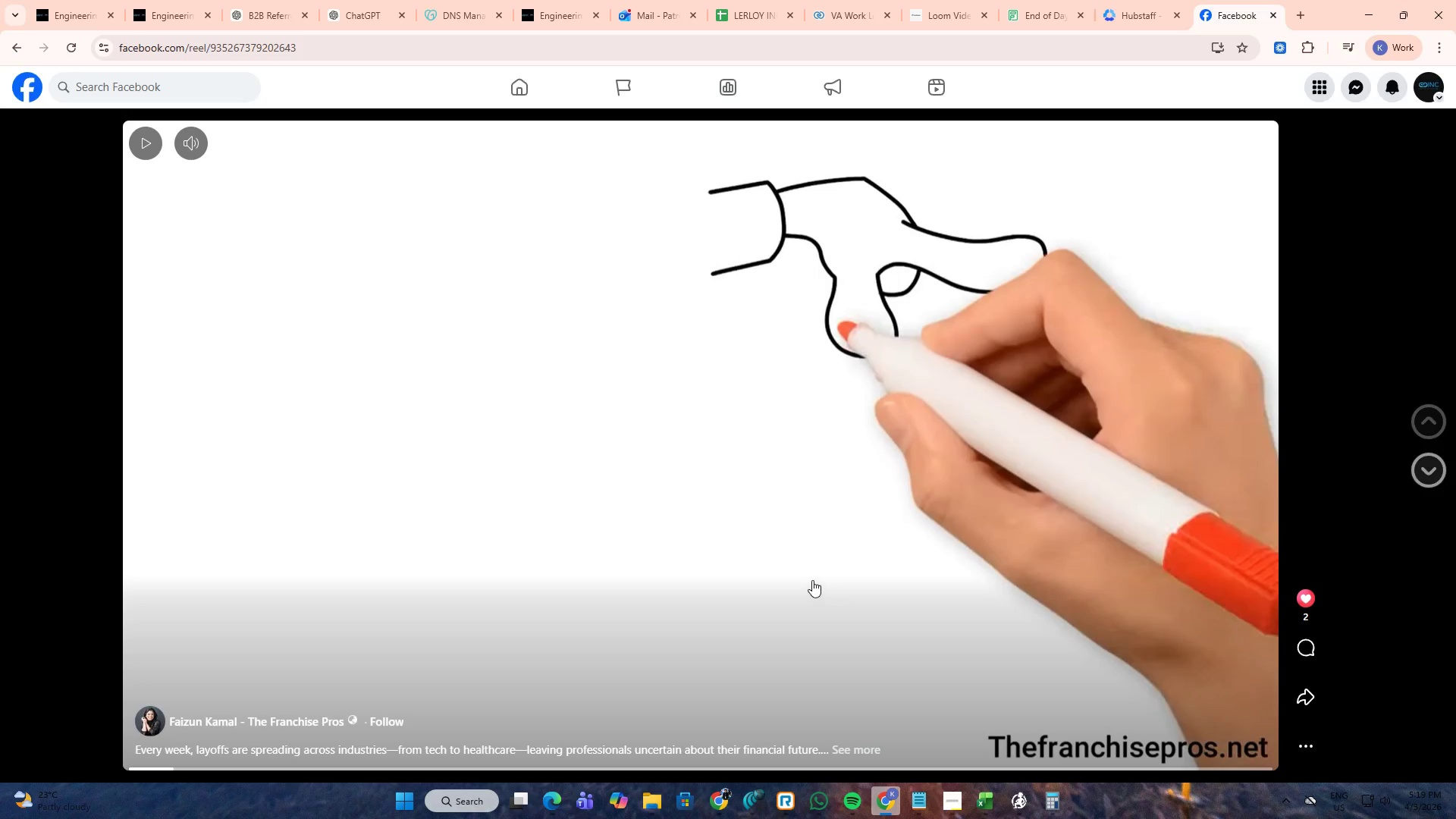 
left_click([730, 790])
 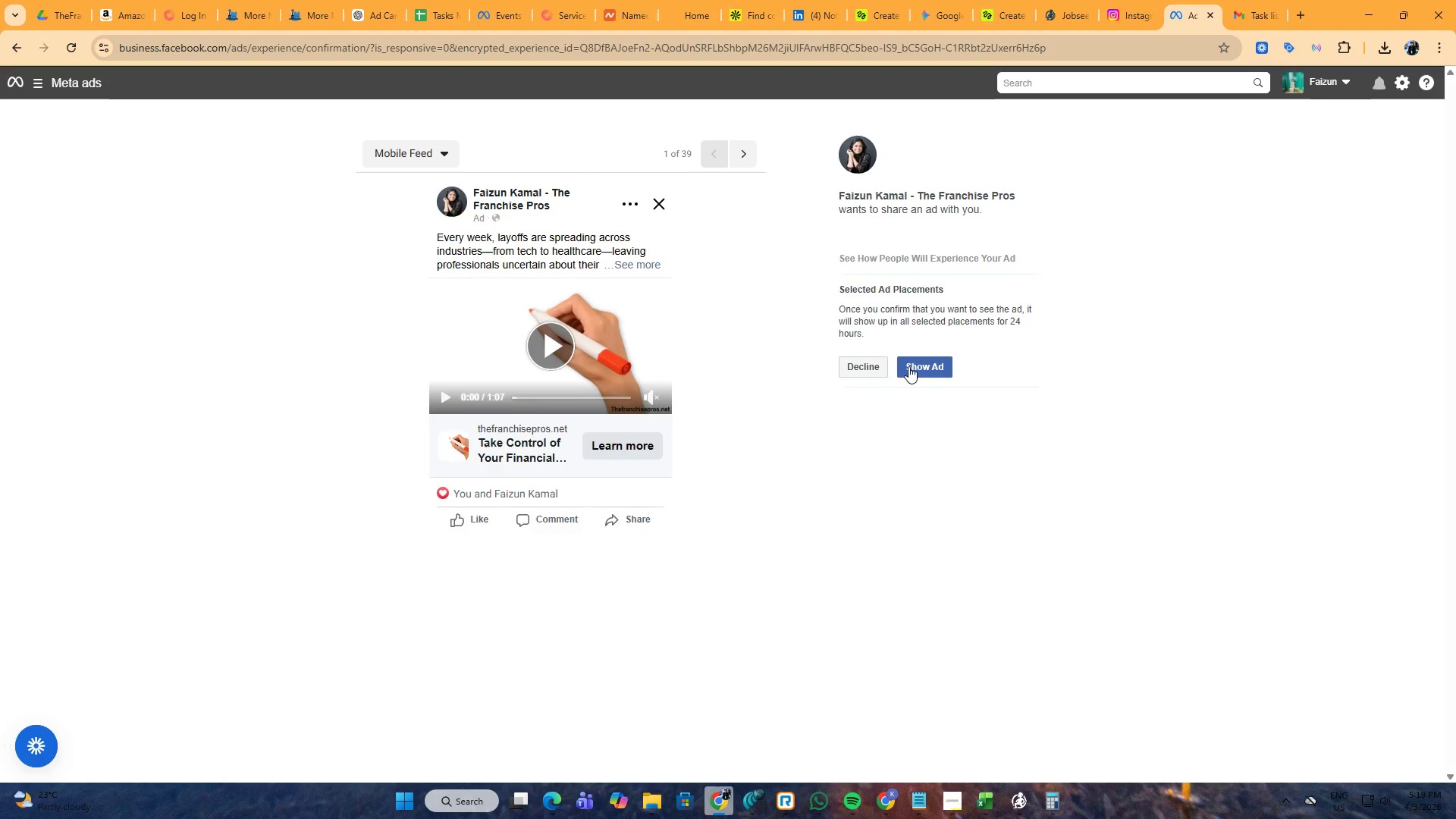 
left_click([927, 366])
 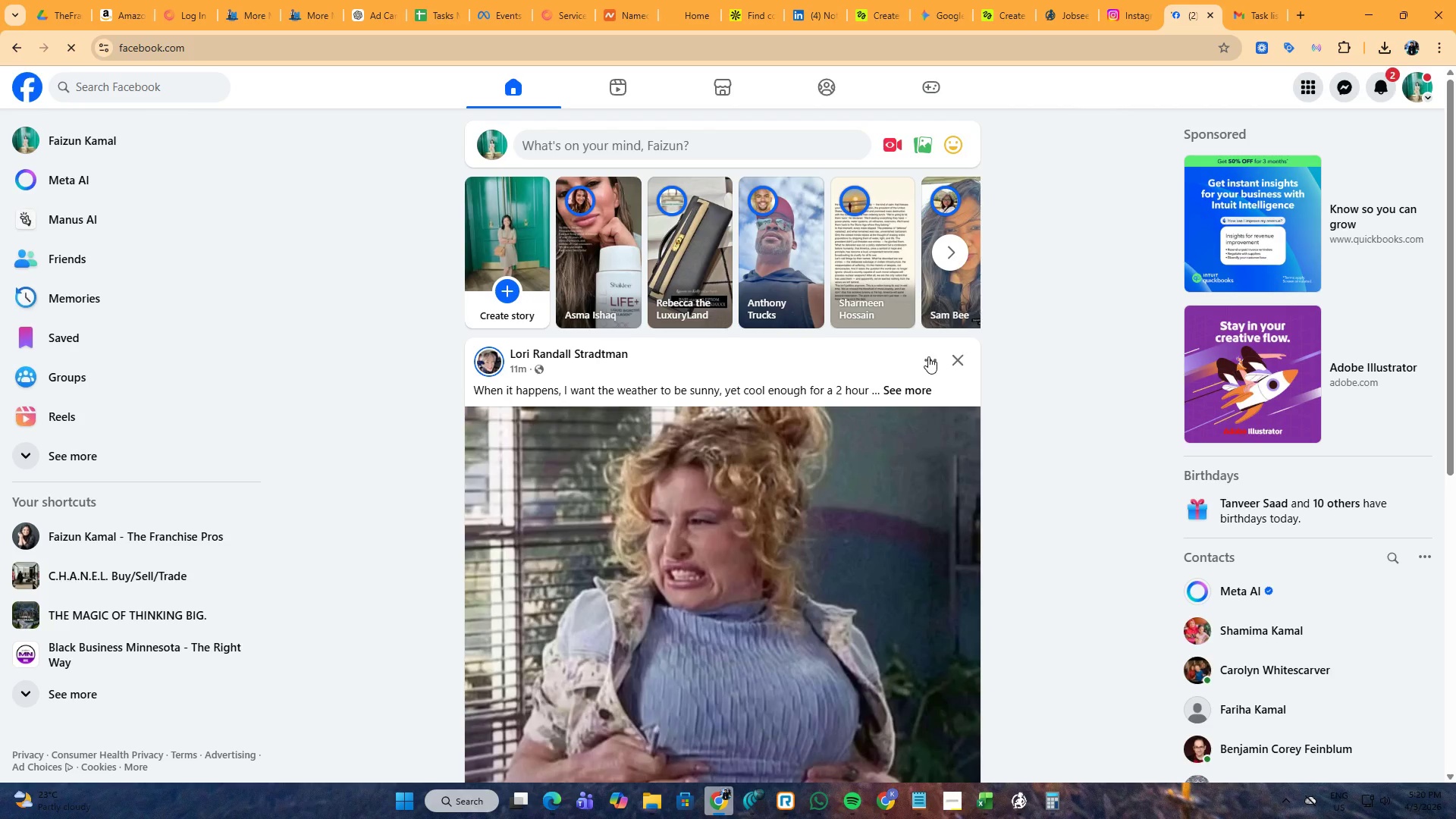 
wait(5.97)
 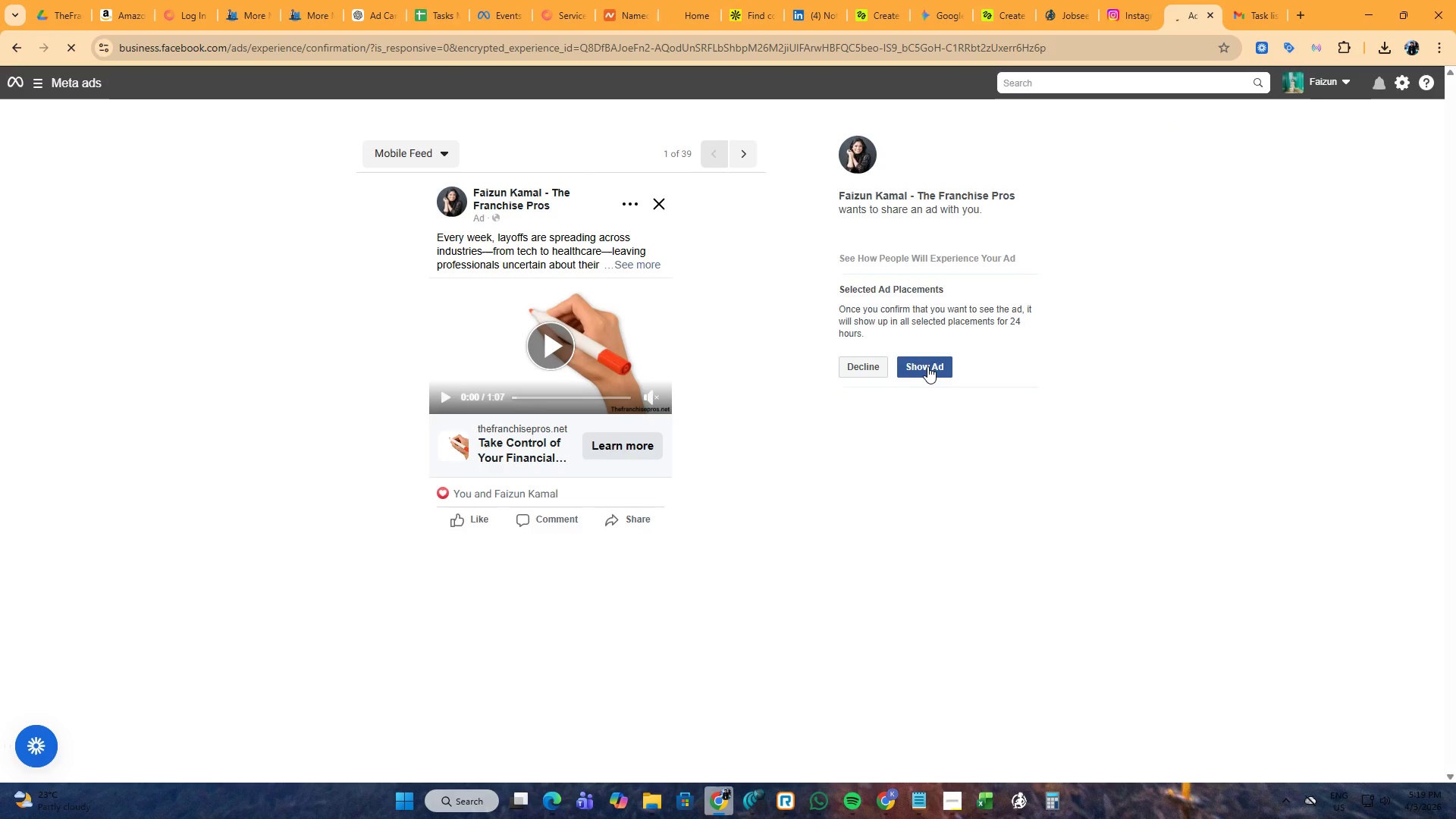 
left_click([1413, 75])
 